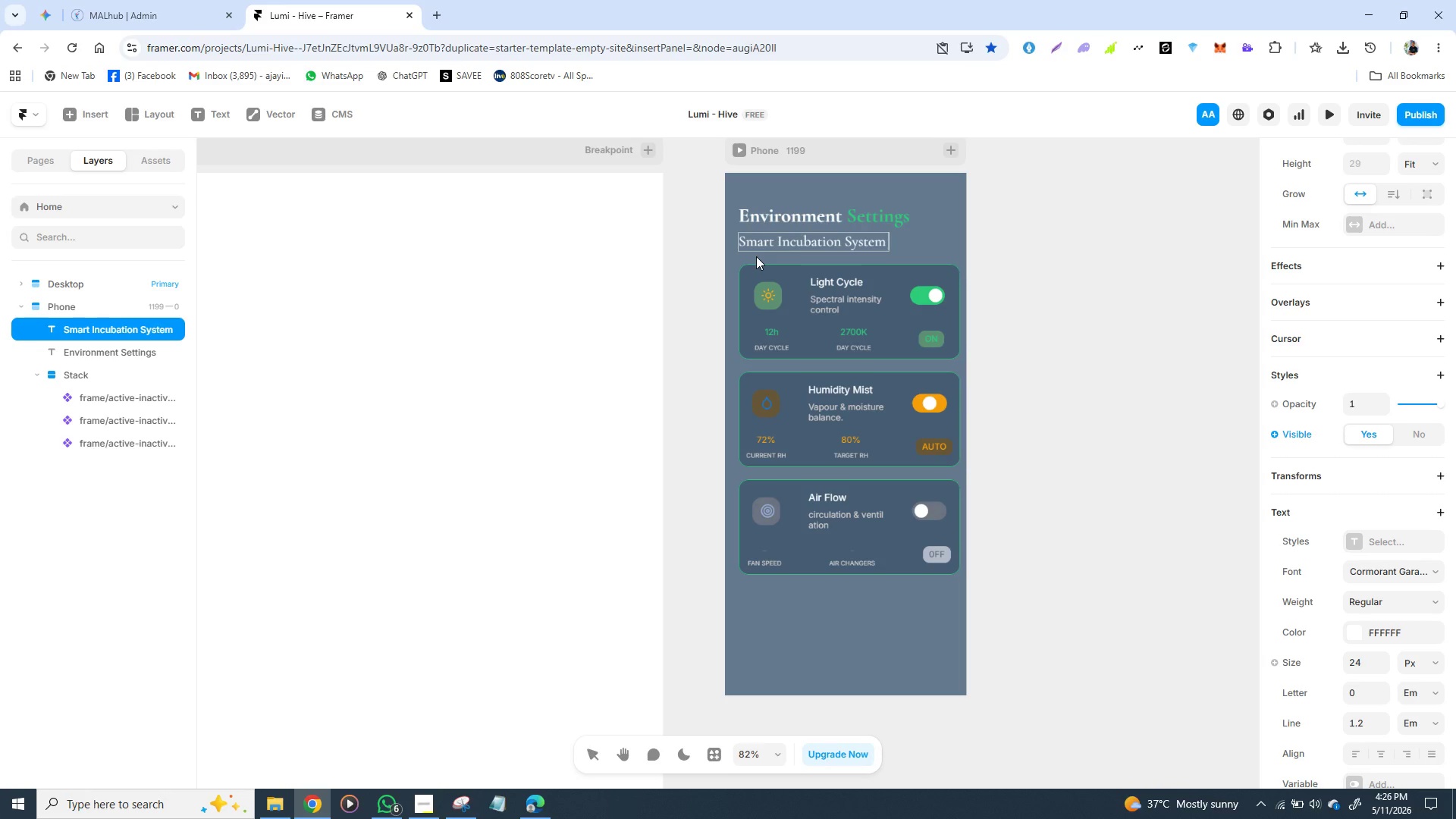 
key(Minus)
 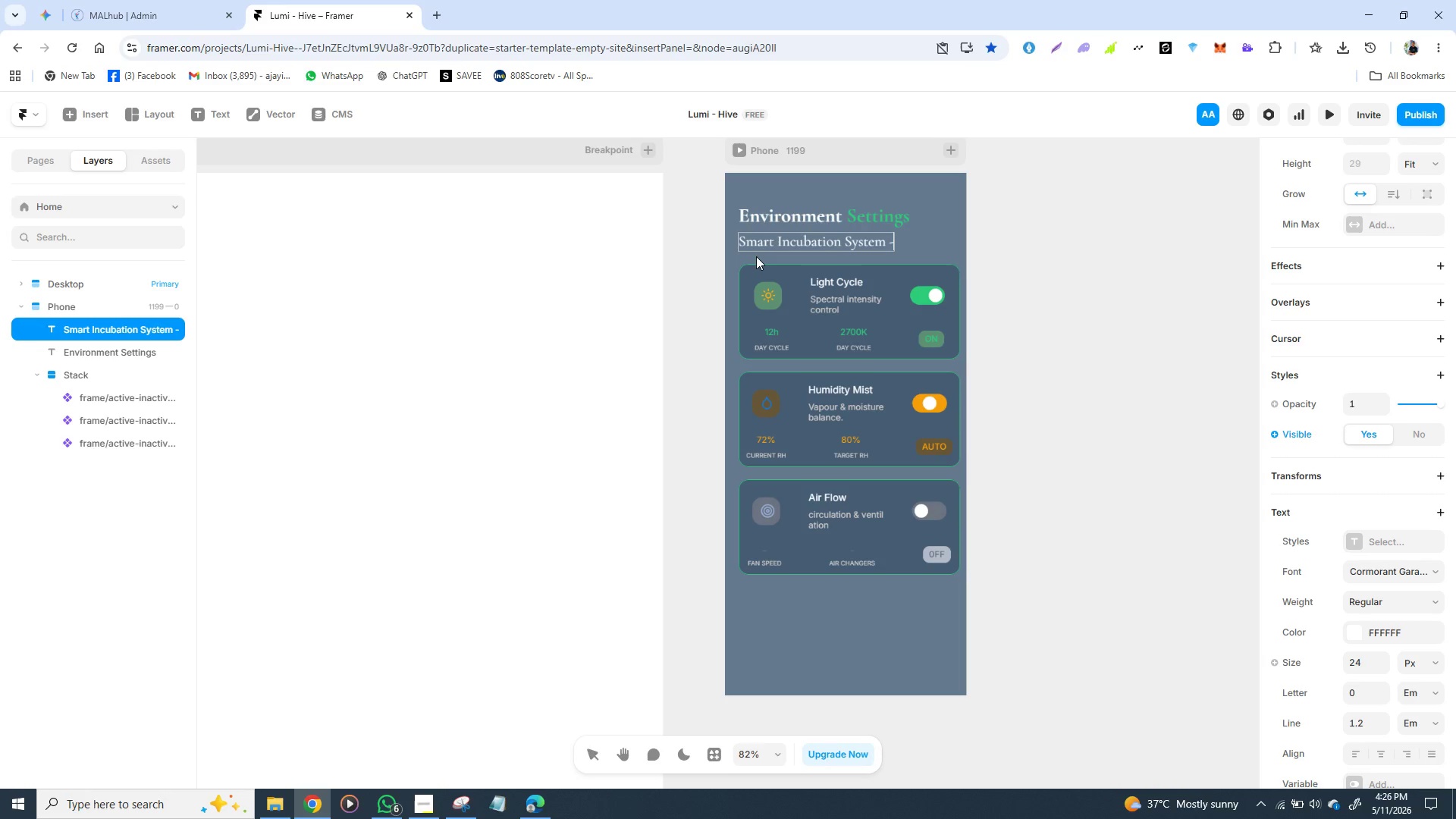 
key(Space)
 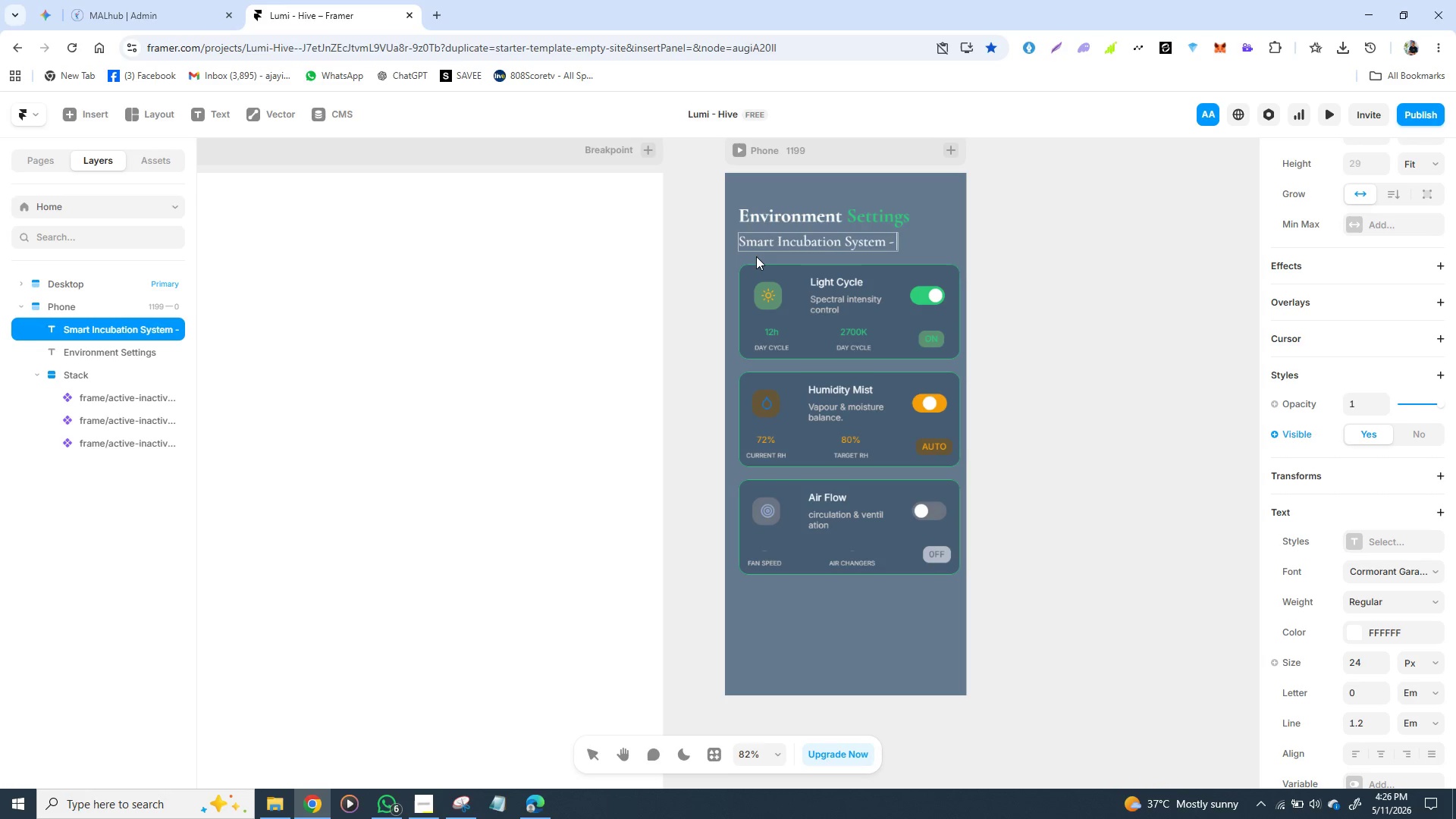 
key(V)
 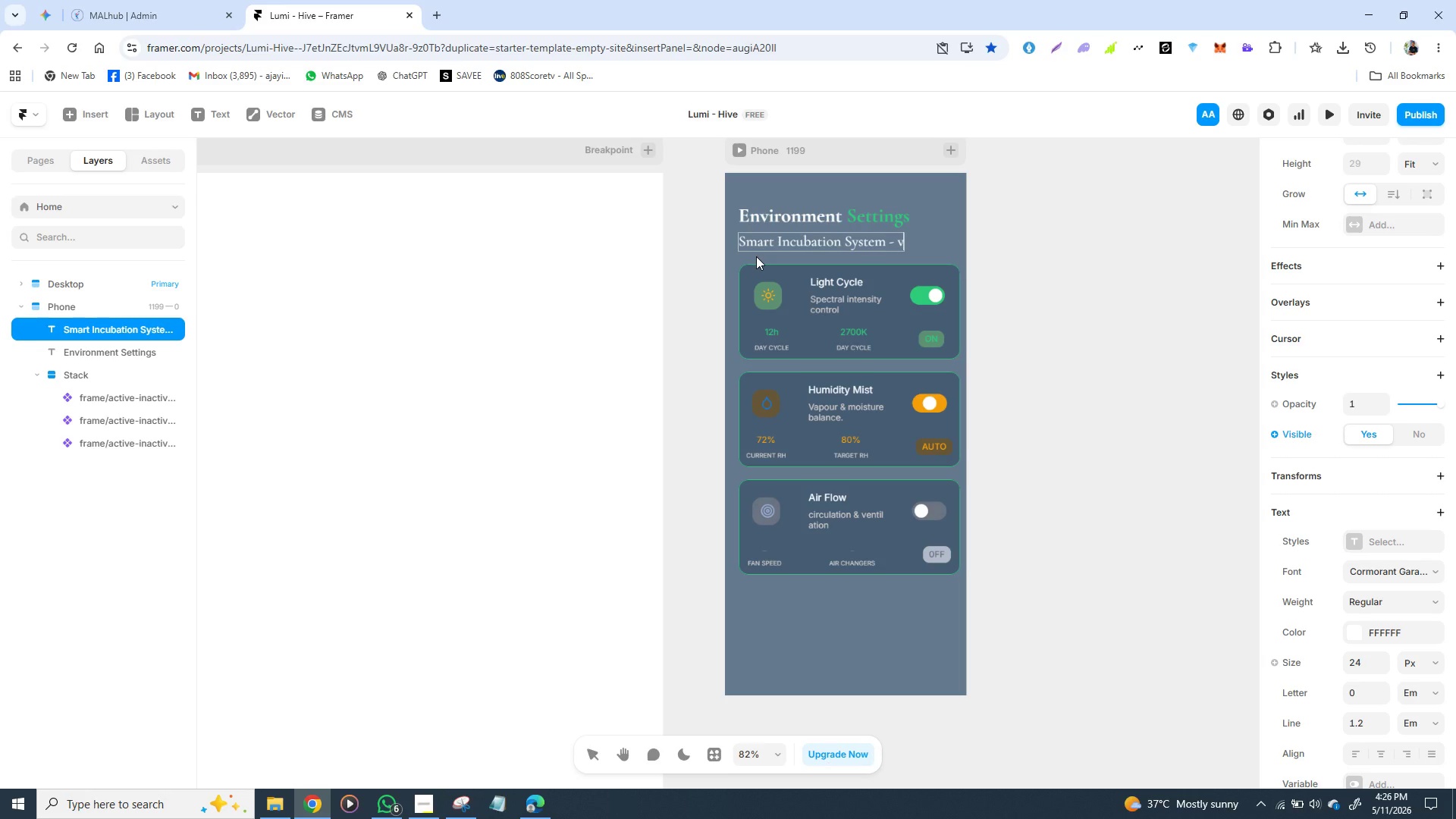 
key(2)
 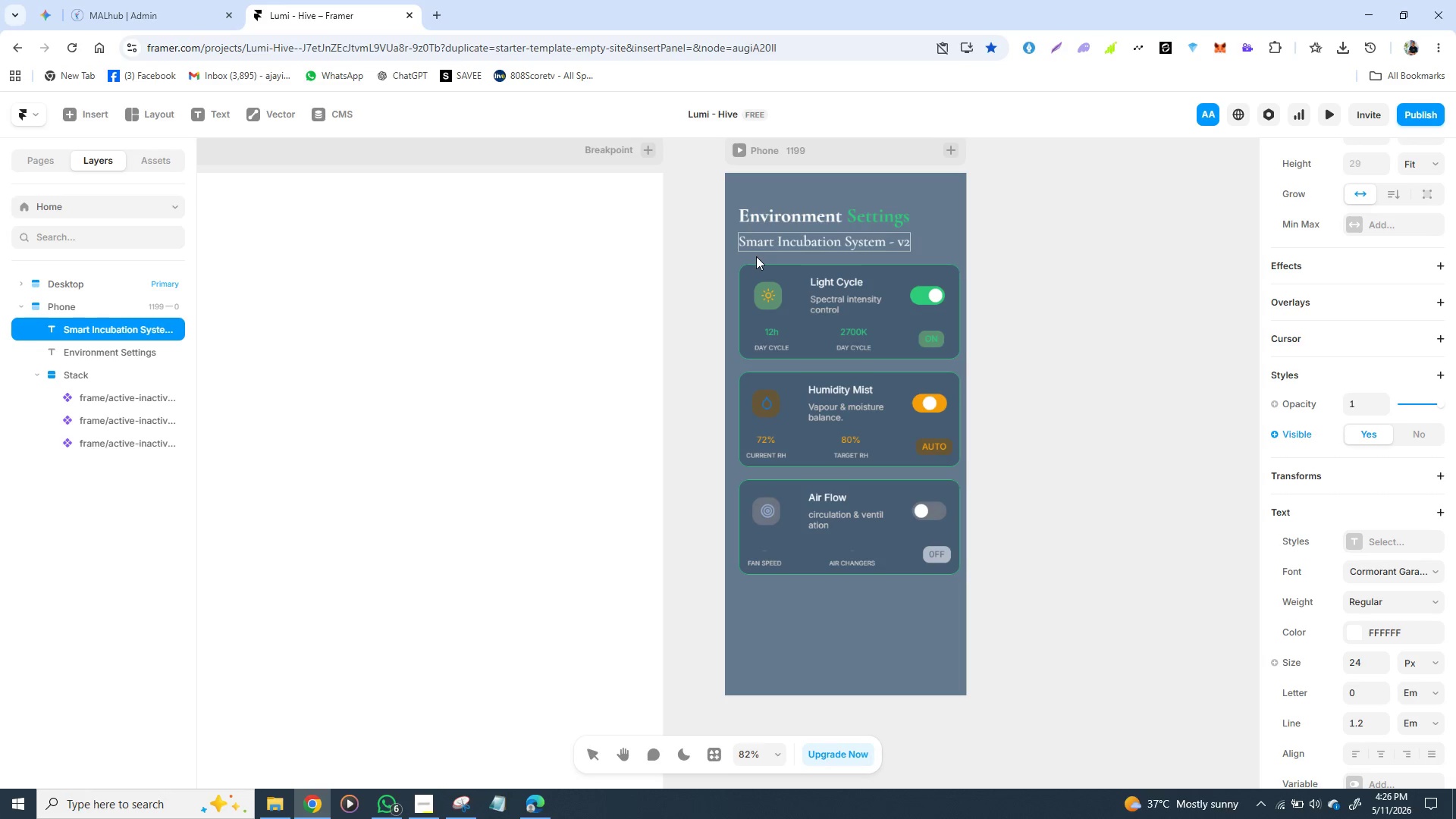 
key(Period)
 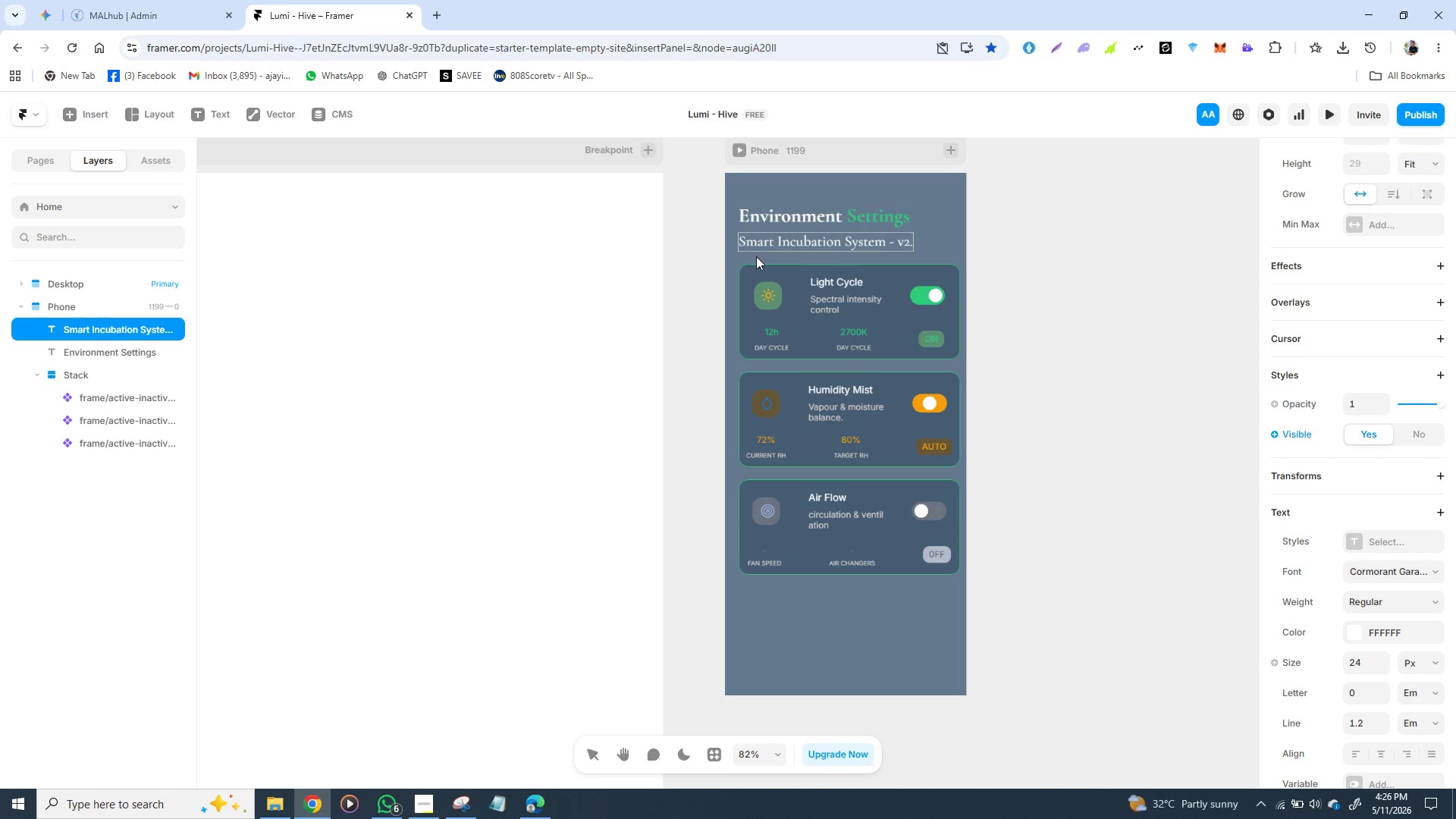 
key(4)
 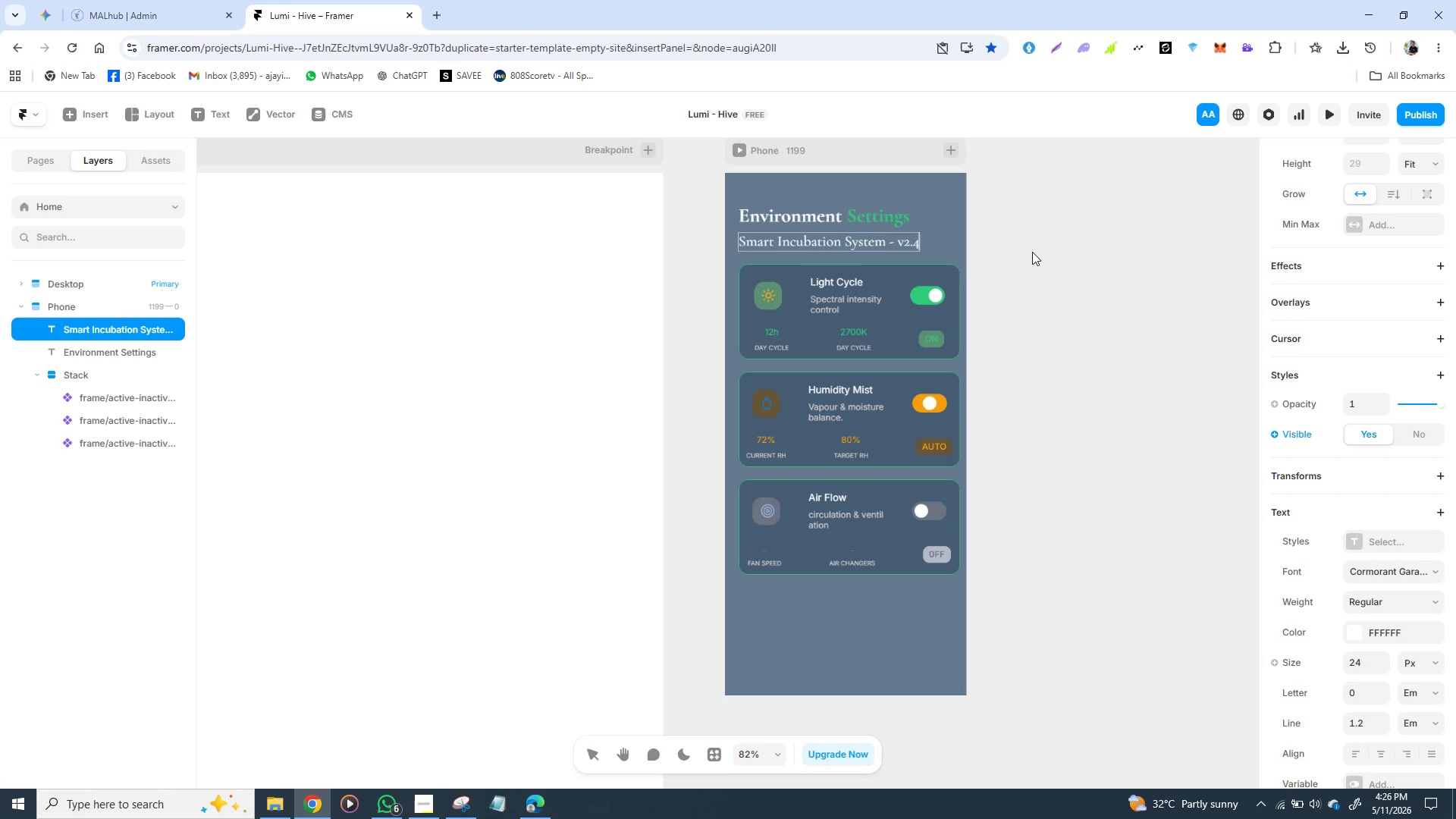 
wait(5.75)
 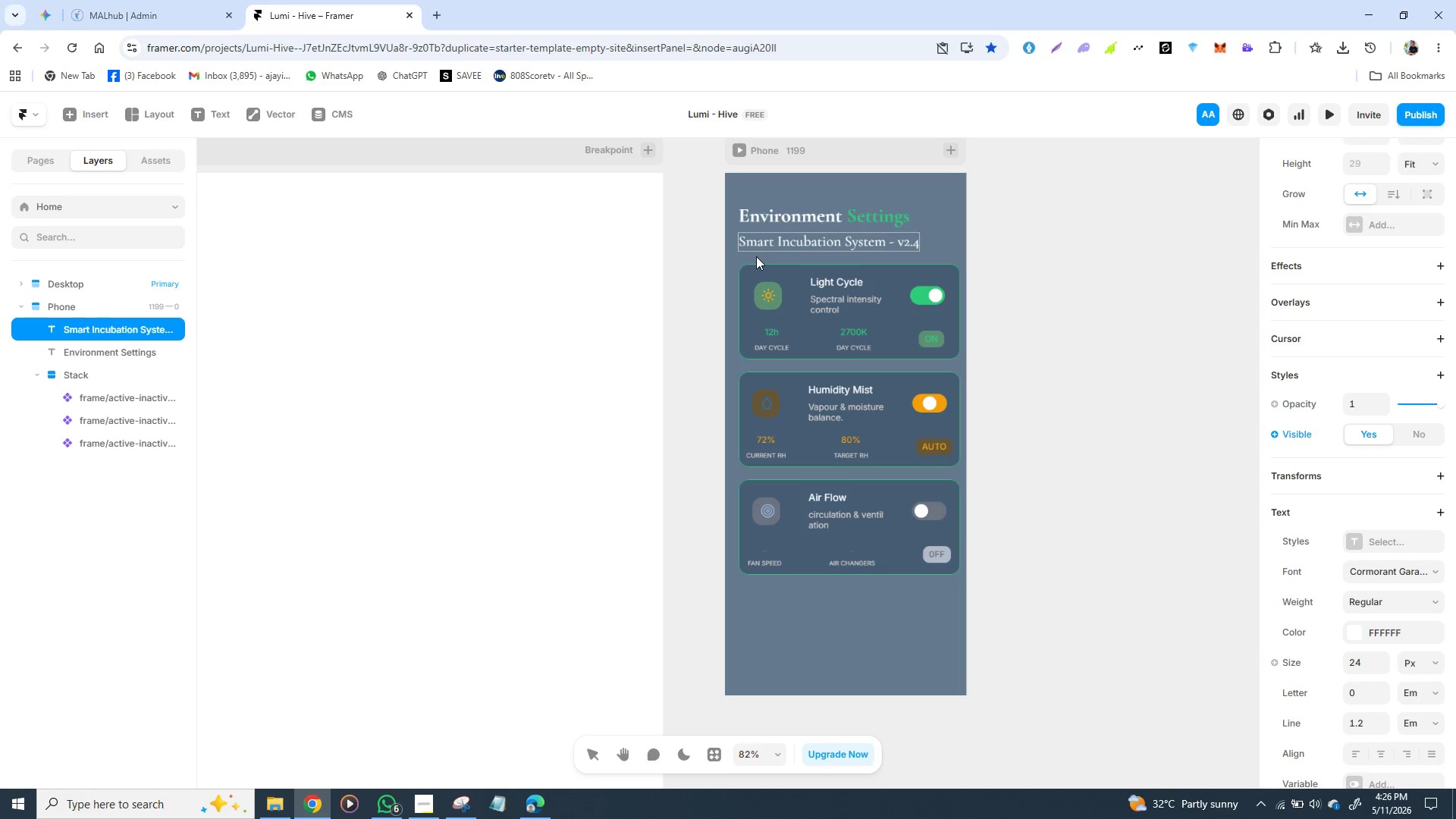 
double_click([1032, 250])
 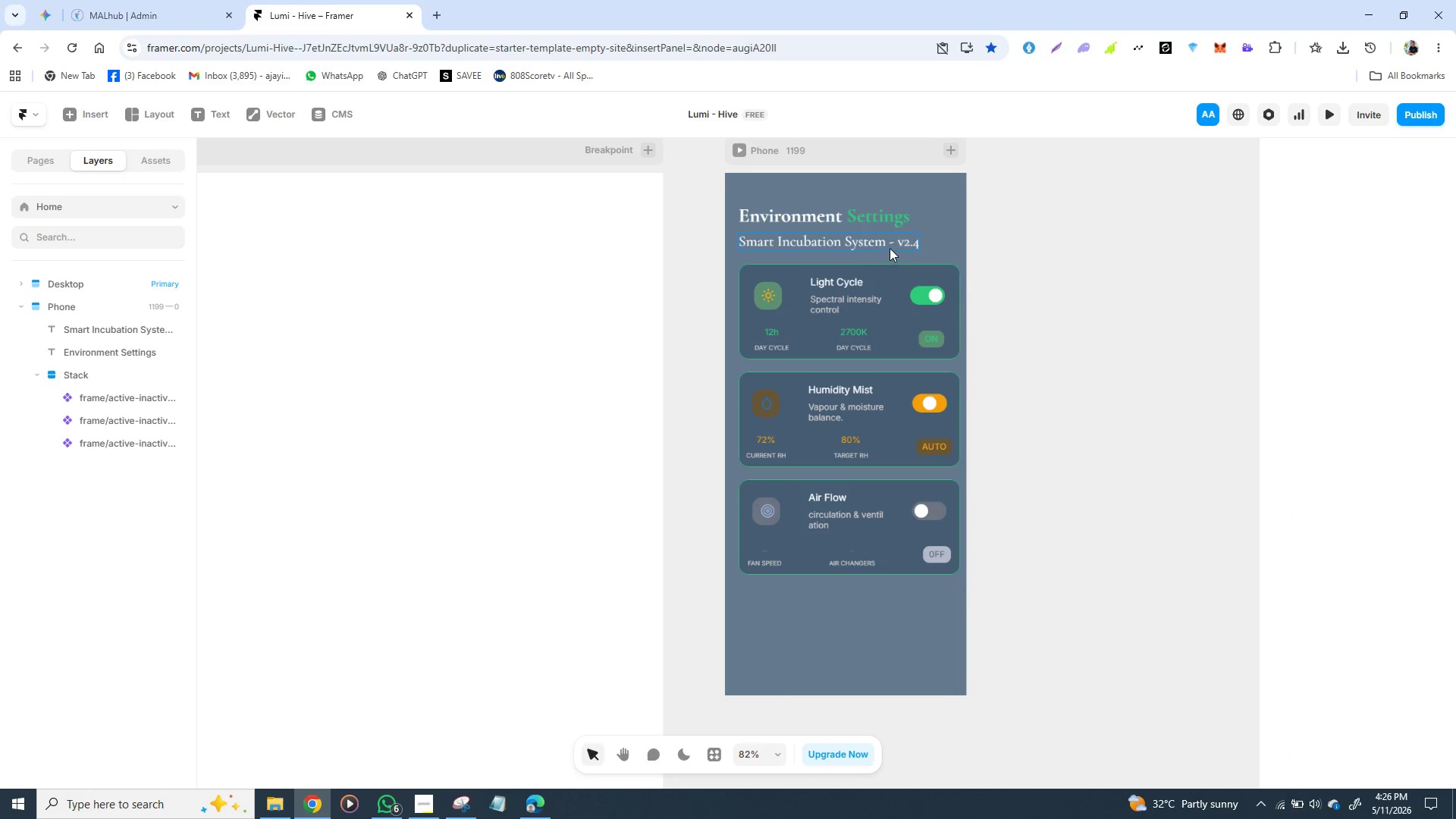 
left_click([861, 239])
 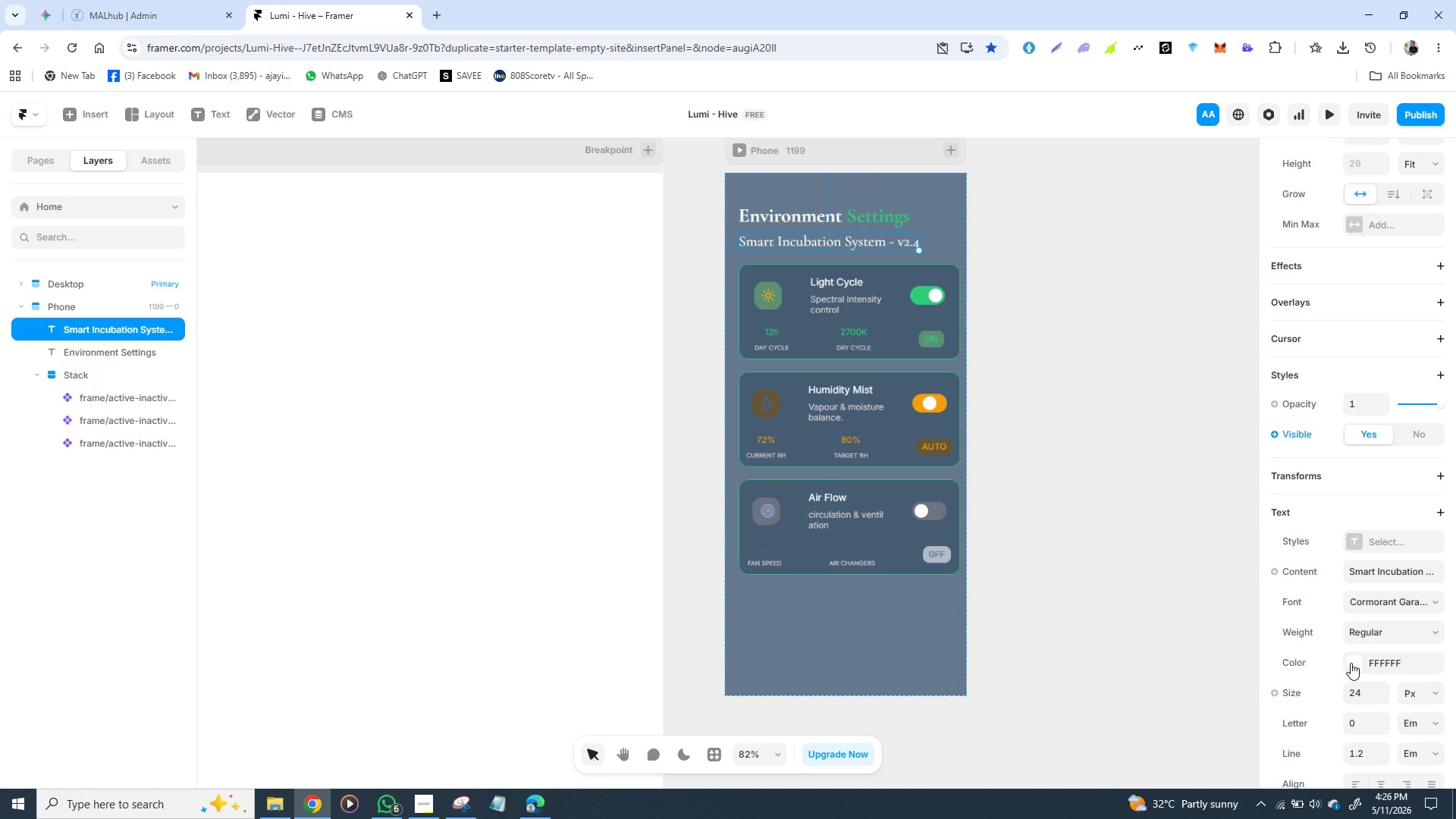 
left_click([1354, 663])
 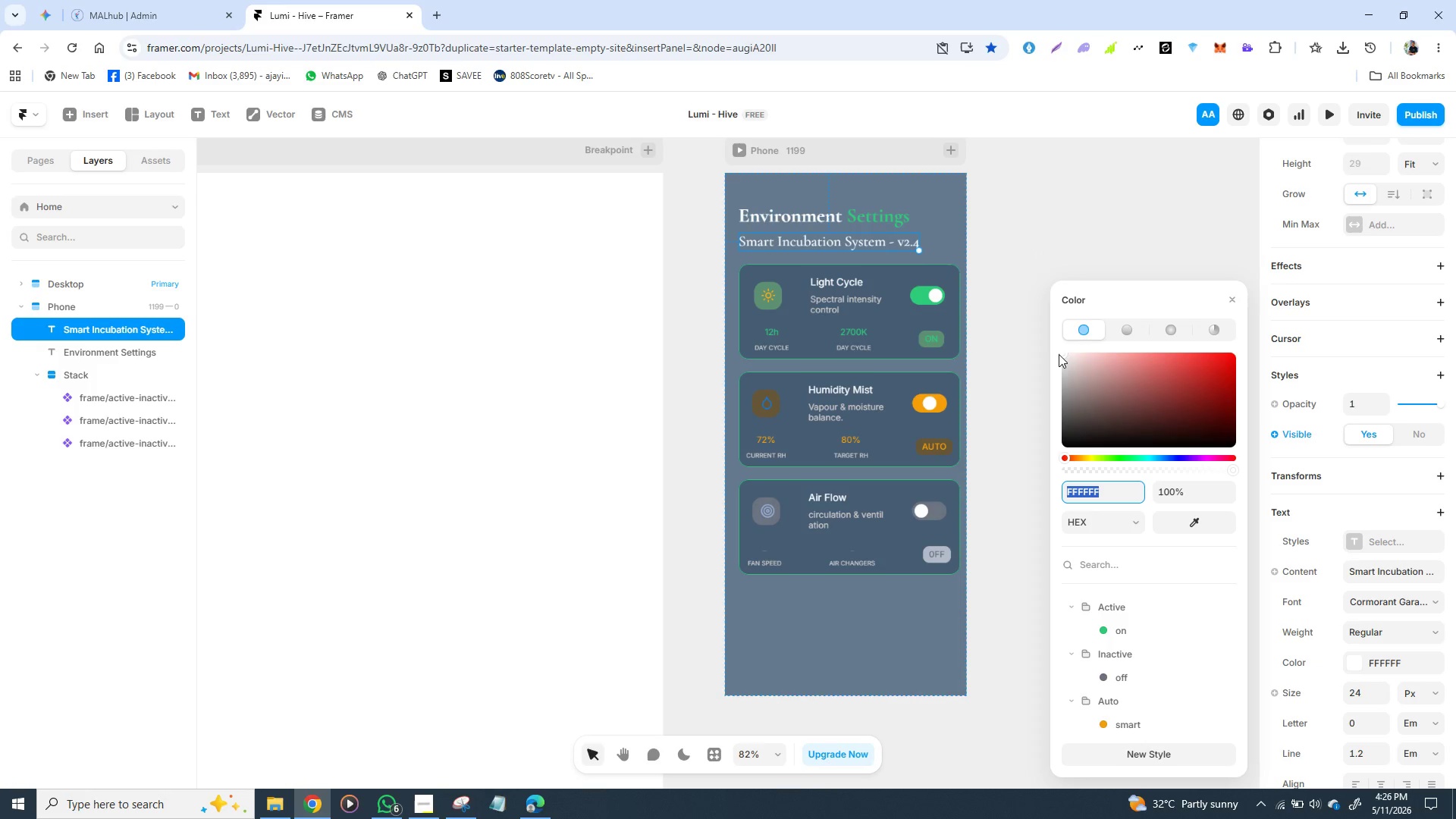 
left_click_drag(start_coordinate=[1062, 352], to_coordinate=[1077, 373])
 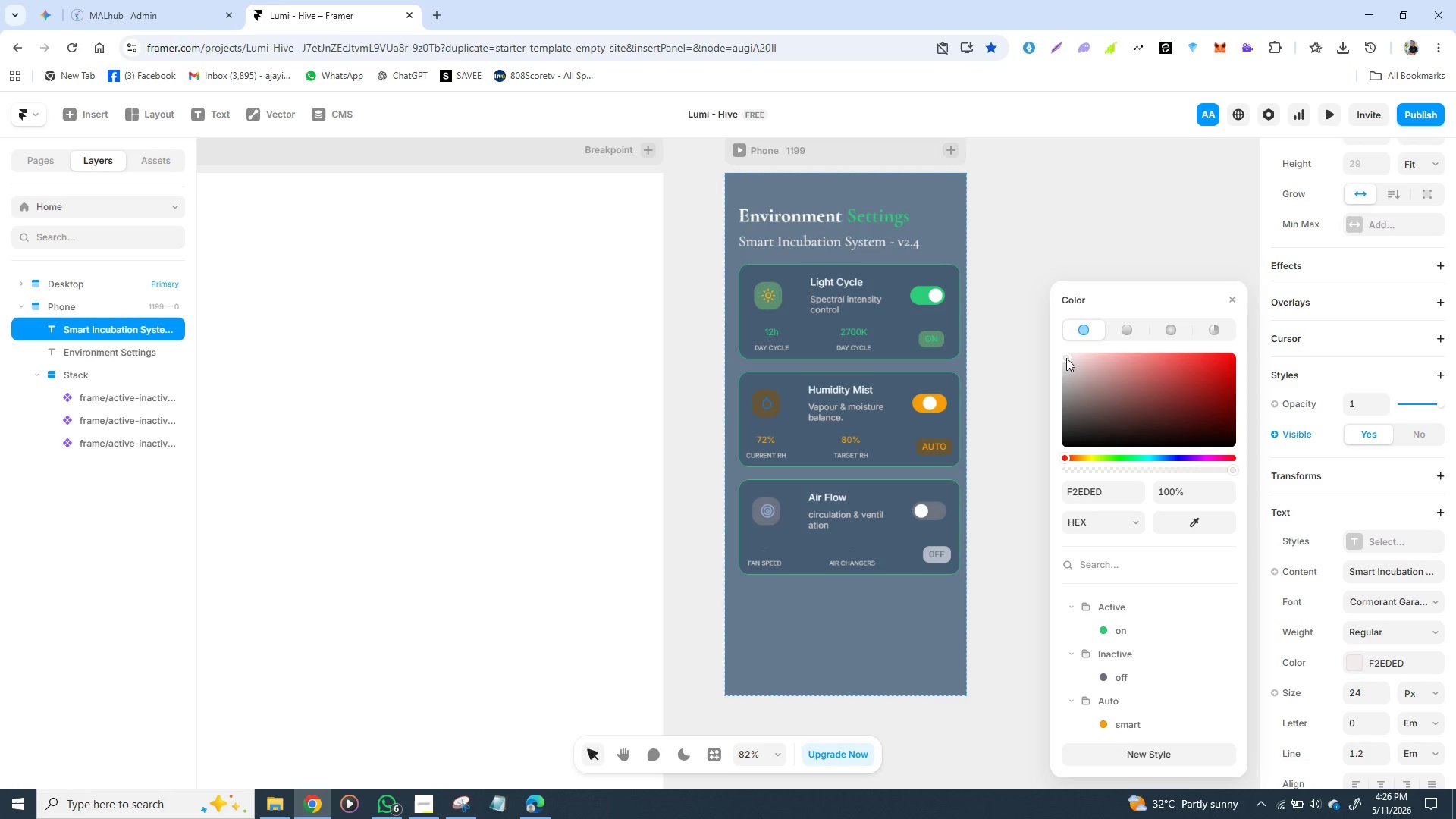 
wait(5.97)
 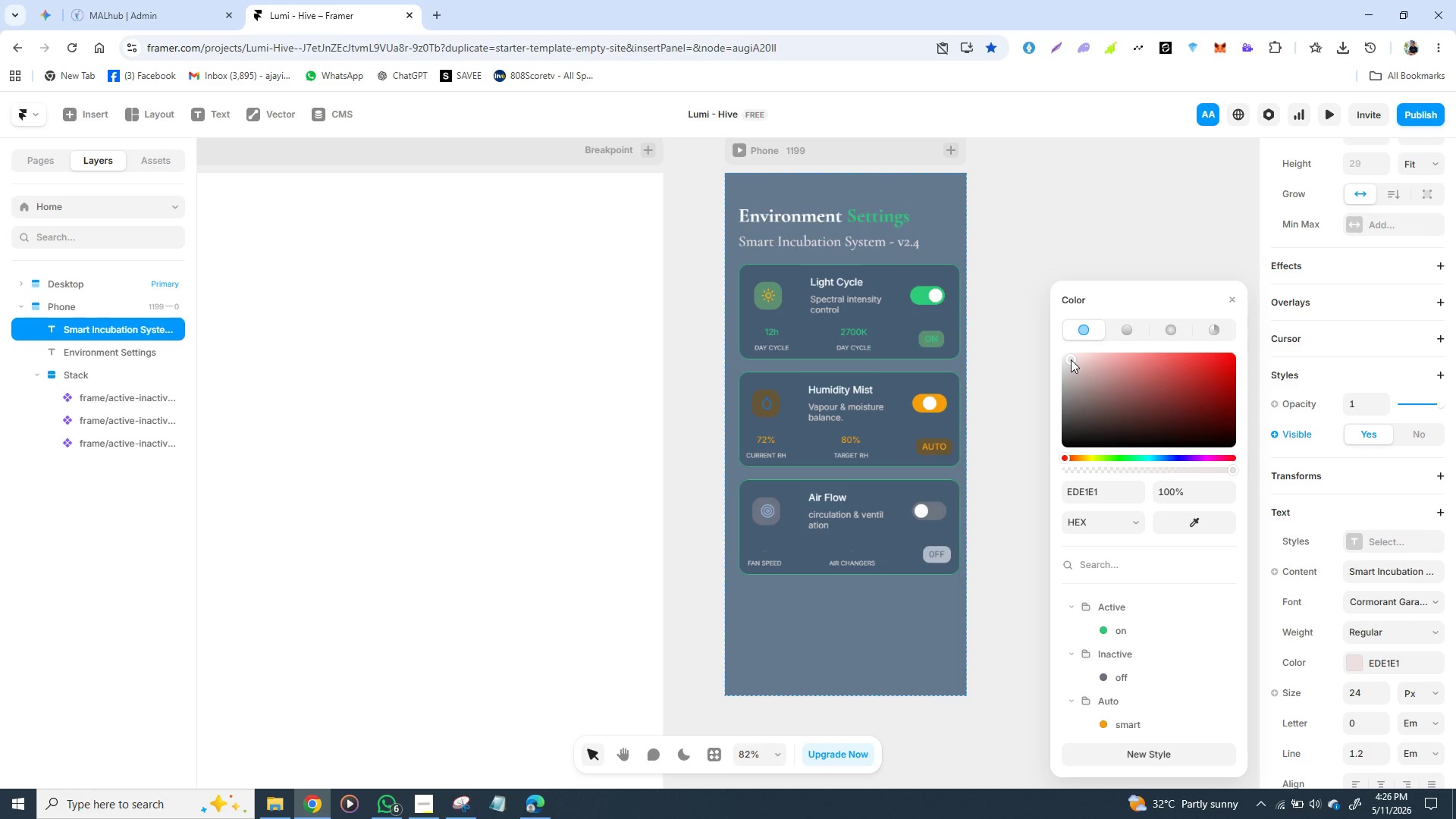 
left_click([1031, 233])
 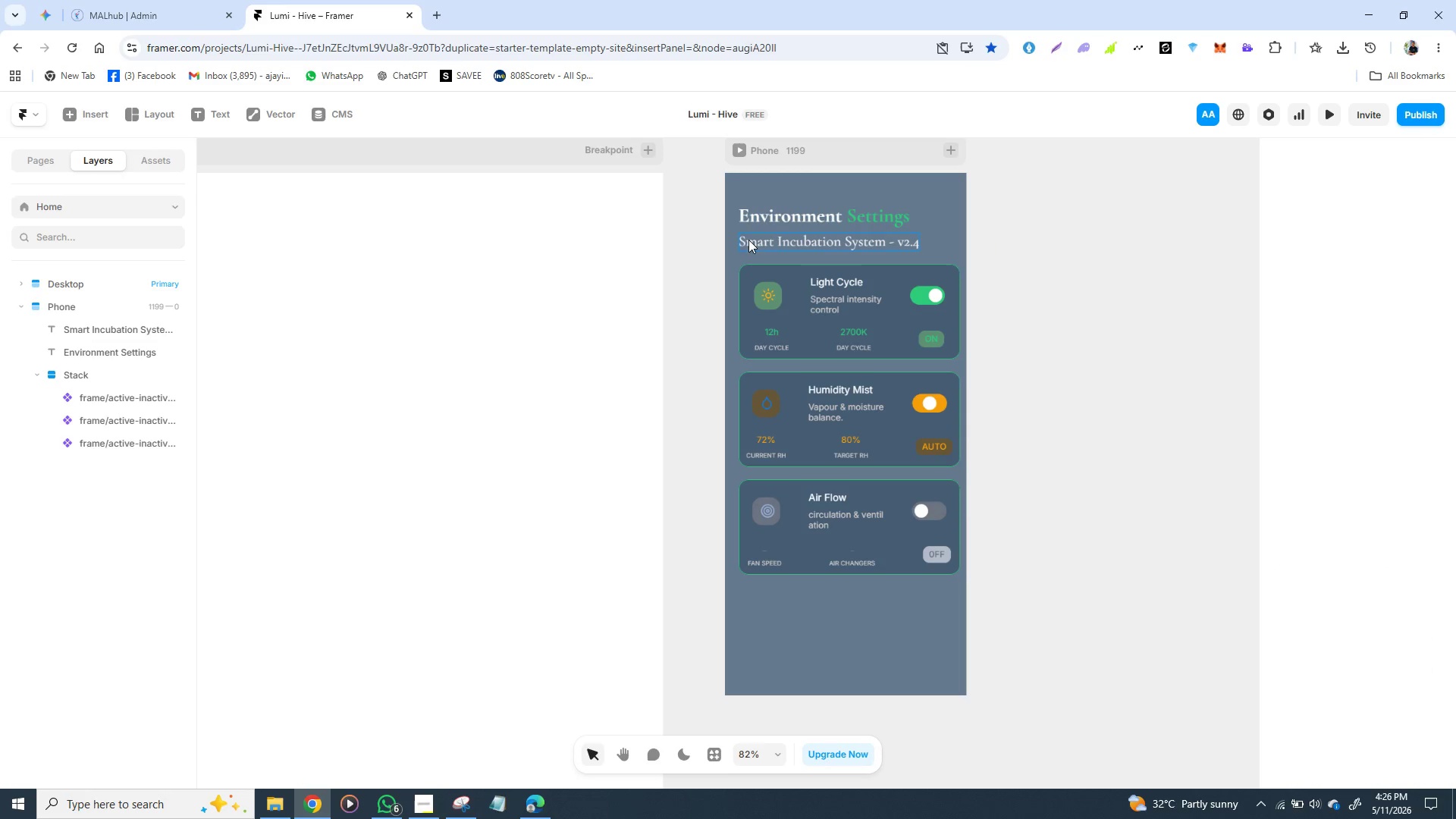 
left_click([754, 239])
 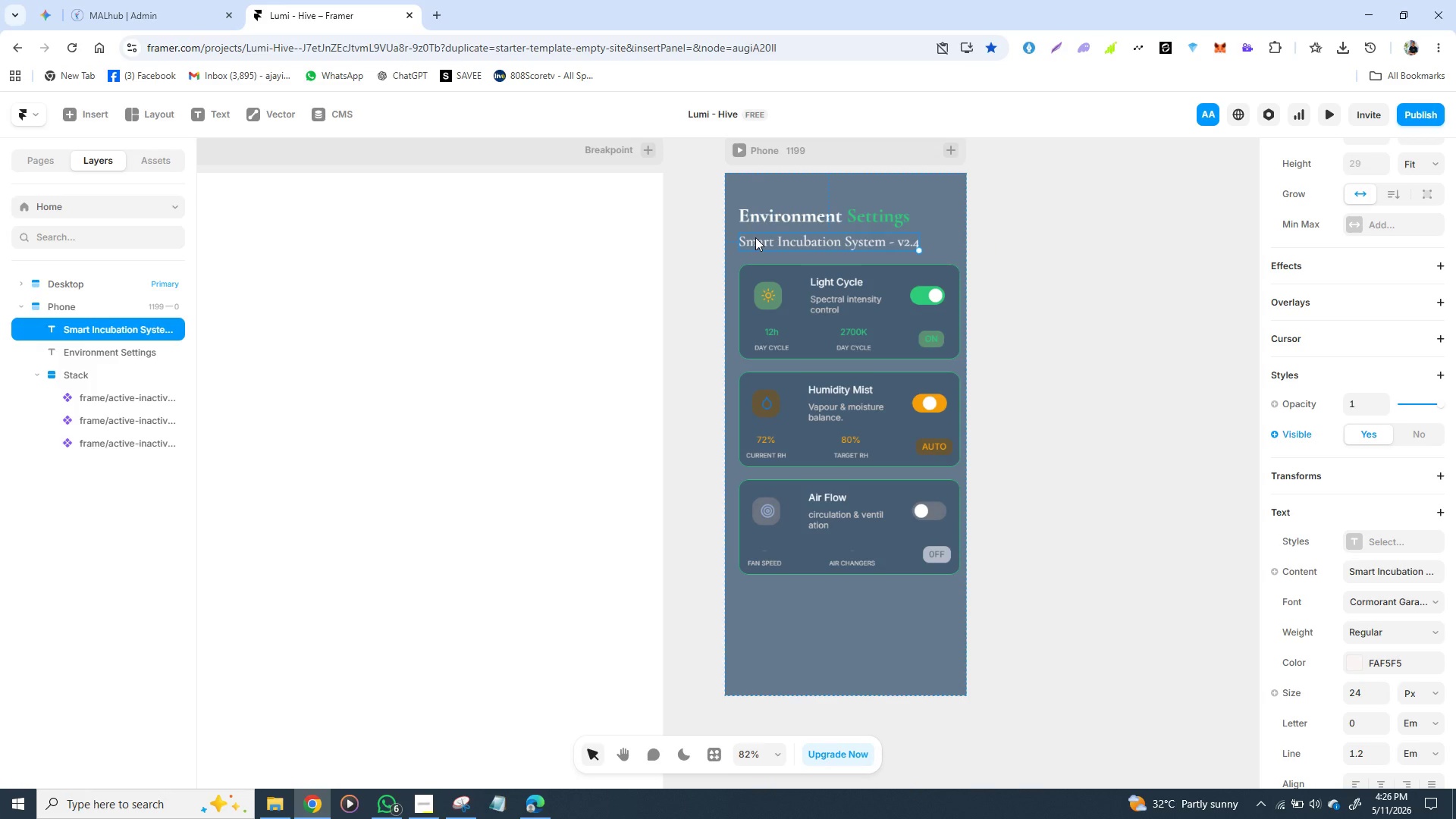 
hold_key(key=ShiftLeft, duration=0.98)
left_click([758, 220])
 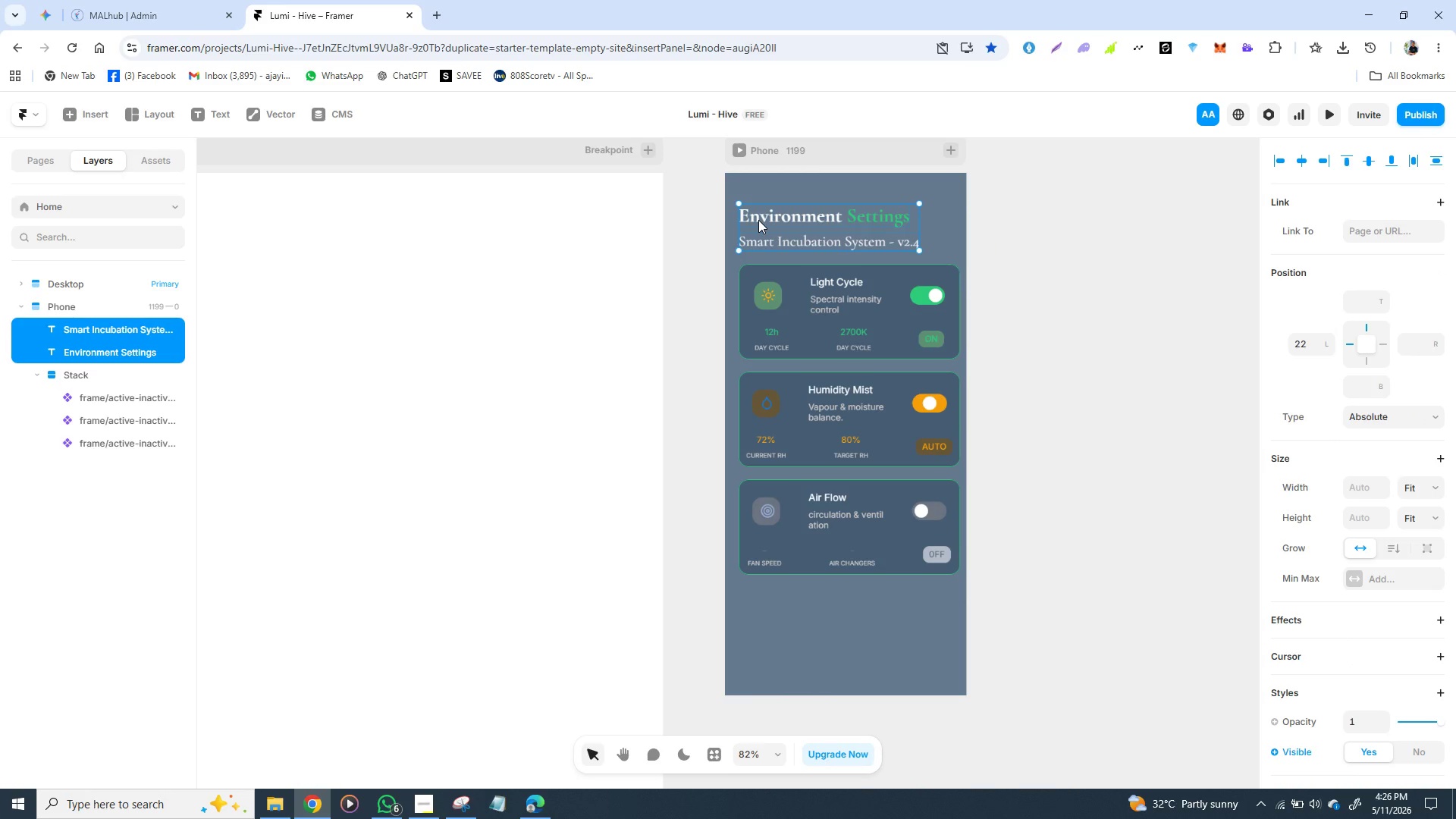 
right_click([758, 220])
 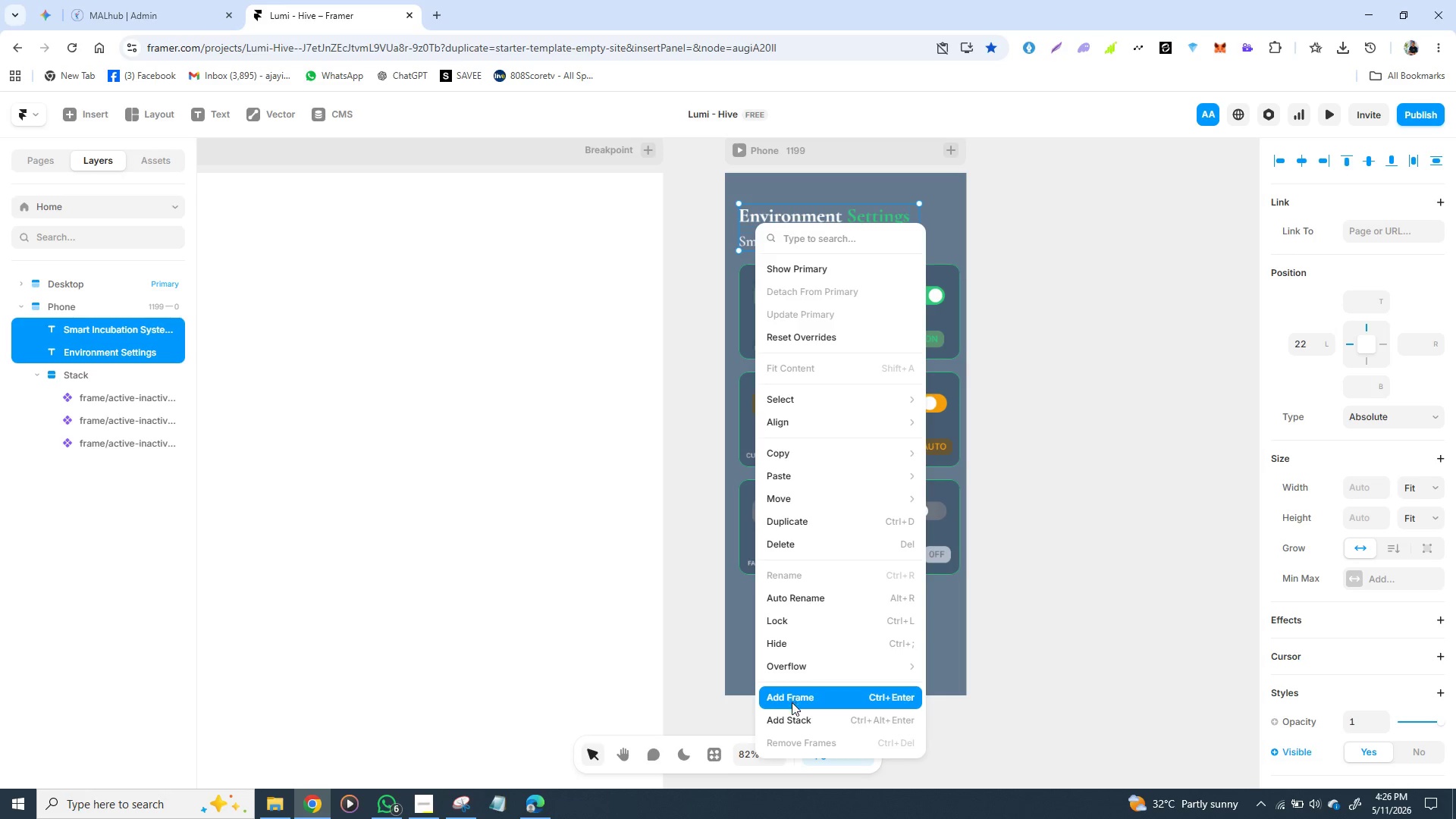 
left_click([792, 716])
 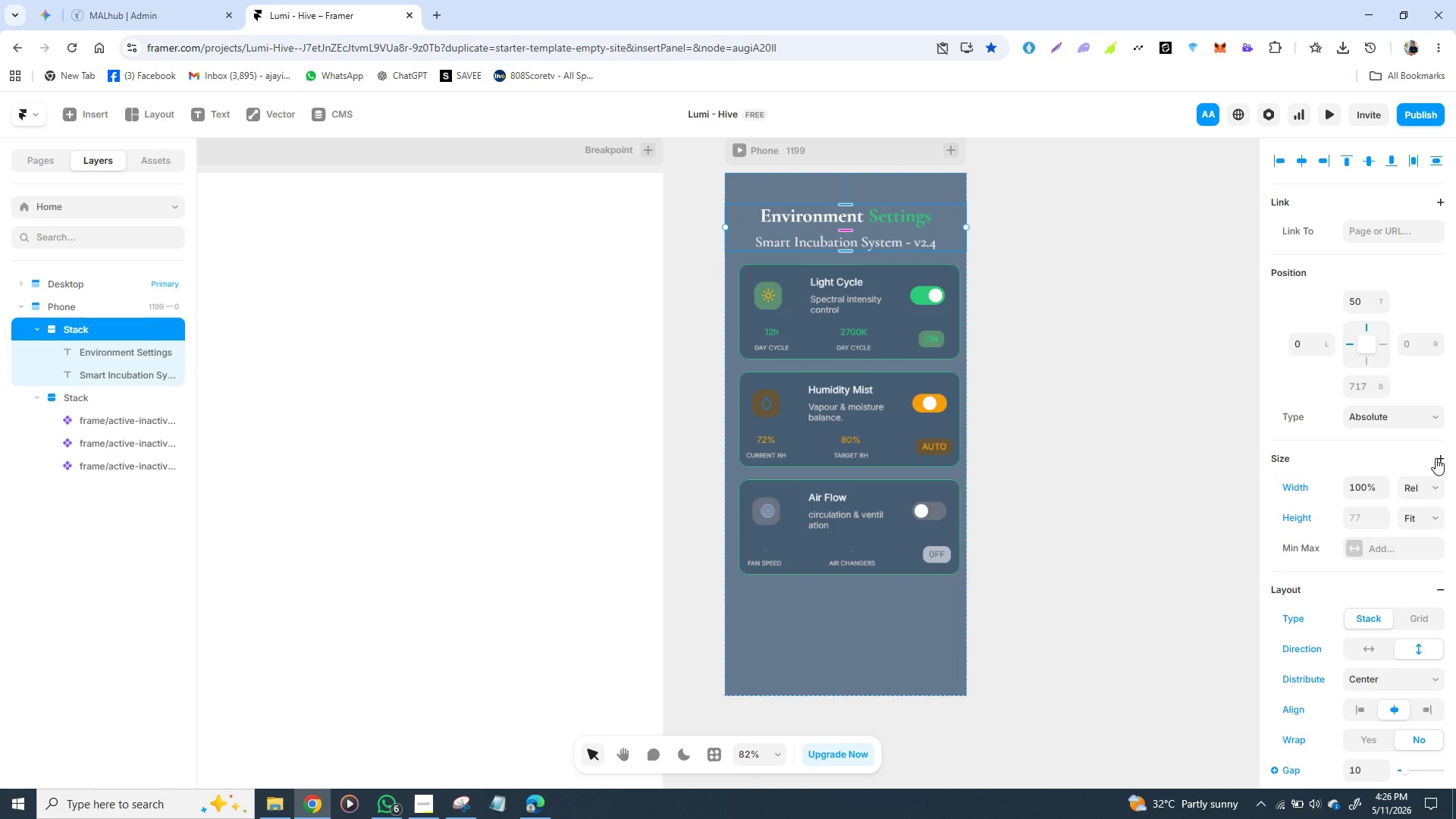 
left_click([1432, 489])
 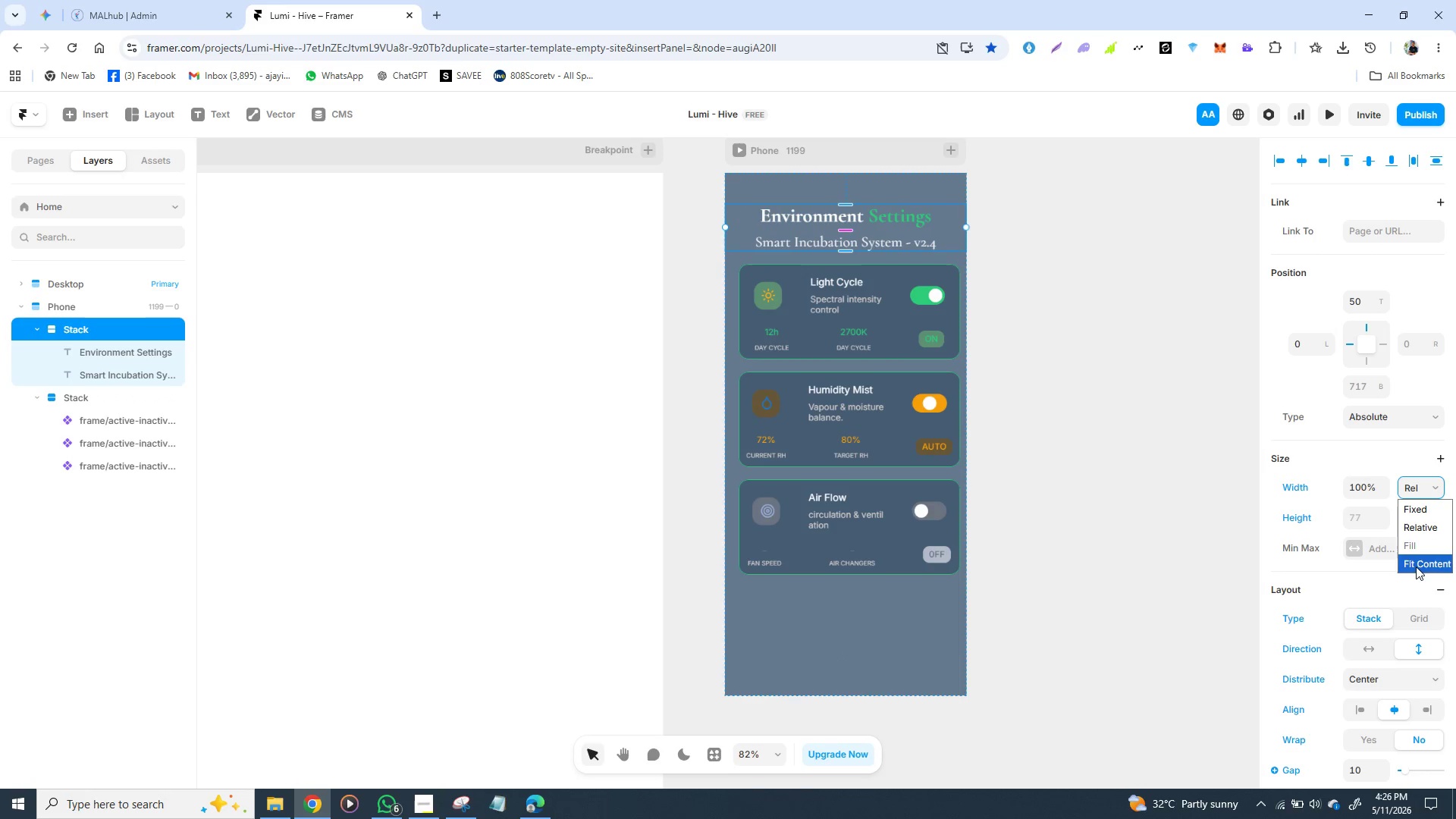 
left_click([1417, 565])
 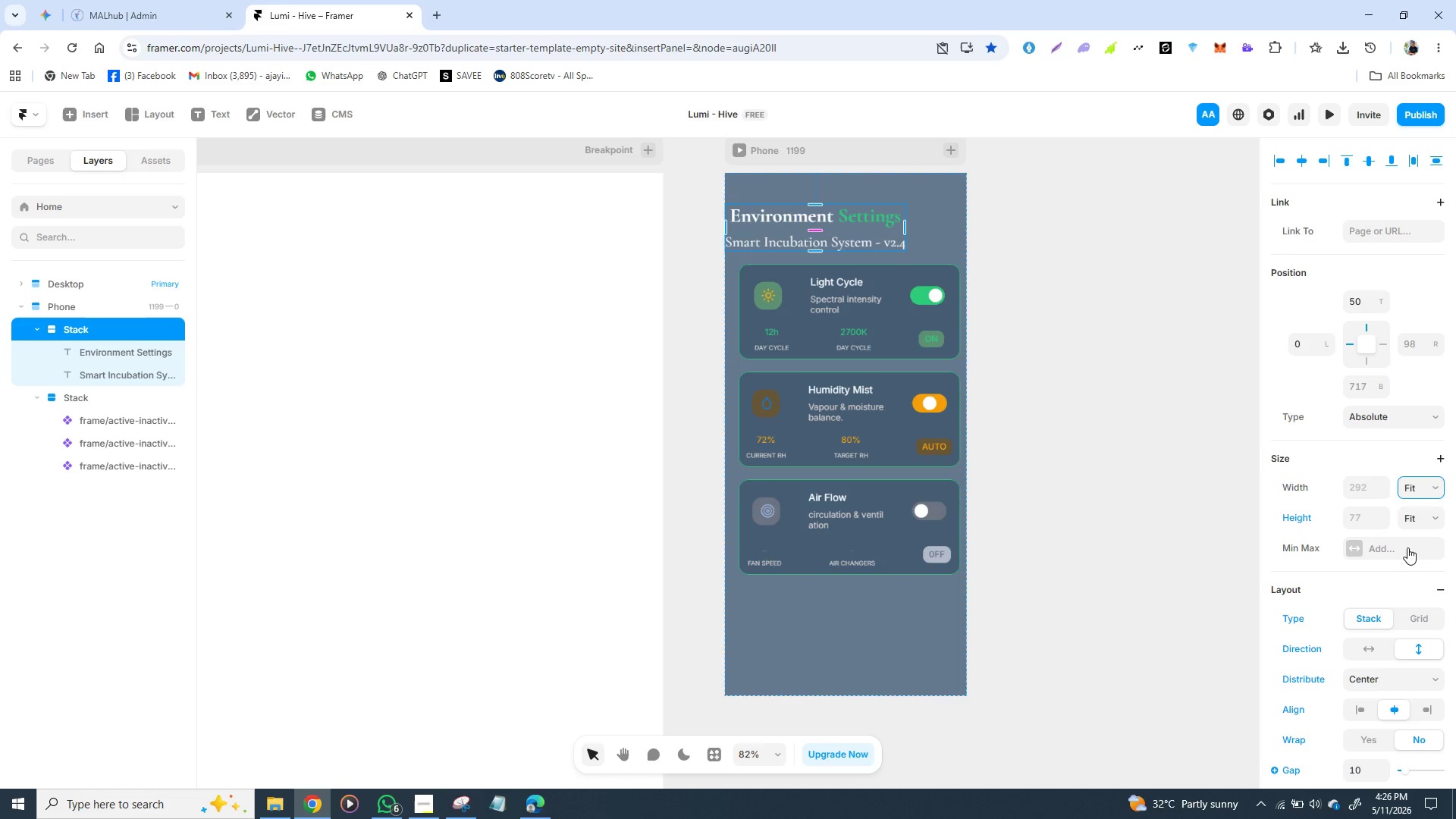 
wait(9.62)
 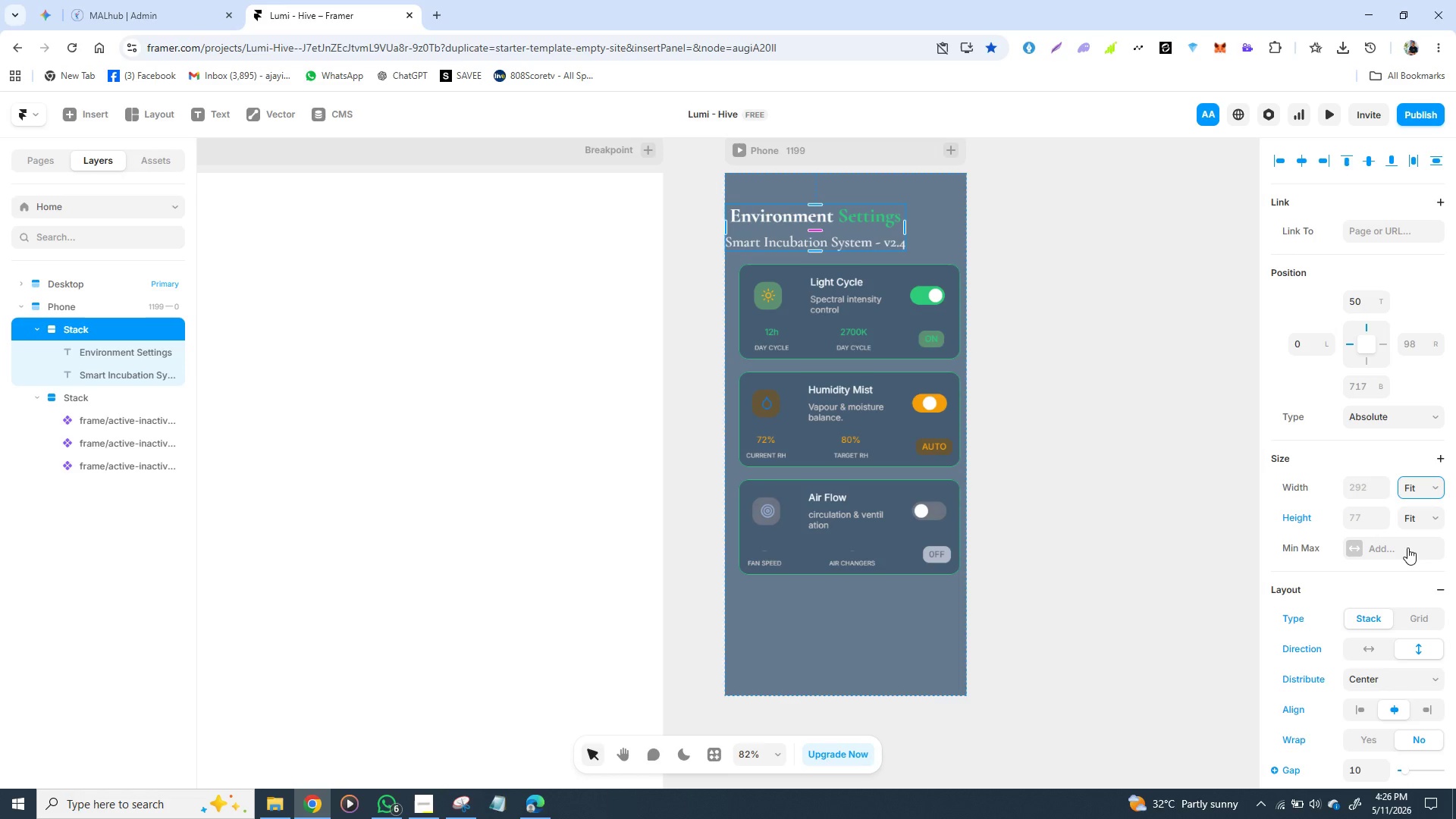 
scroll: coordinate [1384, 502], scroll_direction: down, amount: 1.0
 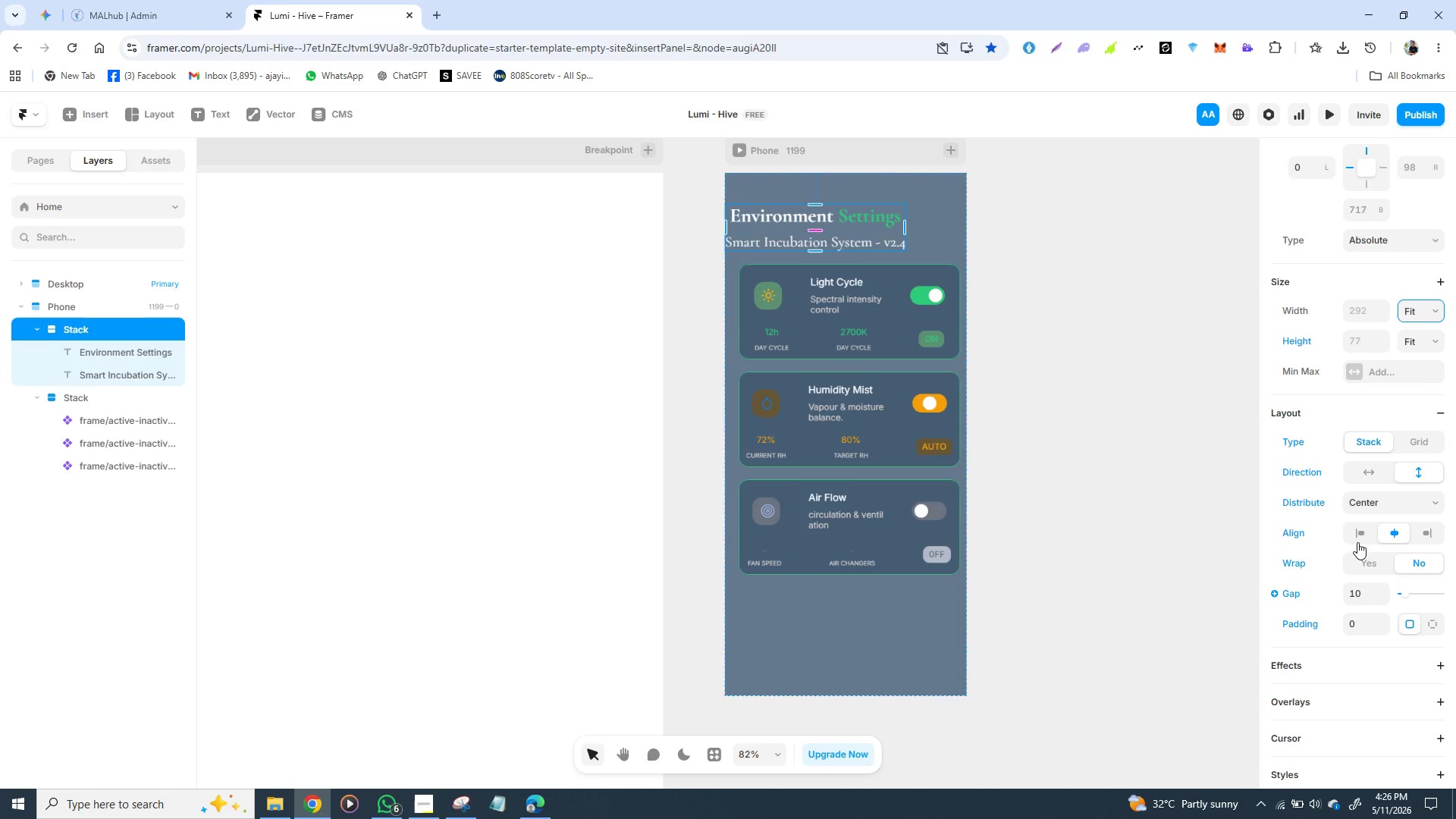 
left_click([1359, 532])
 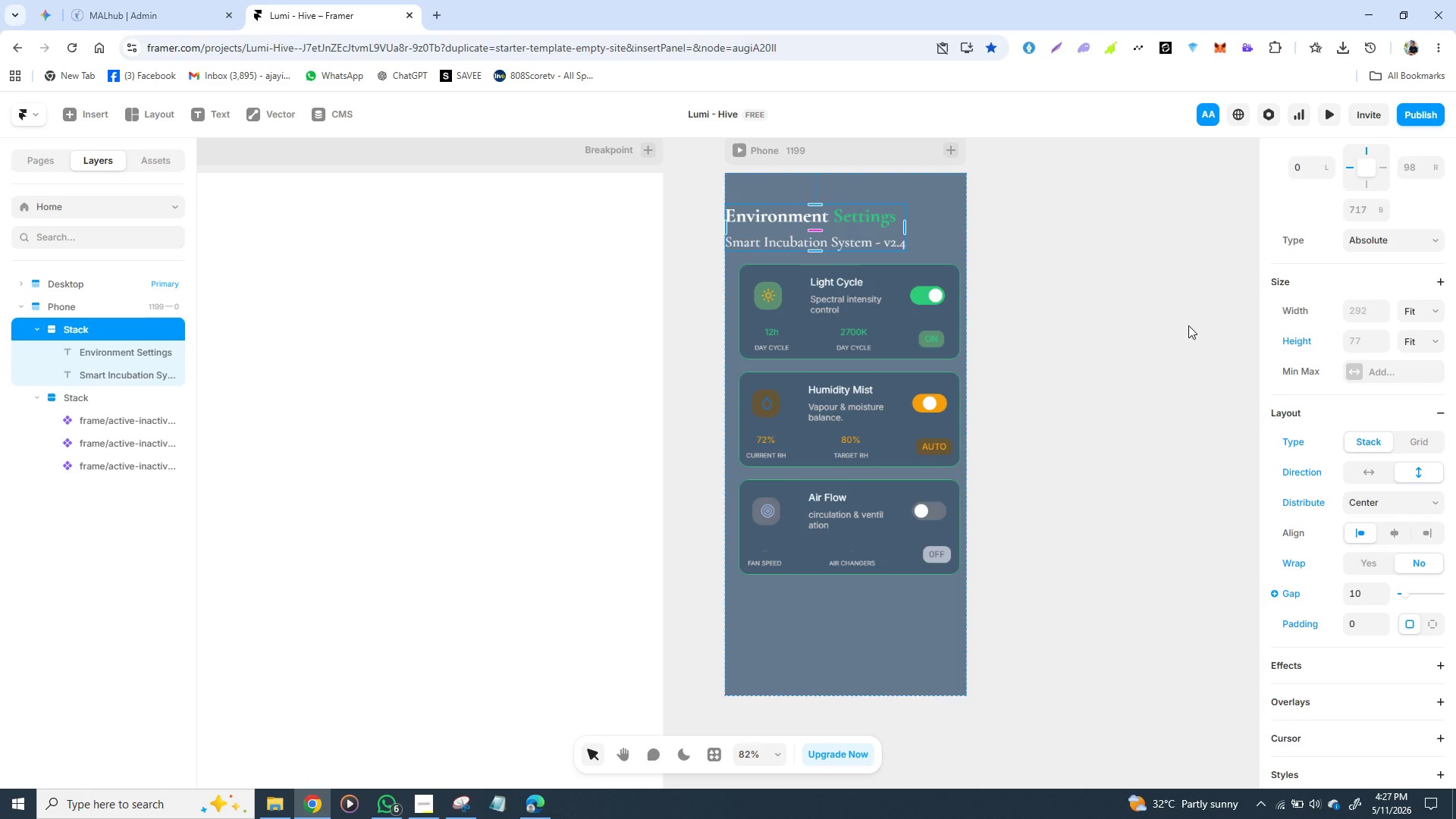 
left_click([1188, 325])
 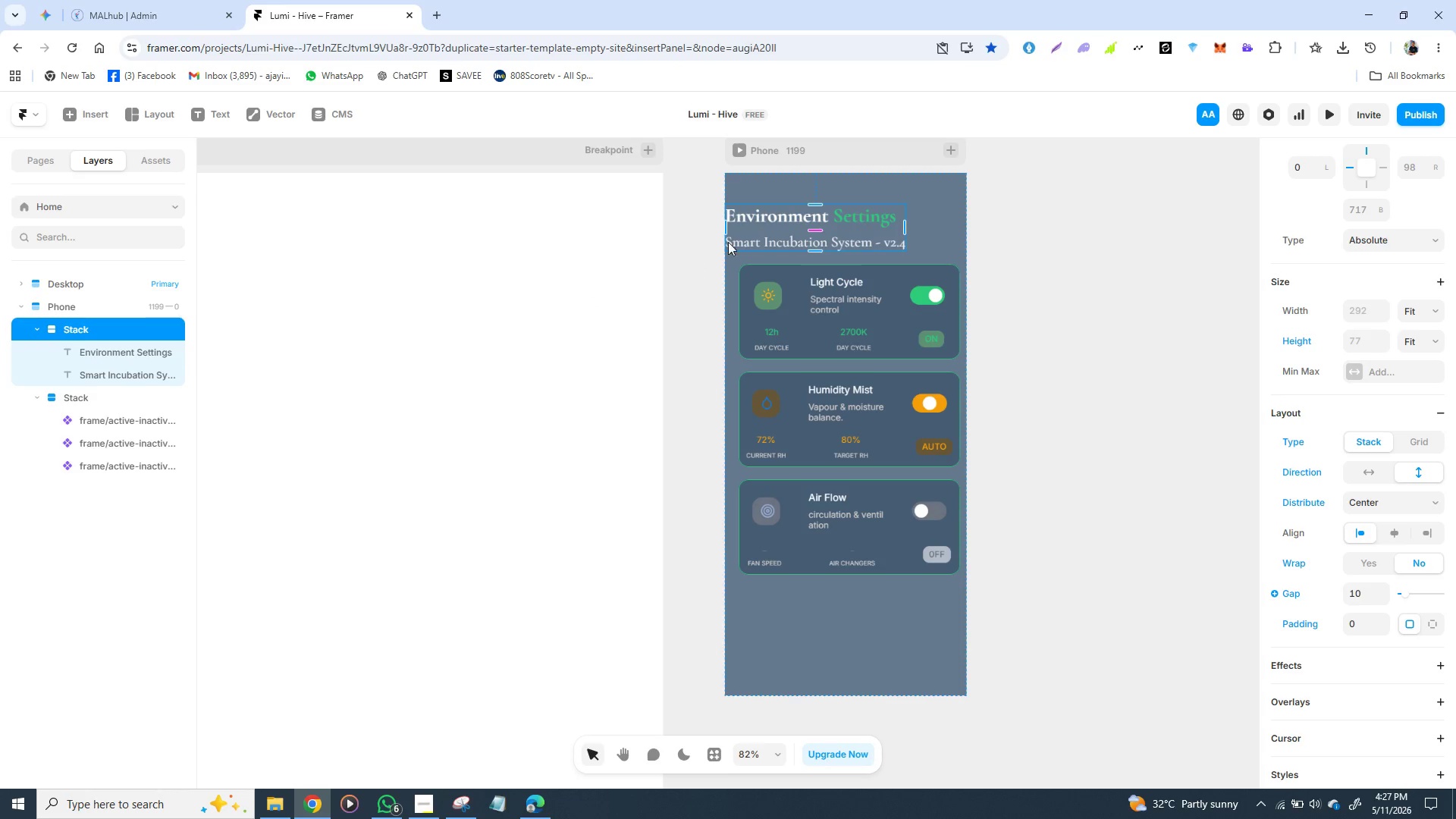 
left_click_drag(start_coordinate=[767, 227], to_coordinate=[780, 227])
 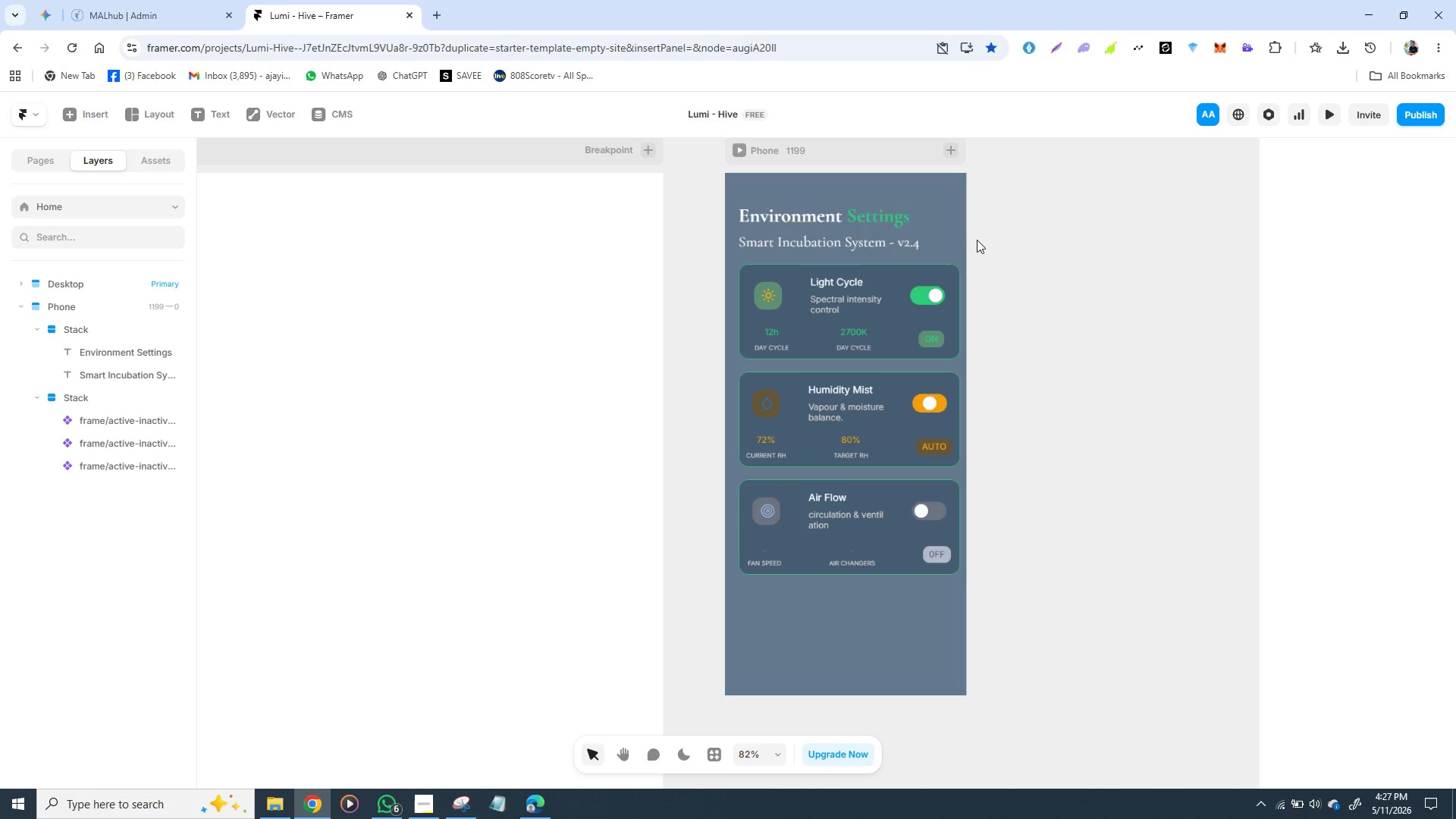 
scroll: coordinate [1004, 234], scroll_direction: up, amount: 2.0
 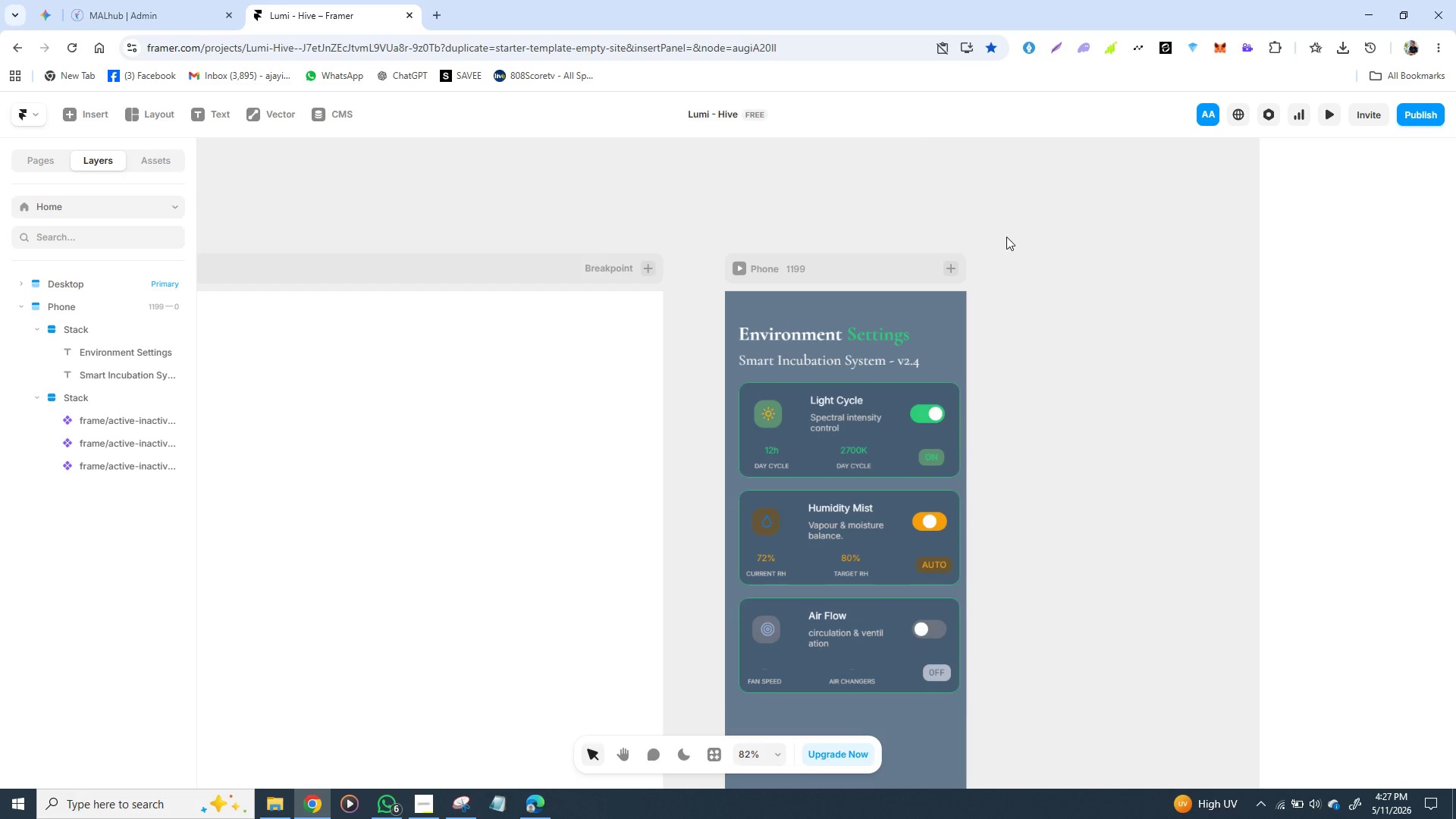 
scroll: coordinate [1009, 237], scroll_direction: down, amount: 1.0
 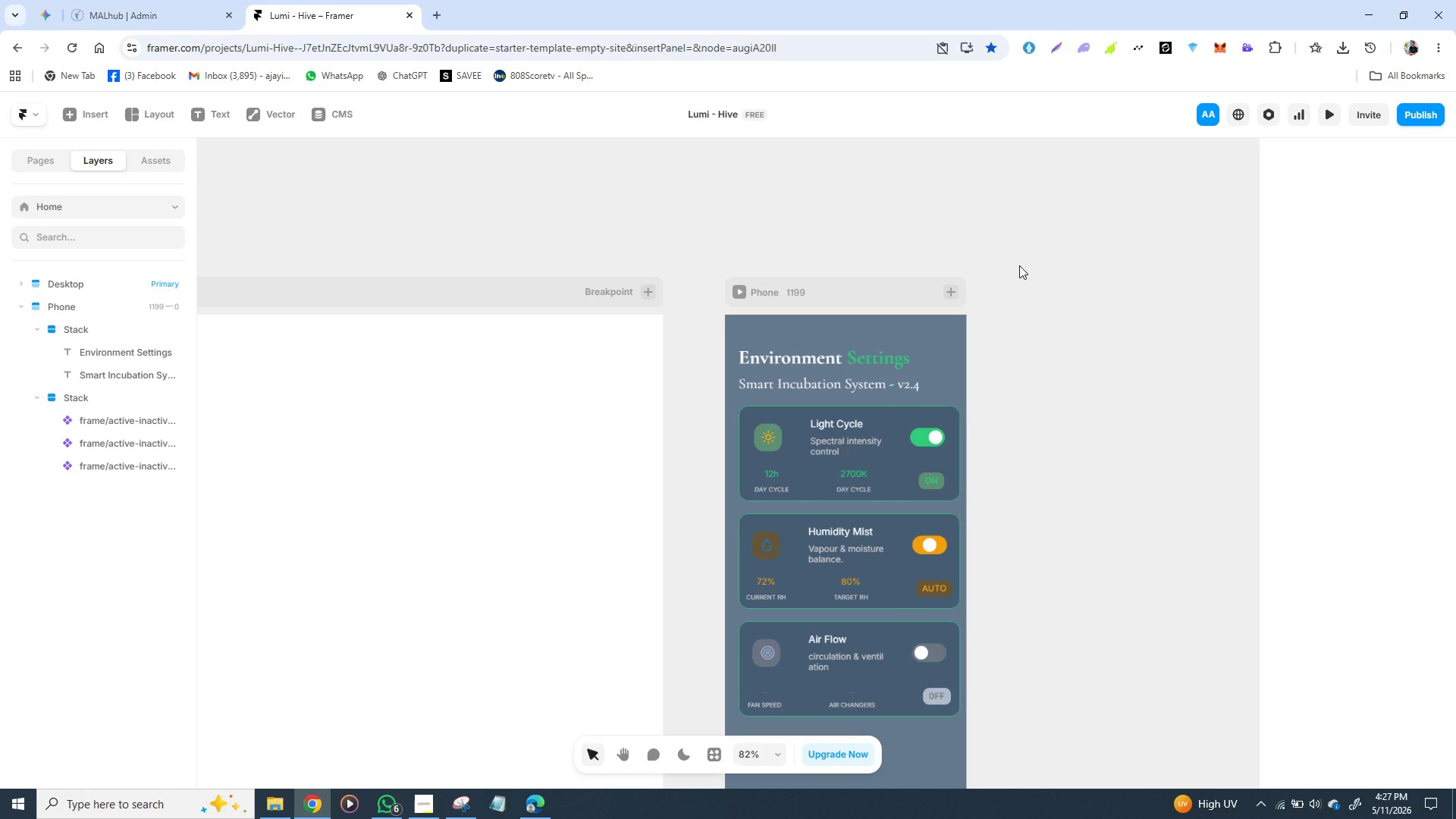 
wait(22.48)
 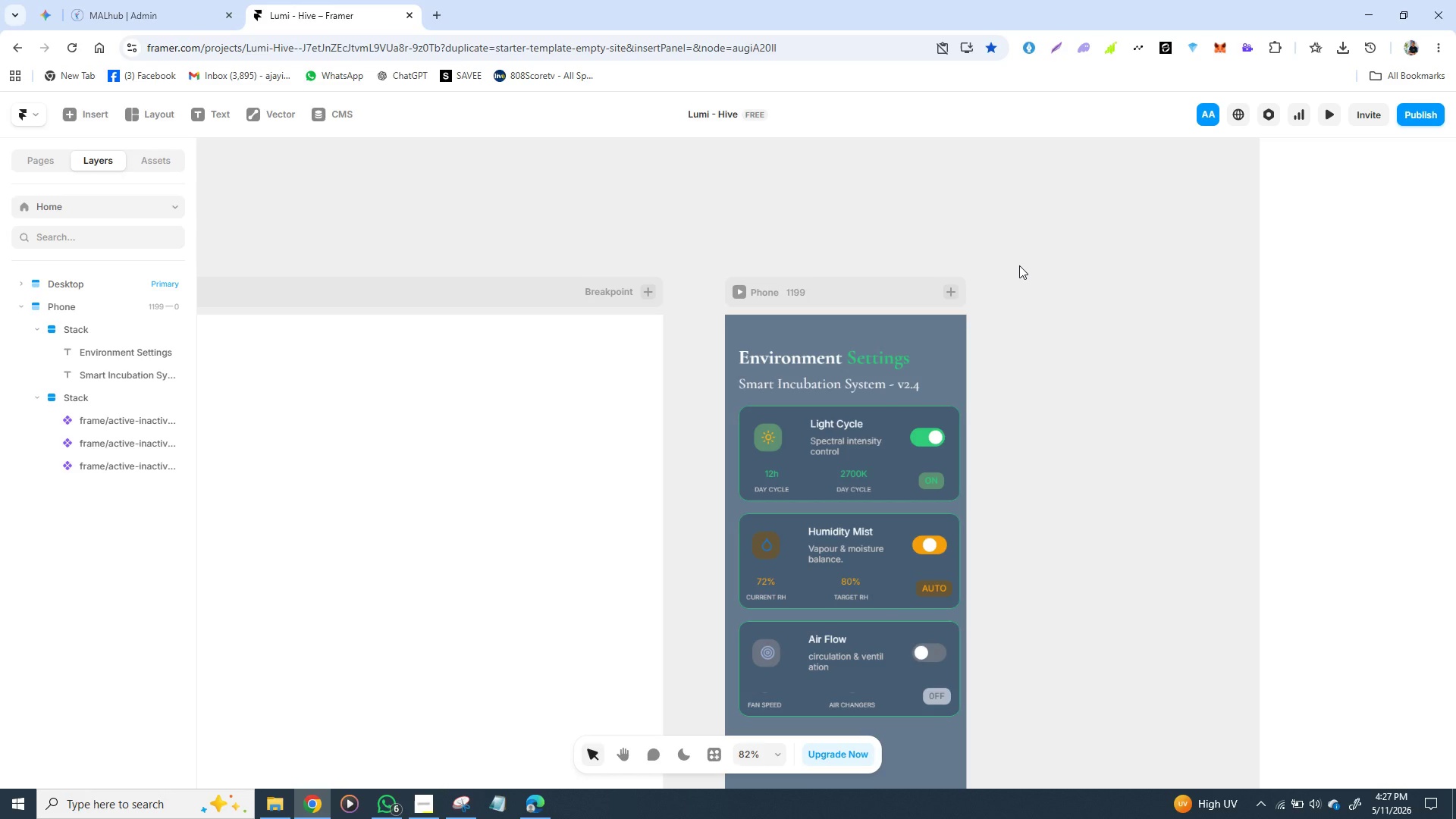 
scroll: coordinate [885, 413], scroll_direction: down, amount: 3.0
 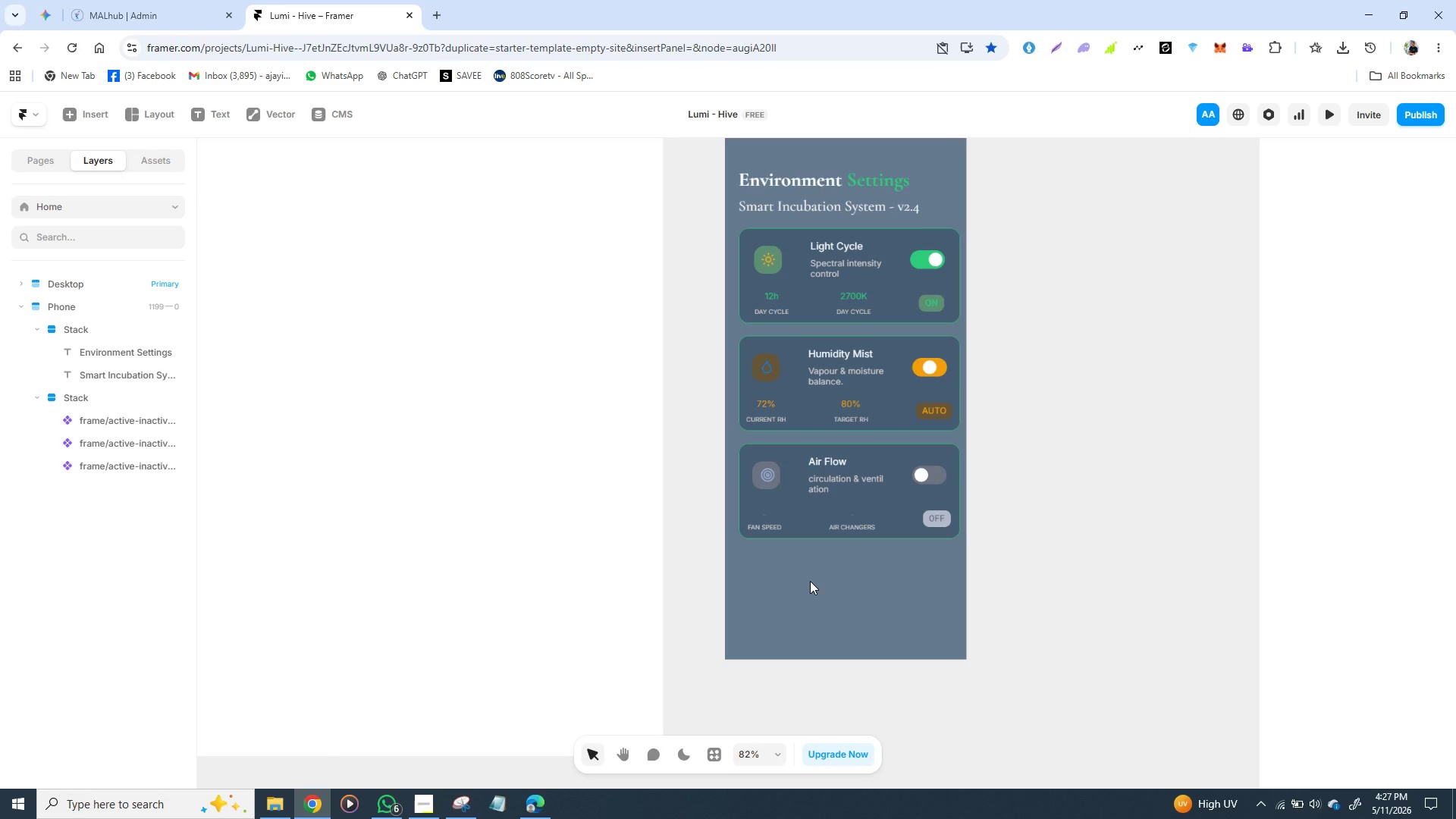 
wait(8.39)
 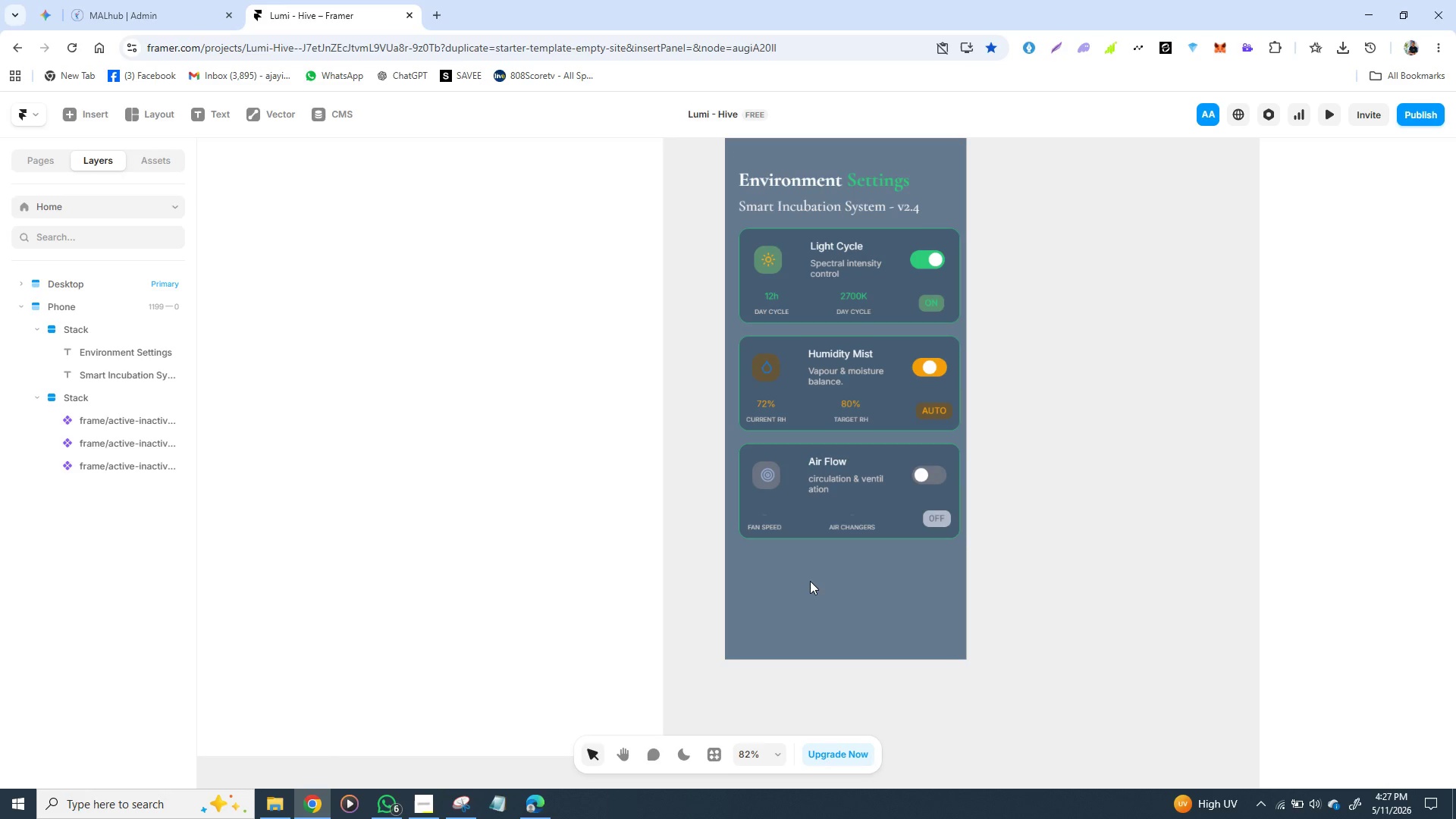 
left_click([797, 353])
 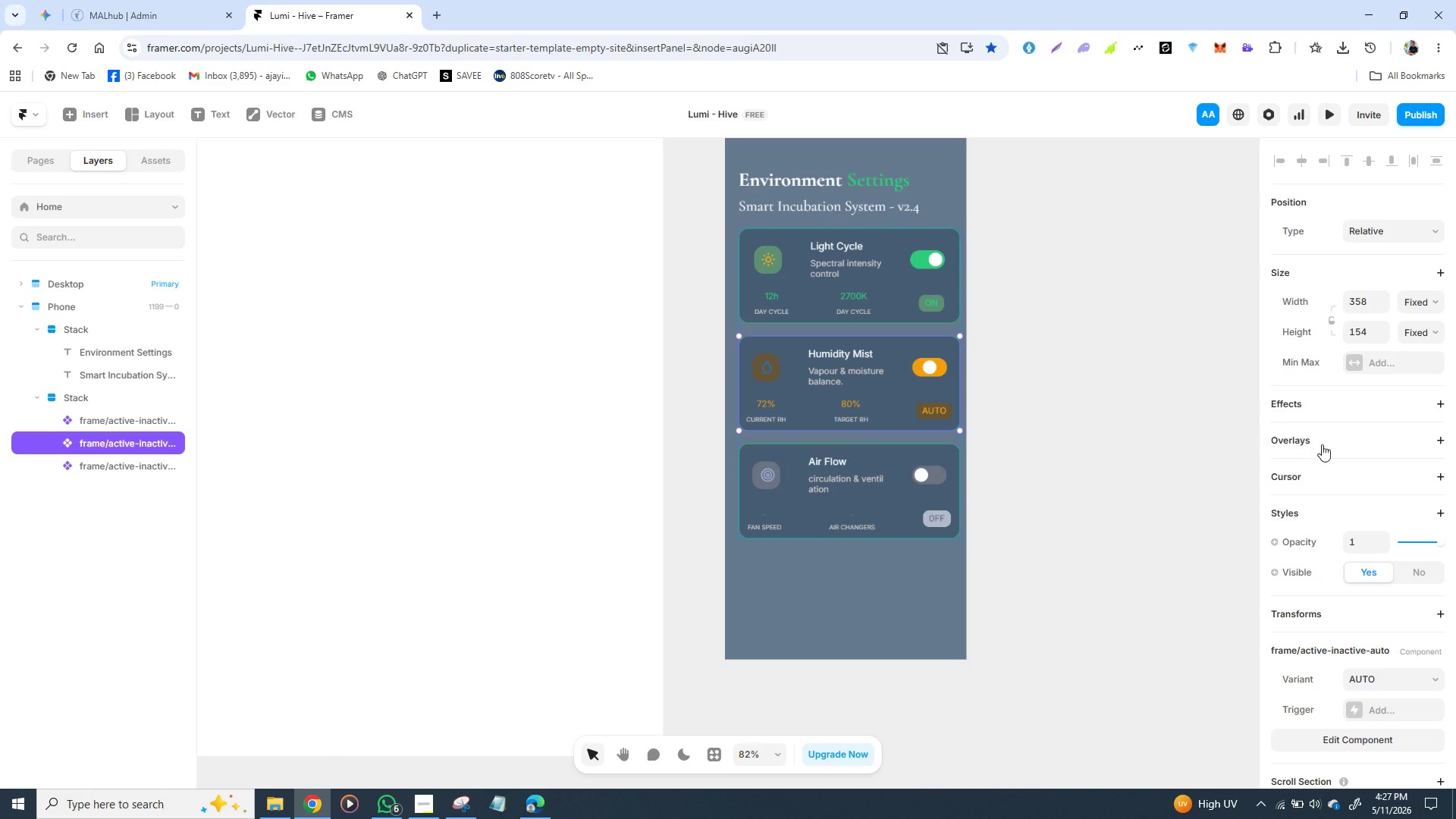 
scroll: coordinate [1373, 460], scroll_direction: down, amount: 7.0
 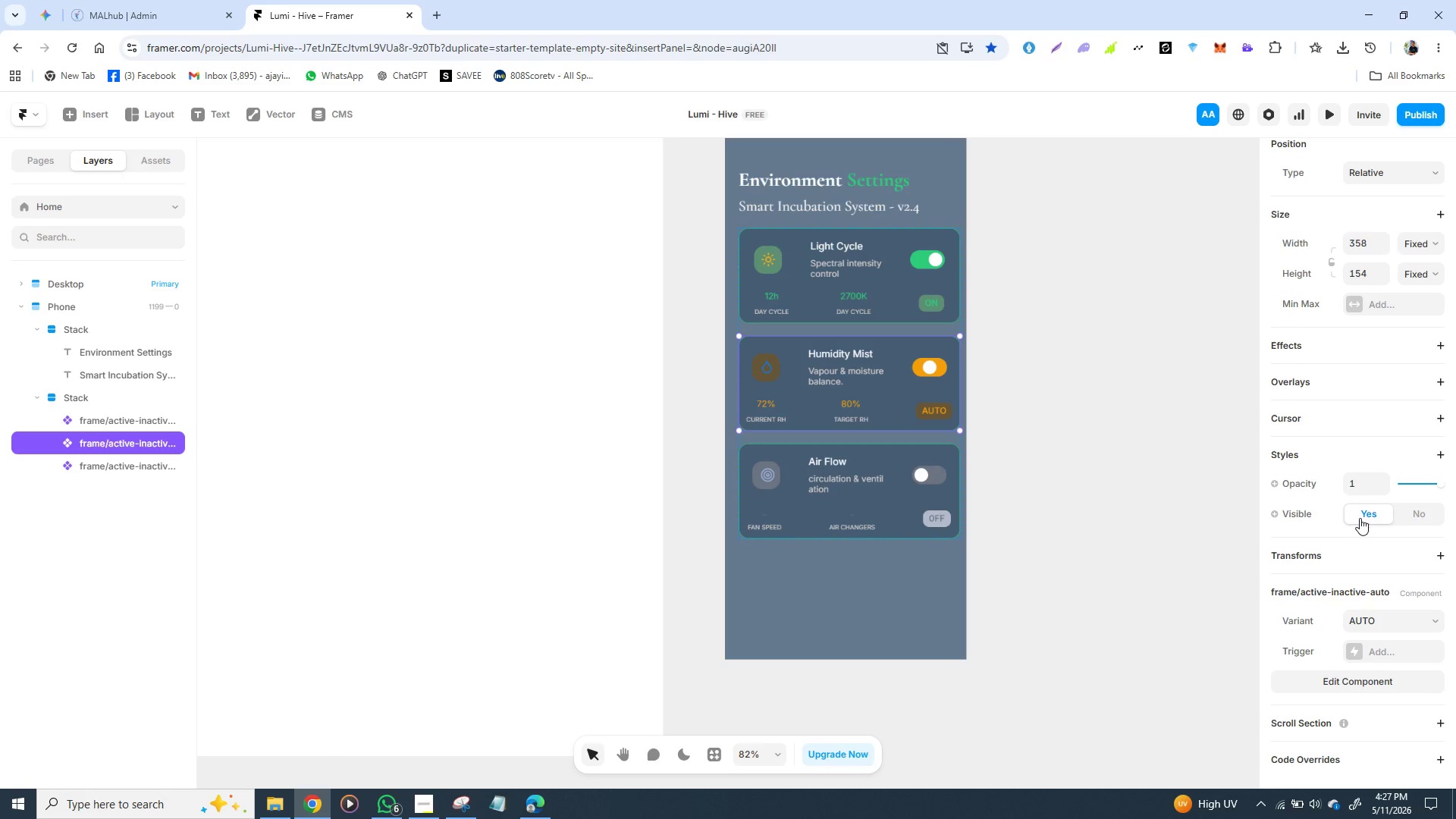 
scroll: coordinate [1358, 500], scroll_direction: up, amount: 2.0
 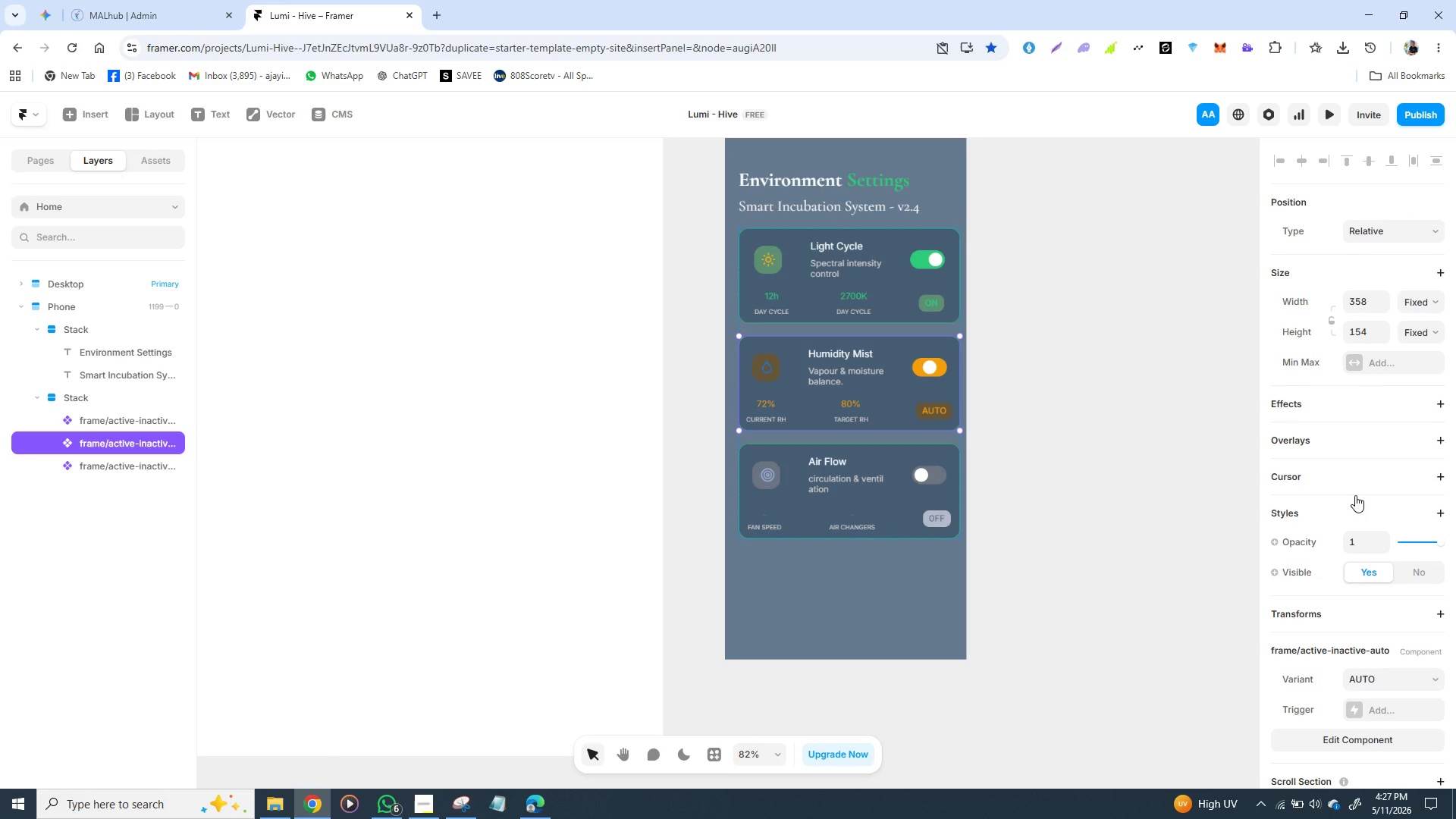 
scroll: coordinate [1354, 490], scroll_direction: down, amount: 9.0
 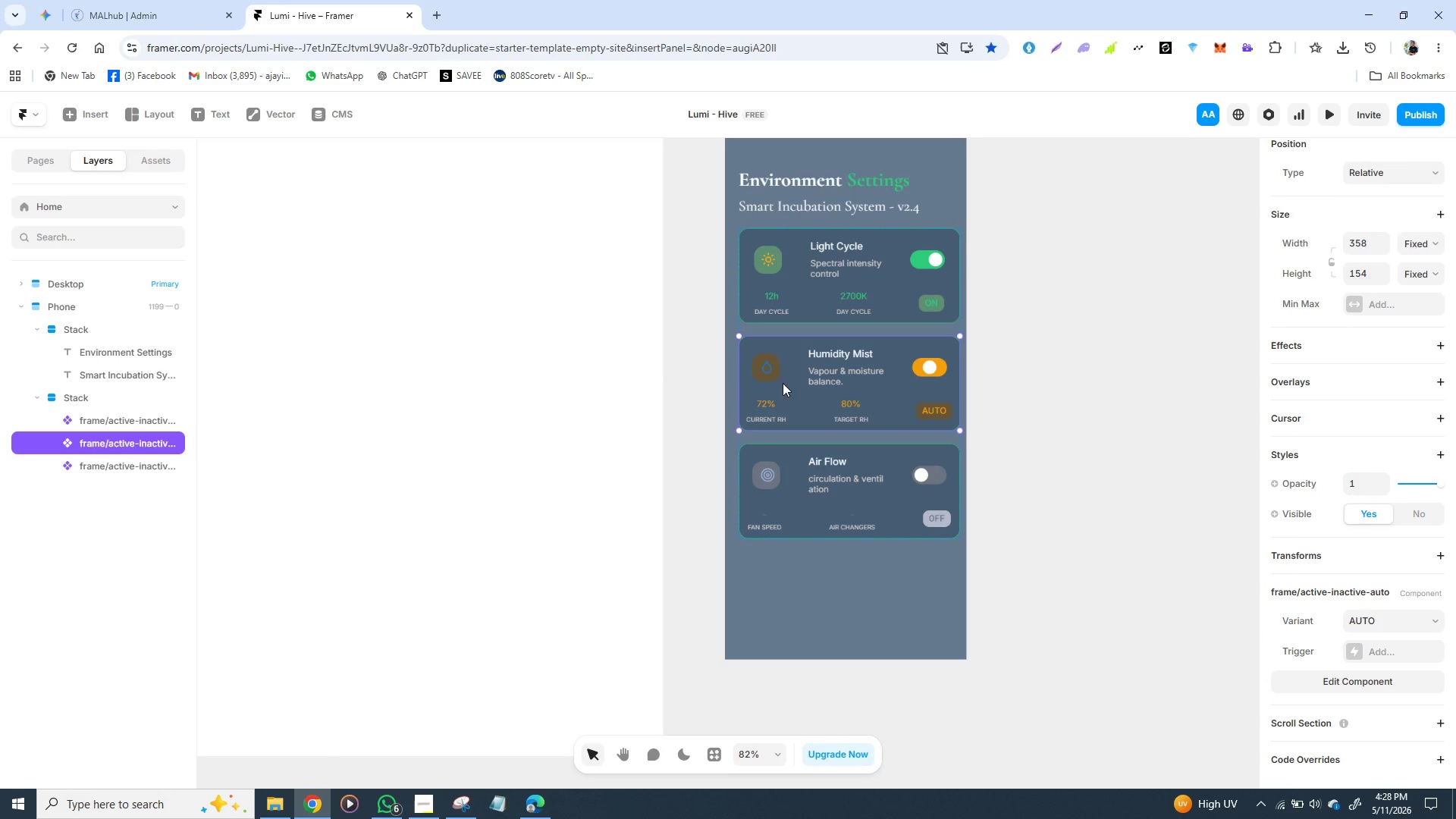 
double_click([797, 381])
 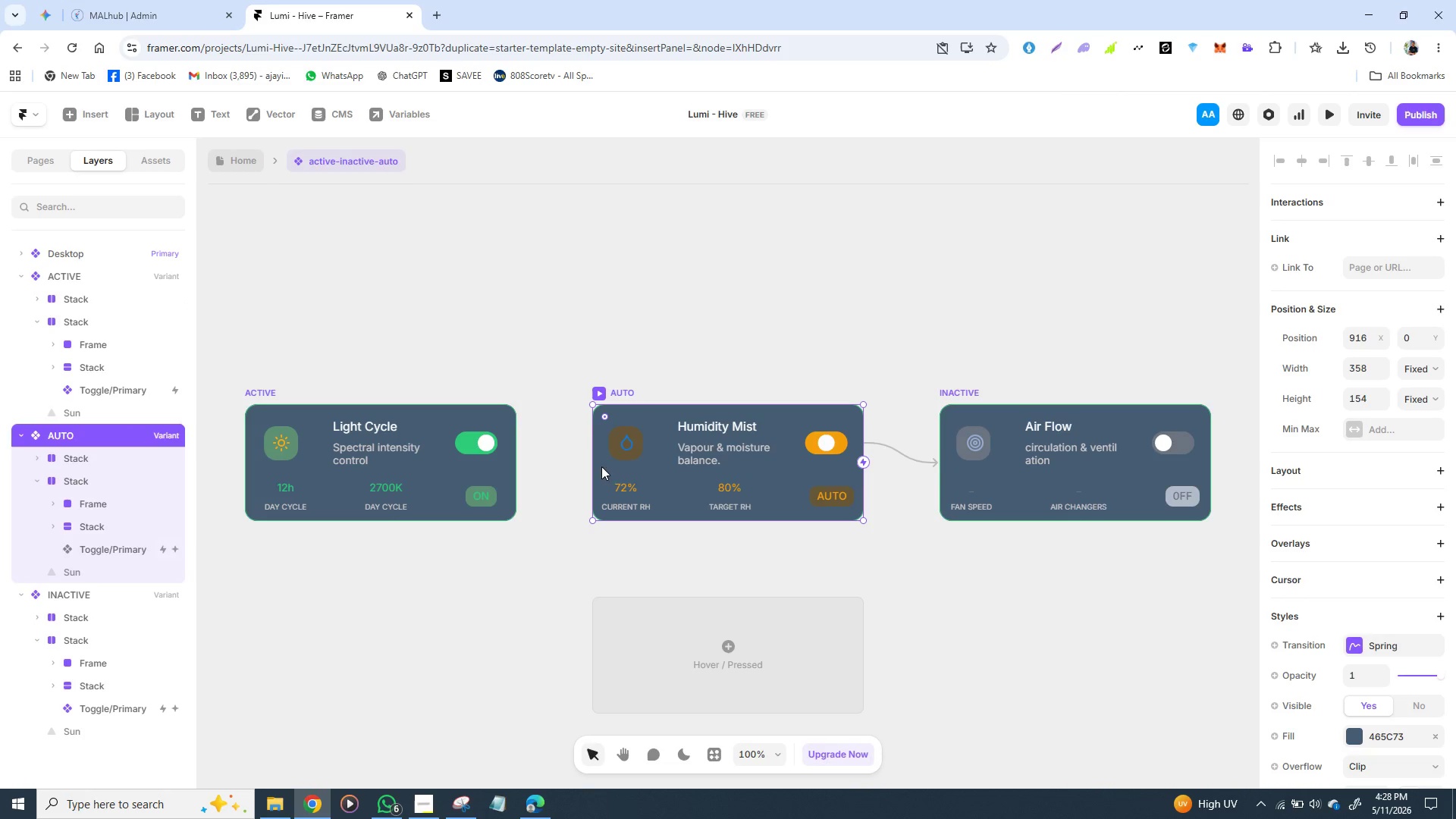 
left_click([667, 473])
 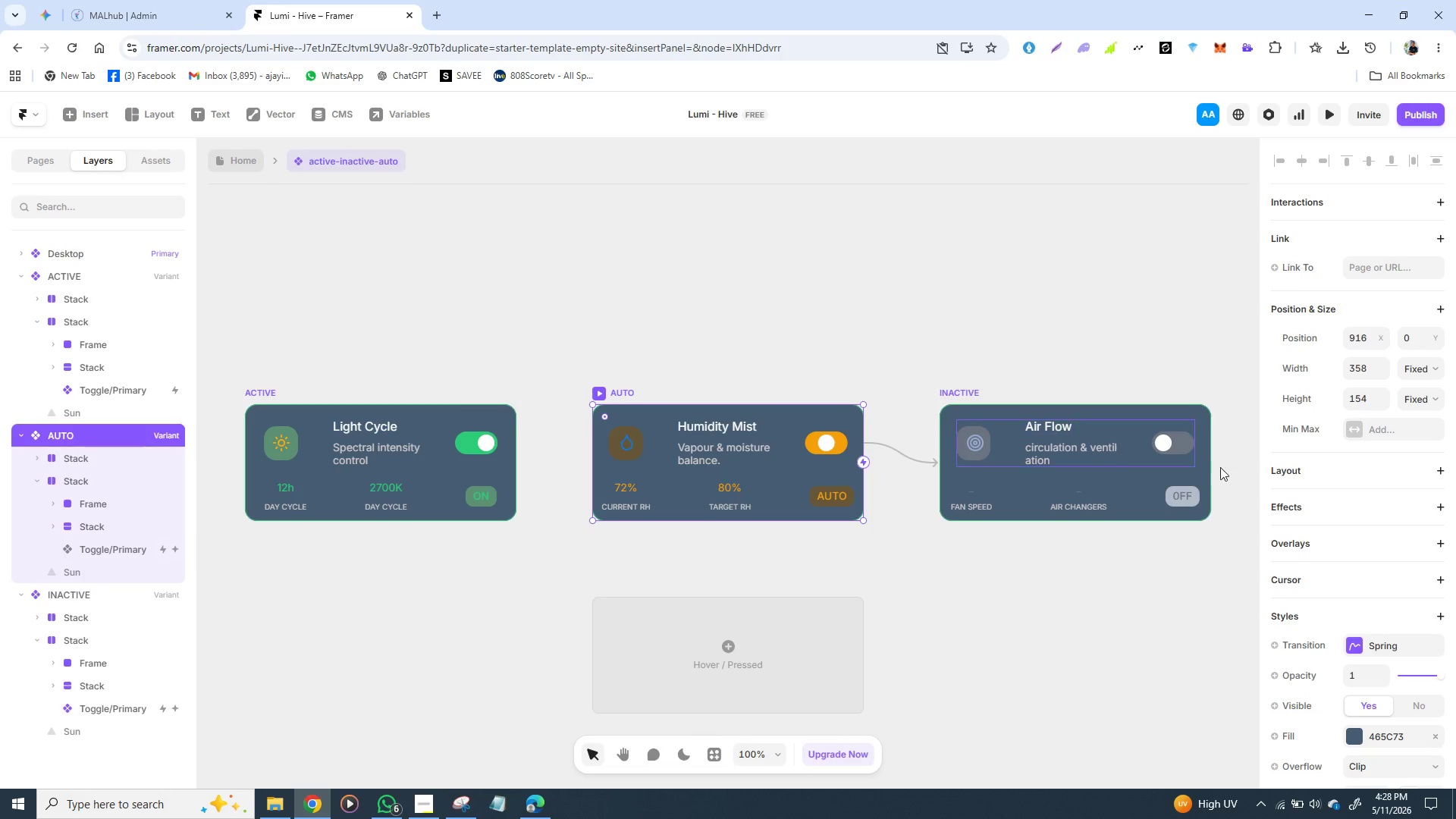 
scroll: coordinate [1357, 488], scroll_direction: down, amount: 2.0
 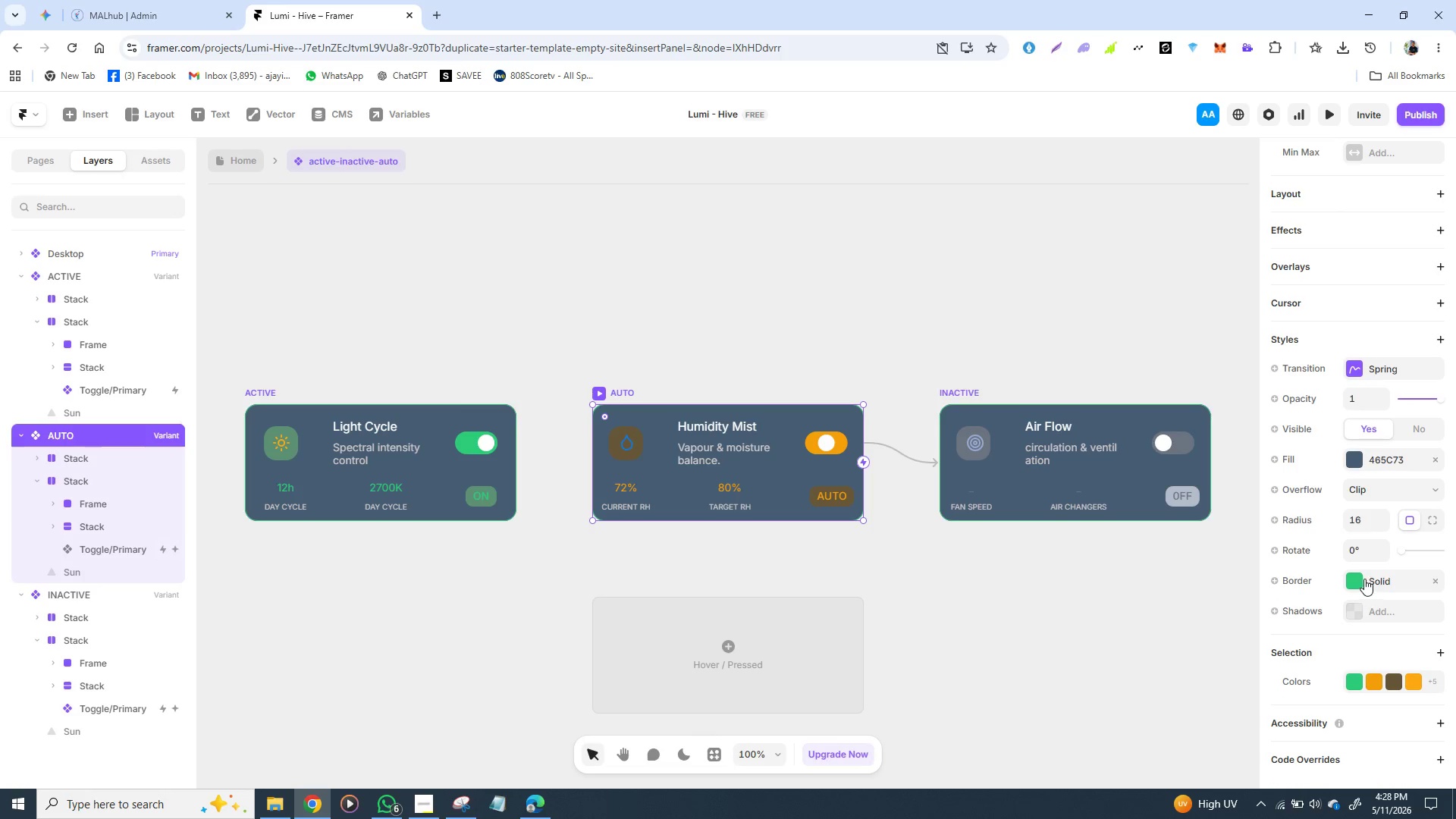 
left_click([1351, 581])
 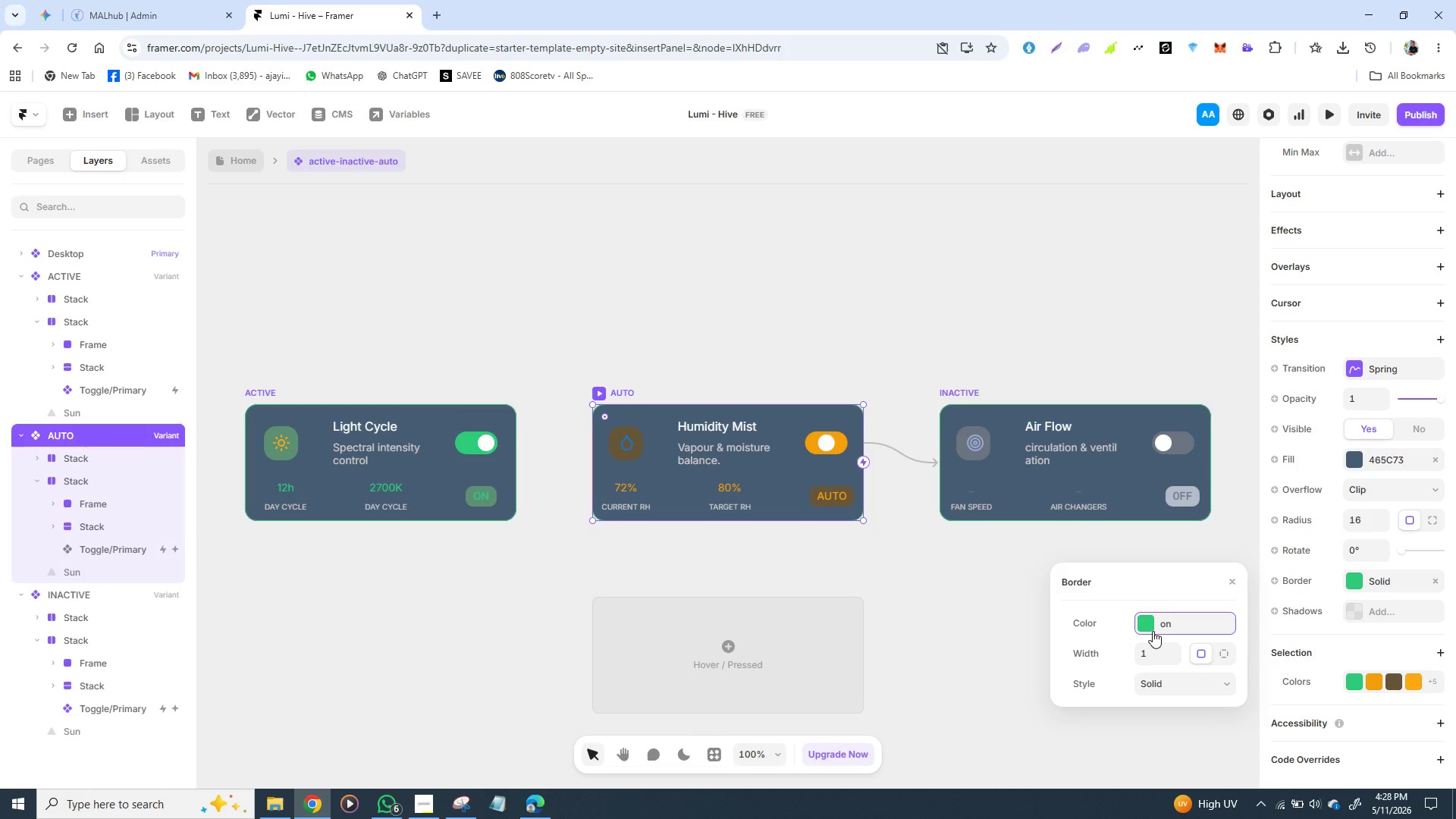 
left_click([1148, 629])
 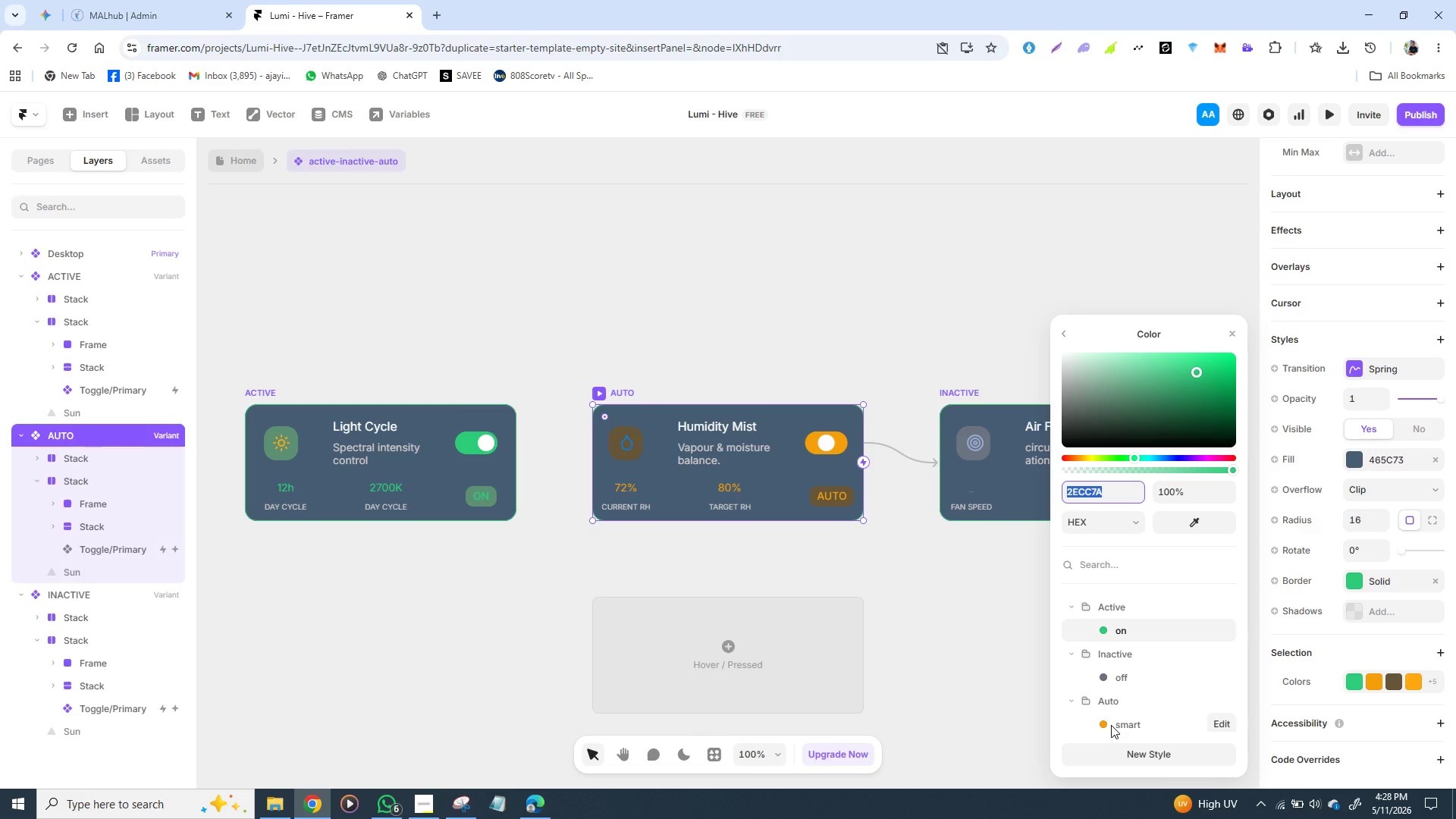 
left_click([1107, 722])
 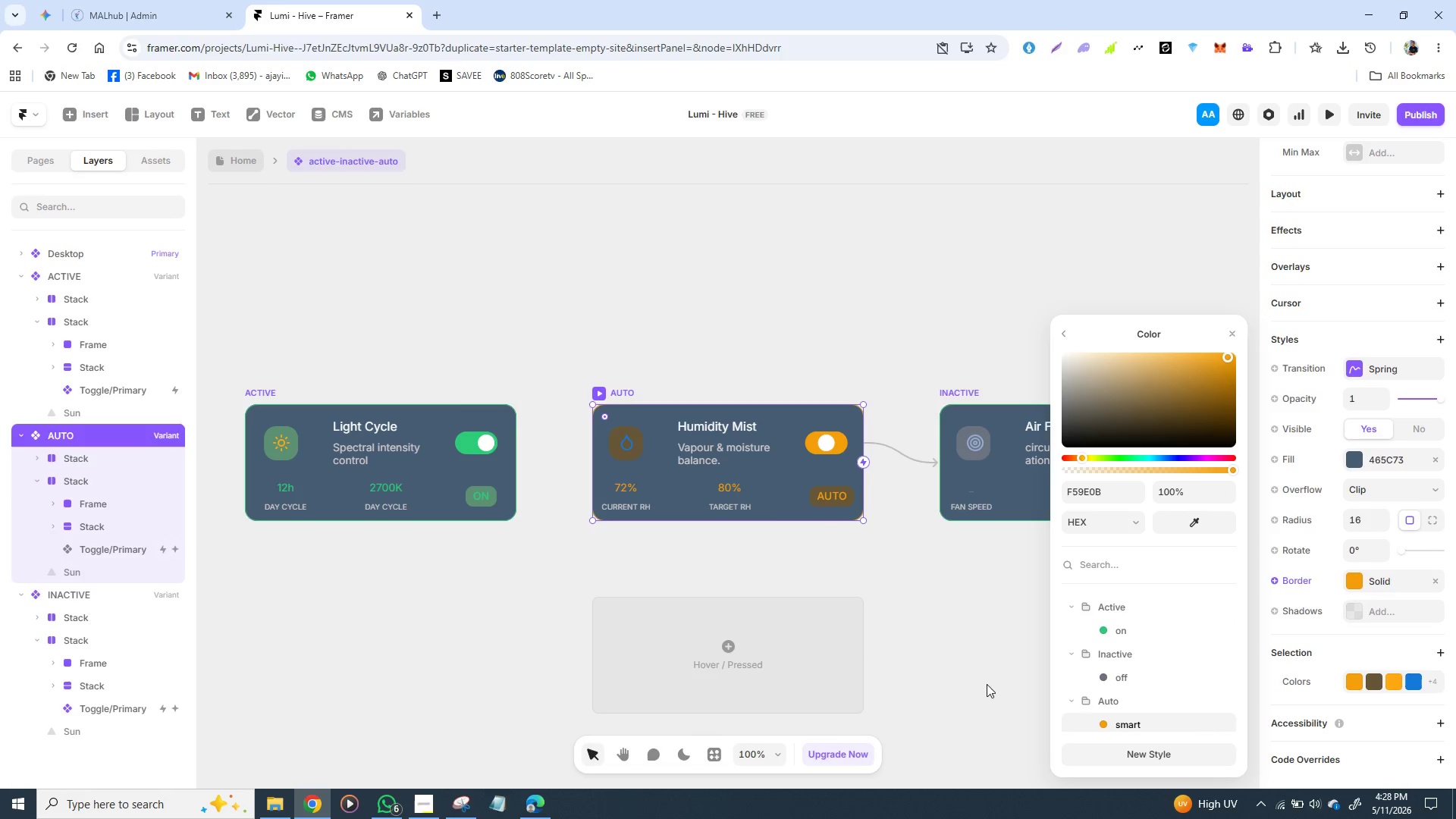 
left_click([978, 671])
 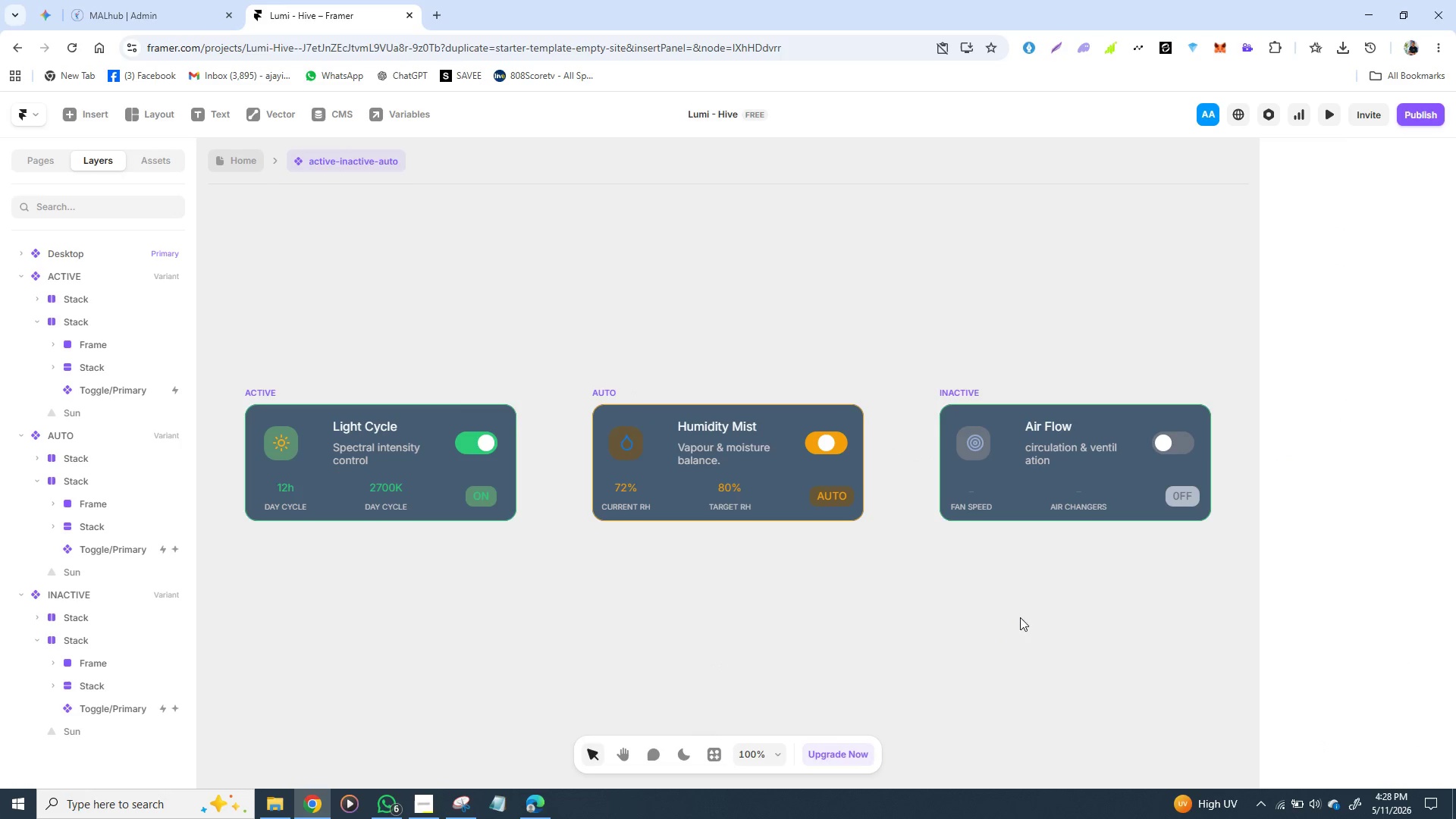 
left_click([1025, 488])
 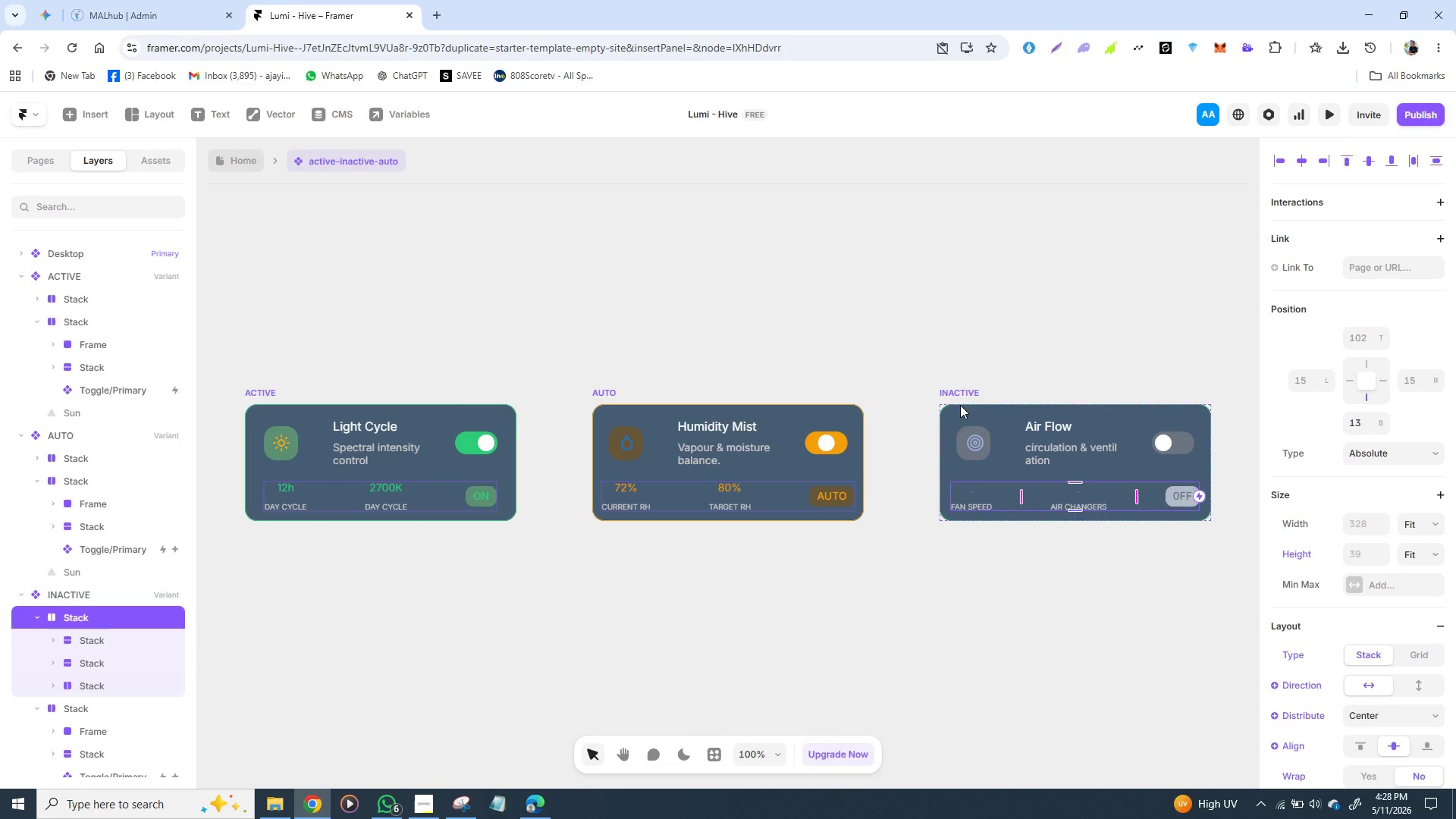 
left_click([957, 403])
 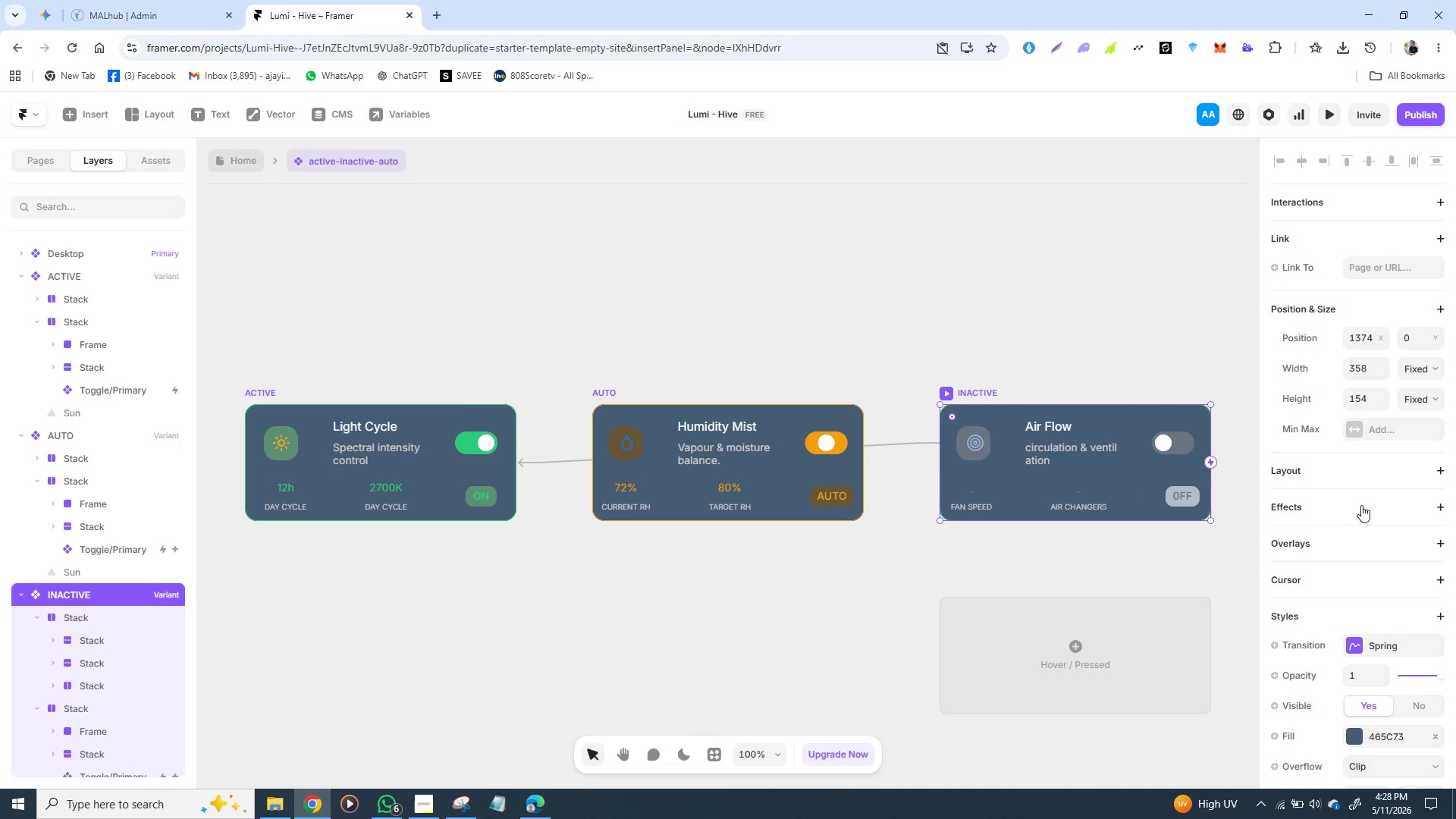 
scroll: coordinate [1351, 504], scroll_direction: down, amount: 2.0
 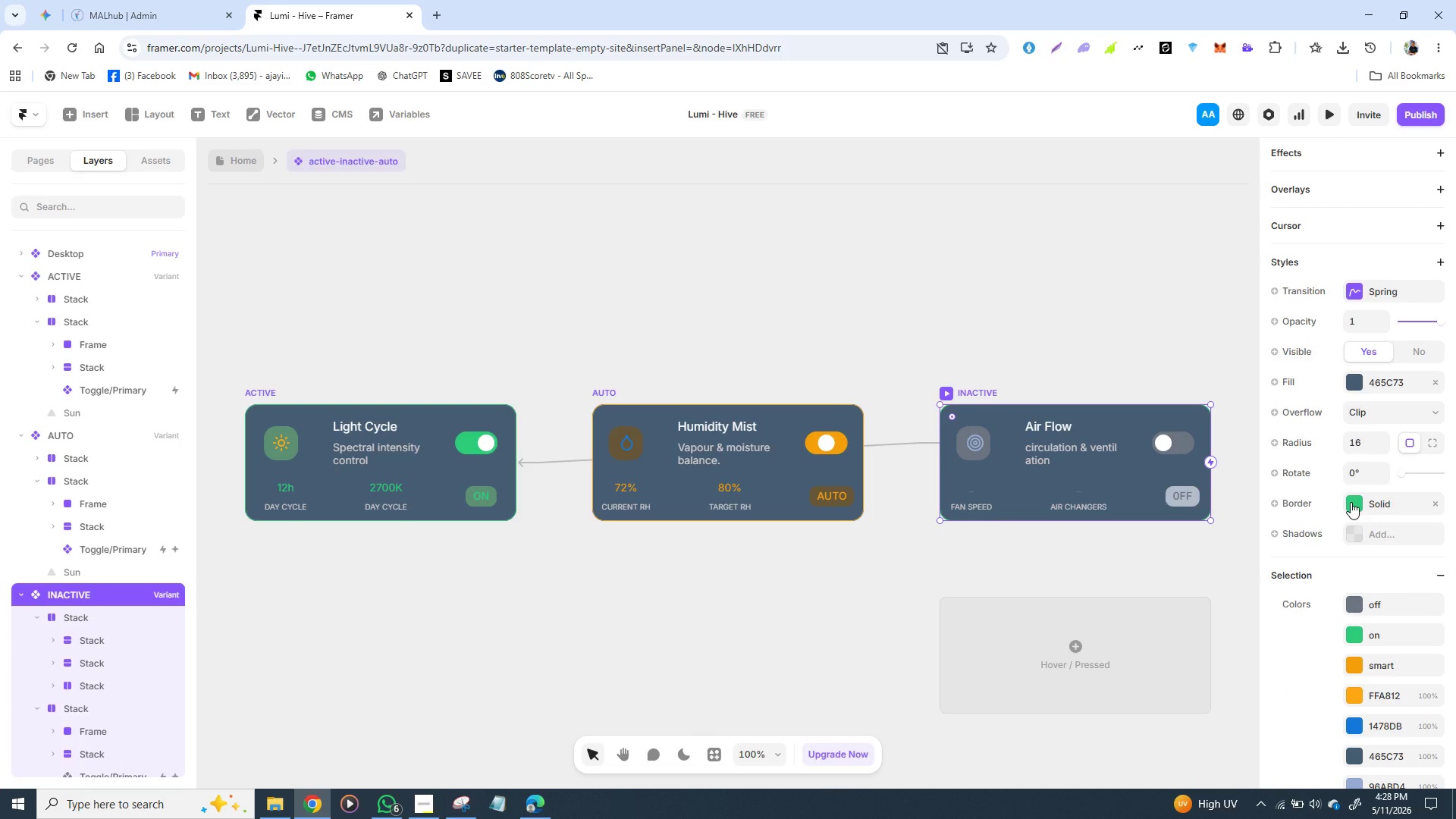 
scroll: coordinate [1351, 502], scroll_direction: up, amount: 1.0
 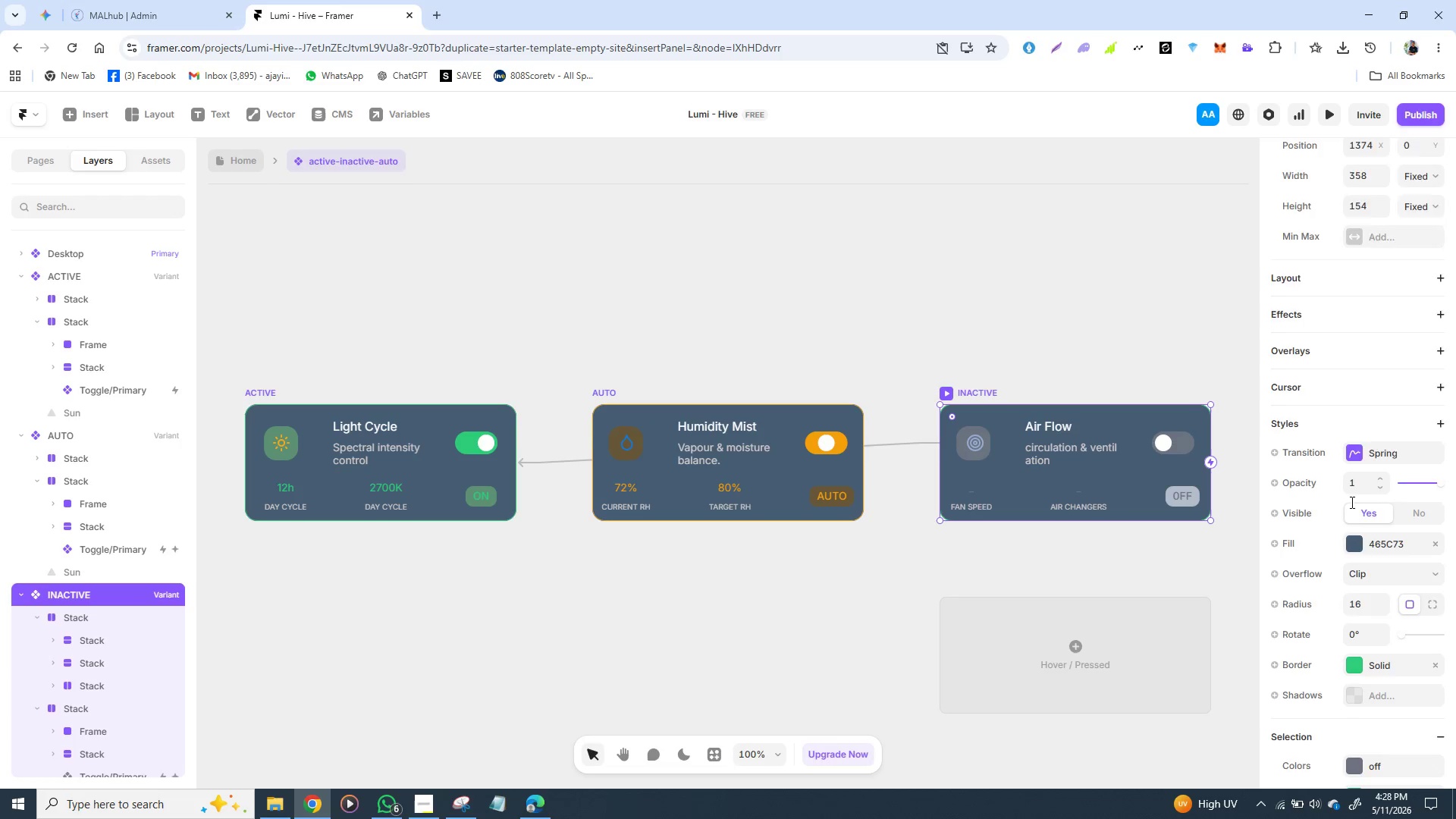 
scroll: coordinate [1351, 502], scroll_direction: down, amount: 1.0
 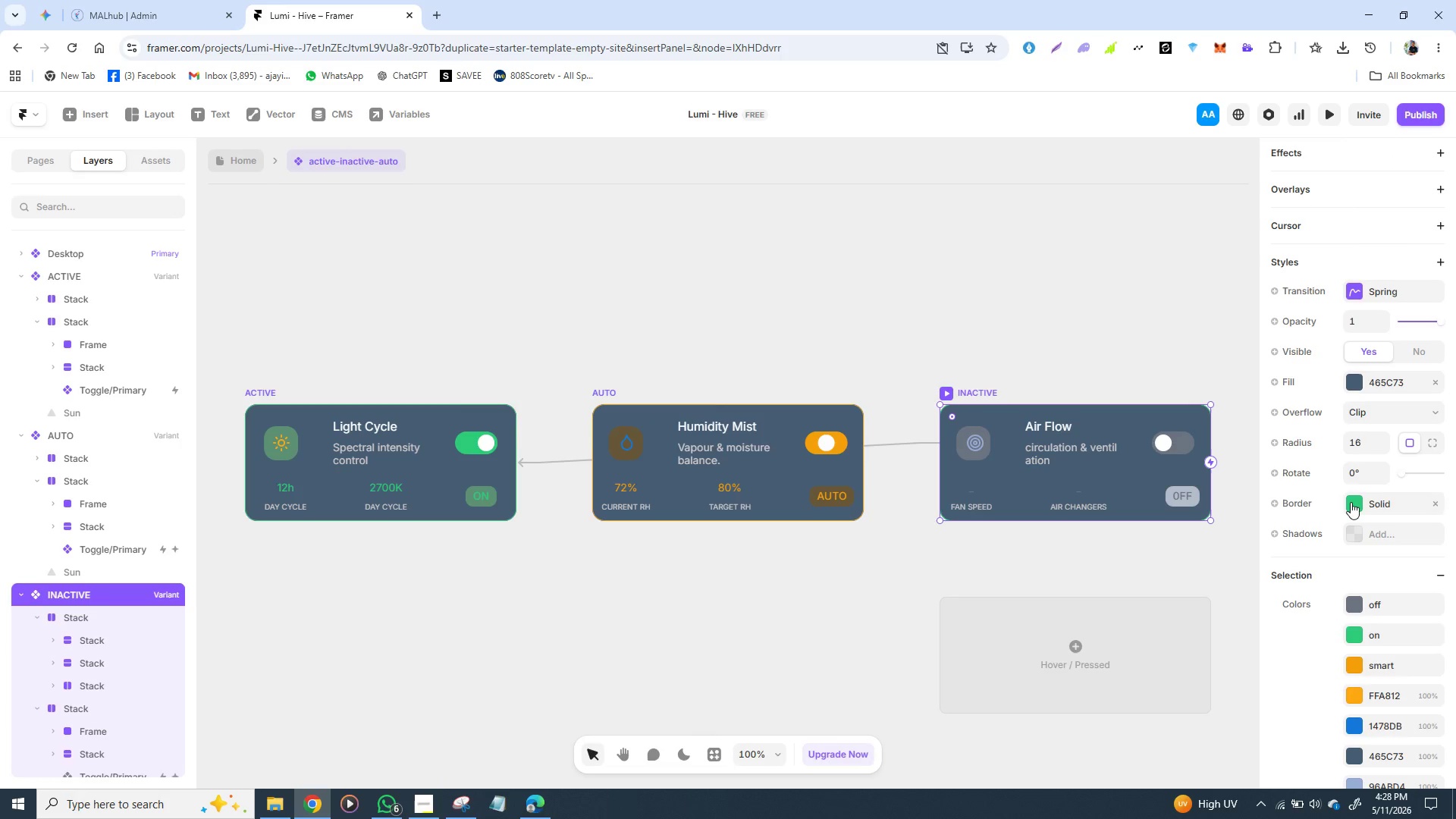 
left_click([1351, 502])
 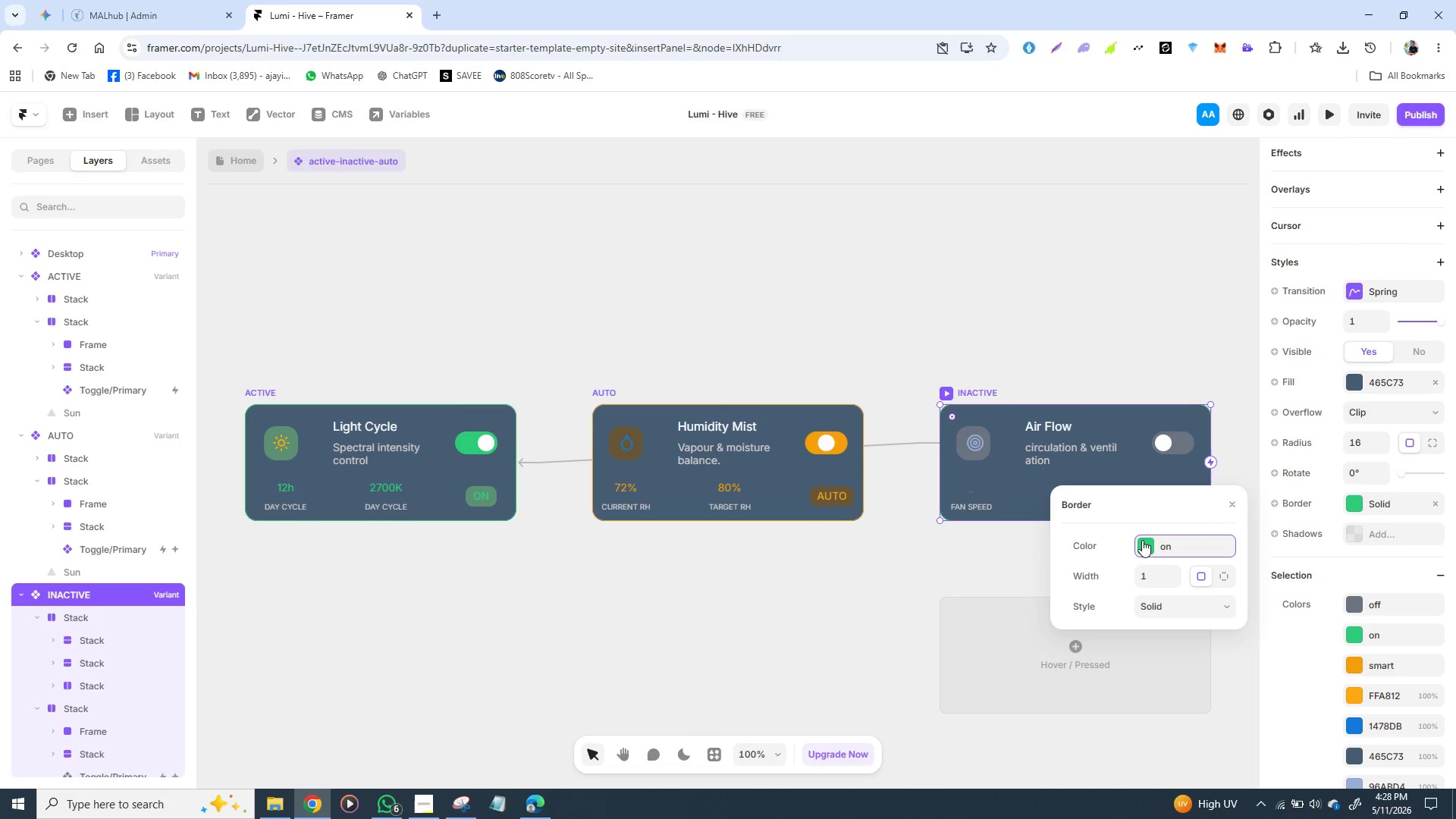 
left_click([1147, 541])
 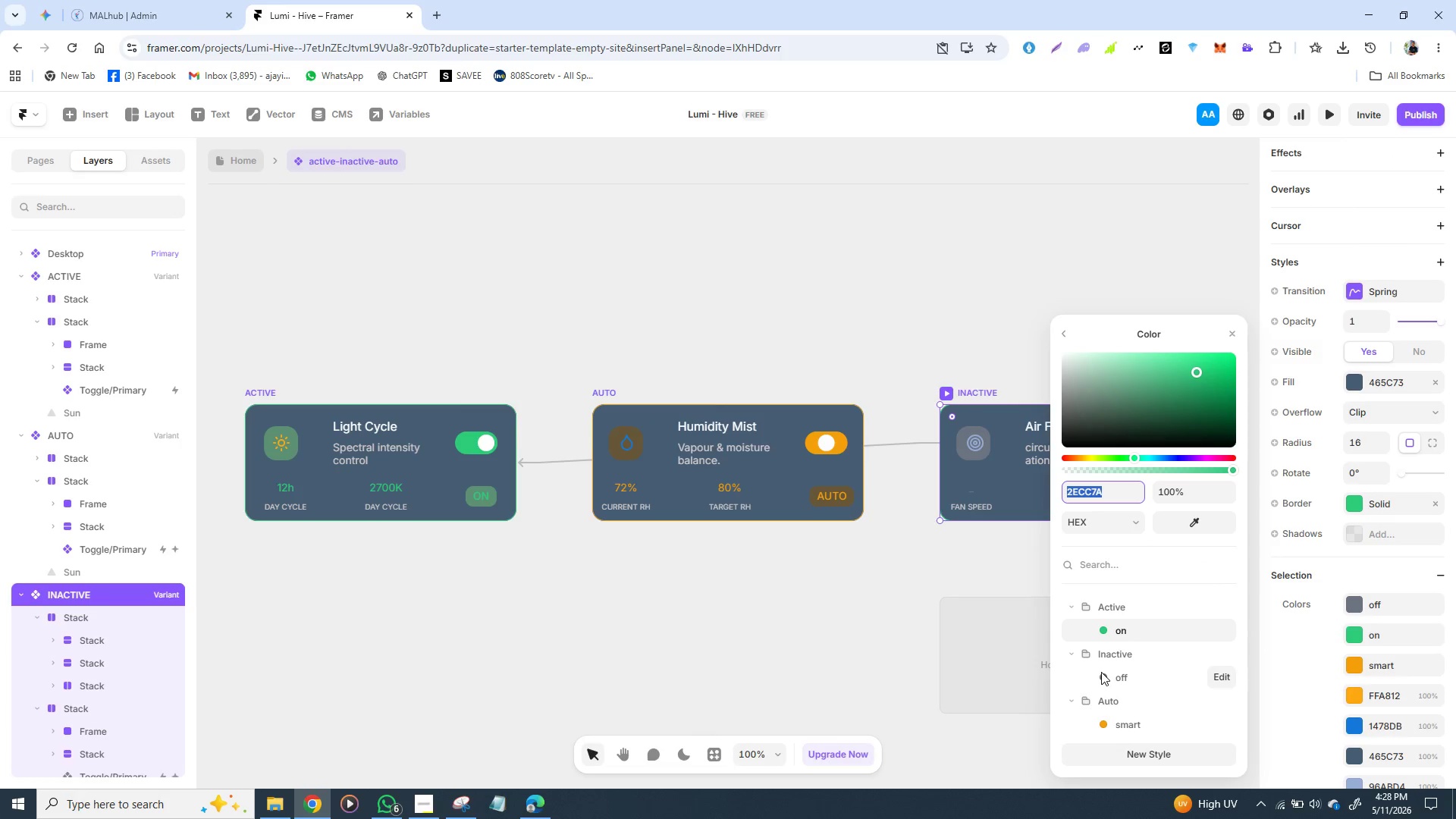 
left_click([1106, 676])
 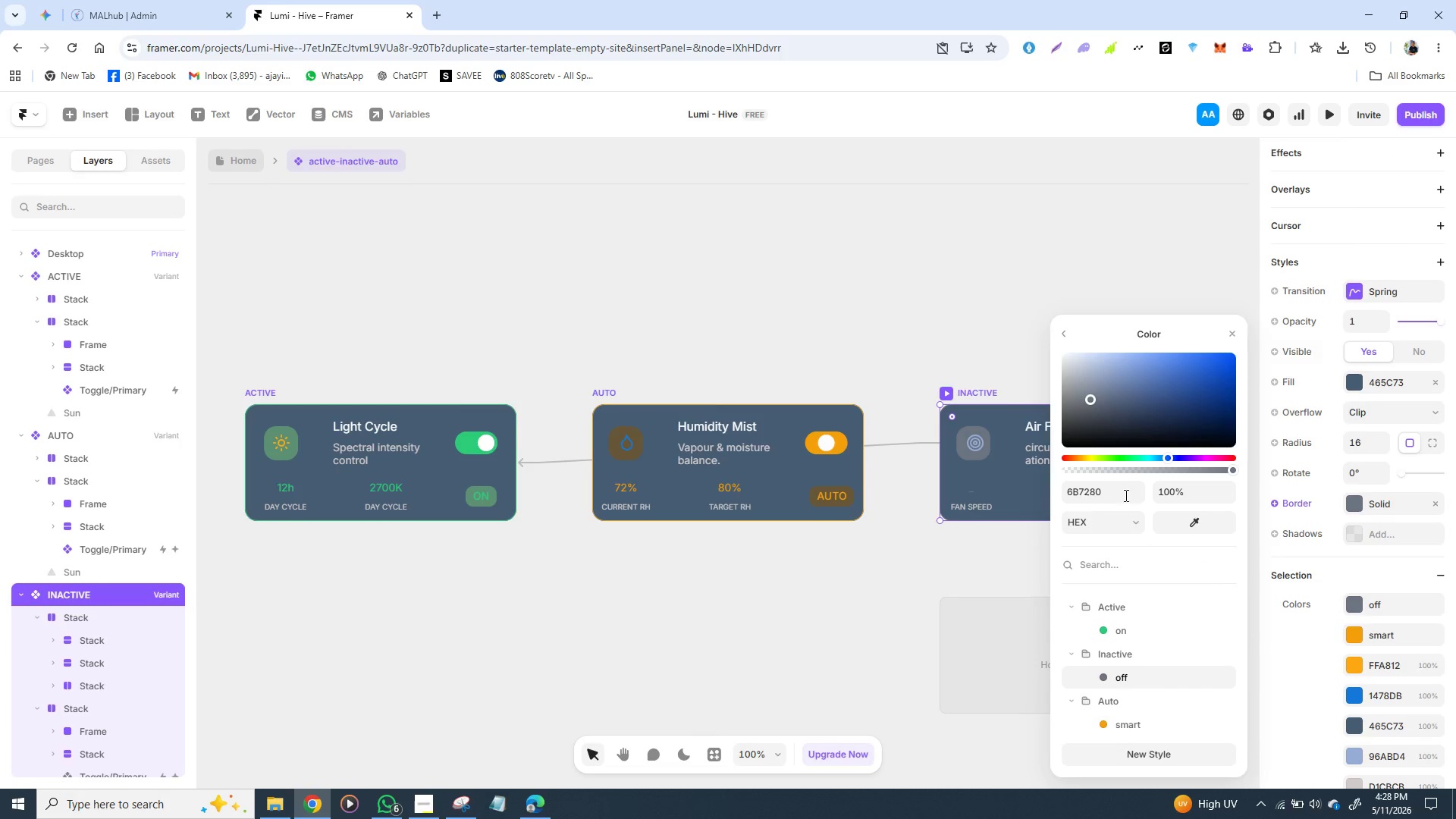 
wait(5.86)
 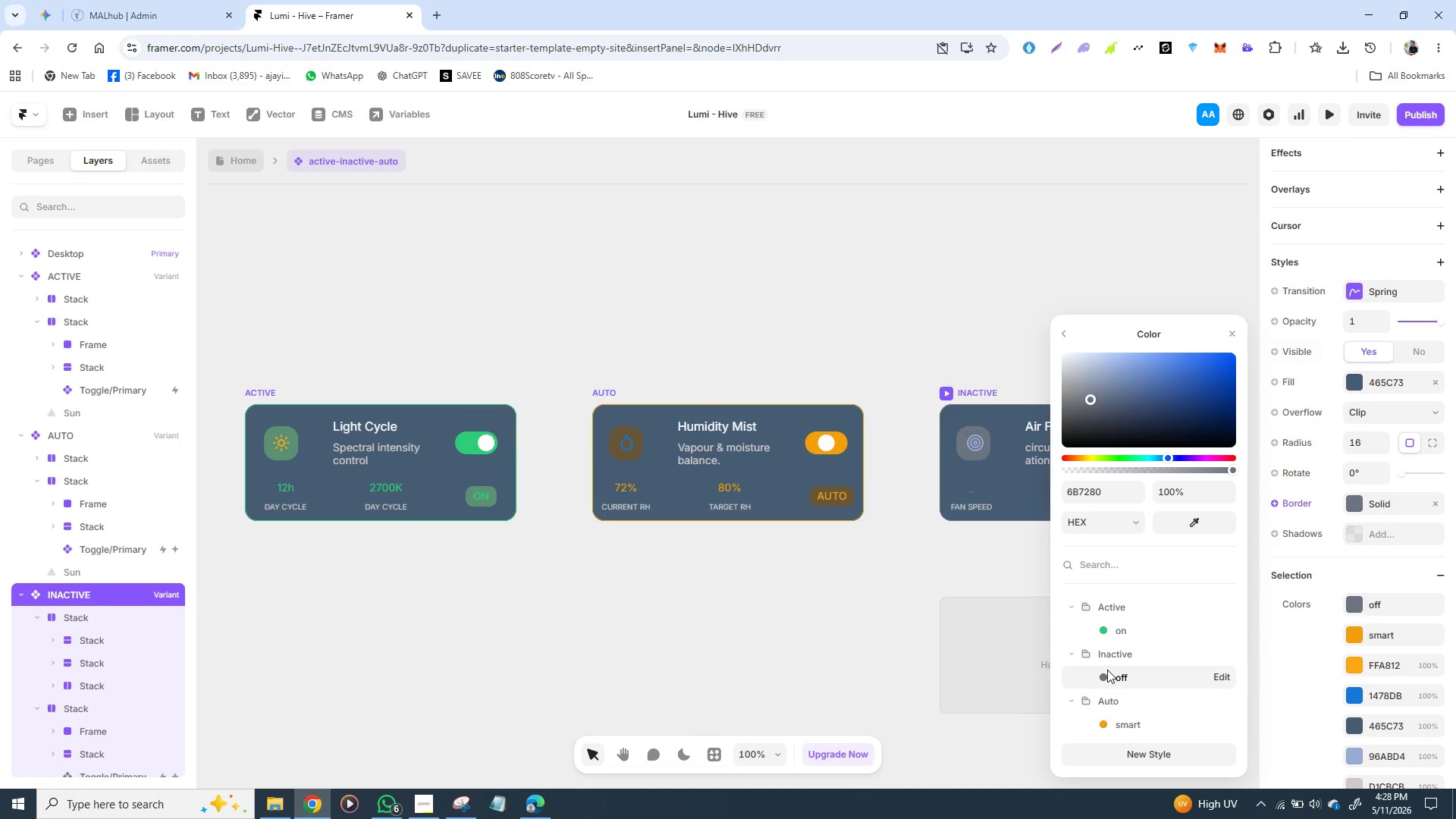 
left_click([970, 320])
 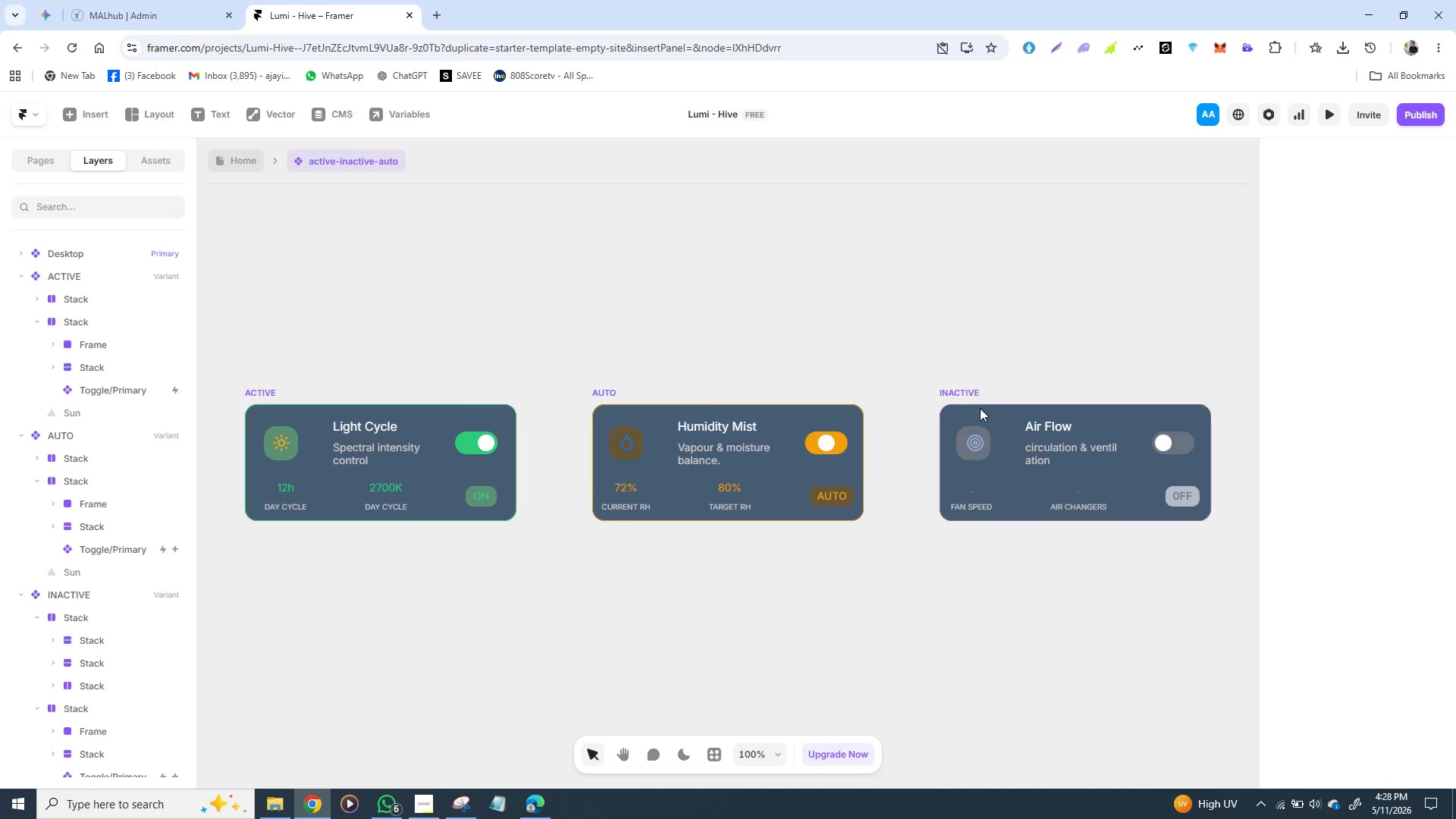 
left_click([981, 404])
 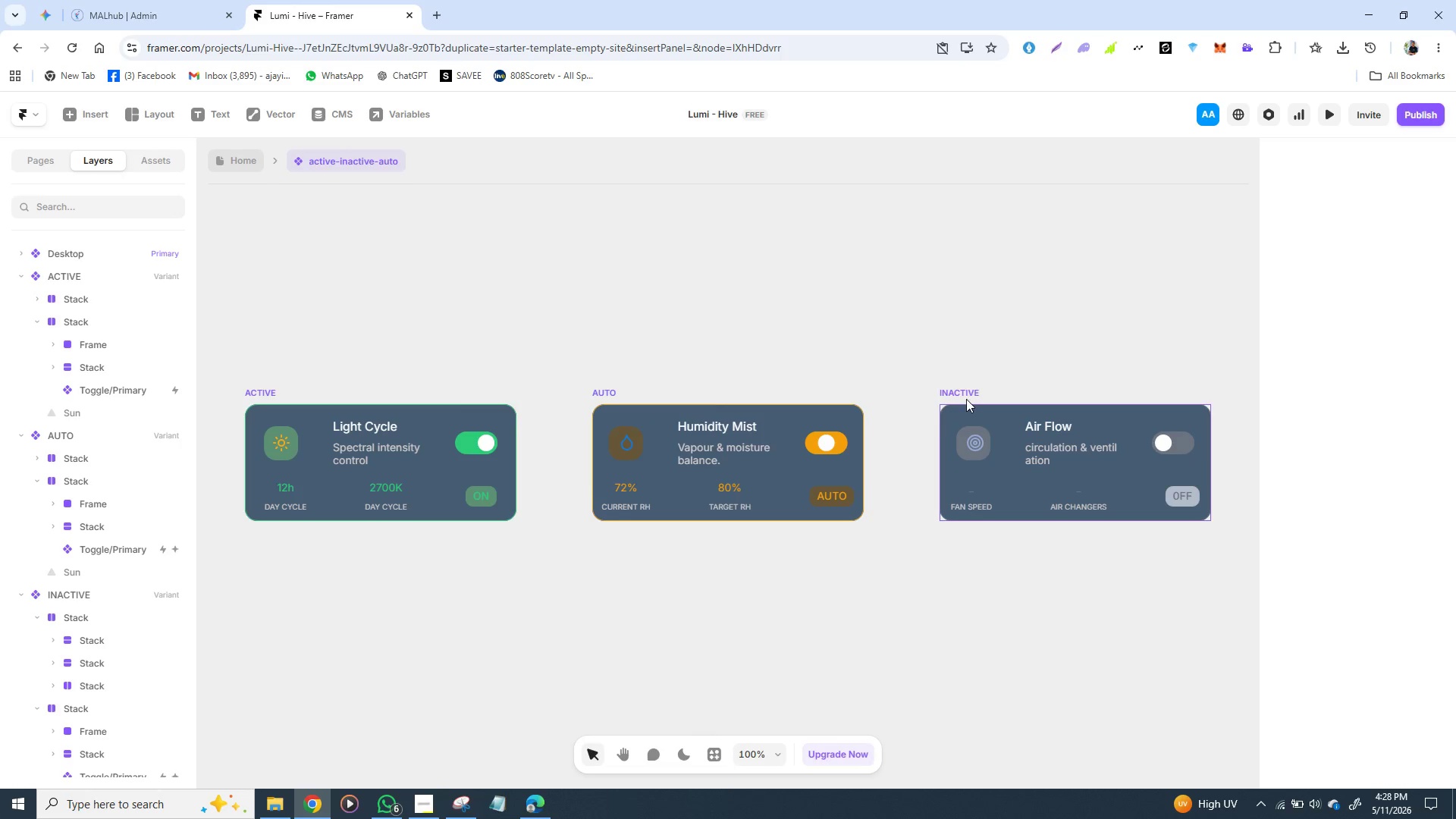 
left_click([962, 392])
 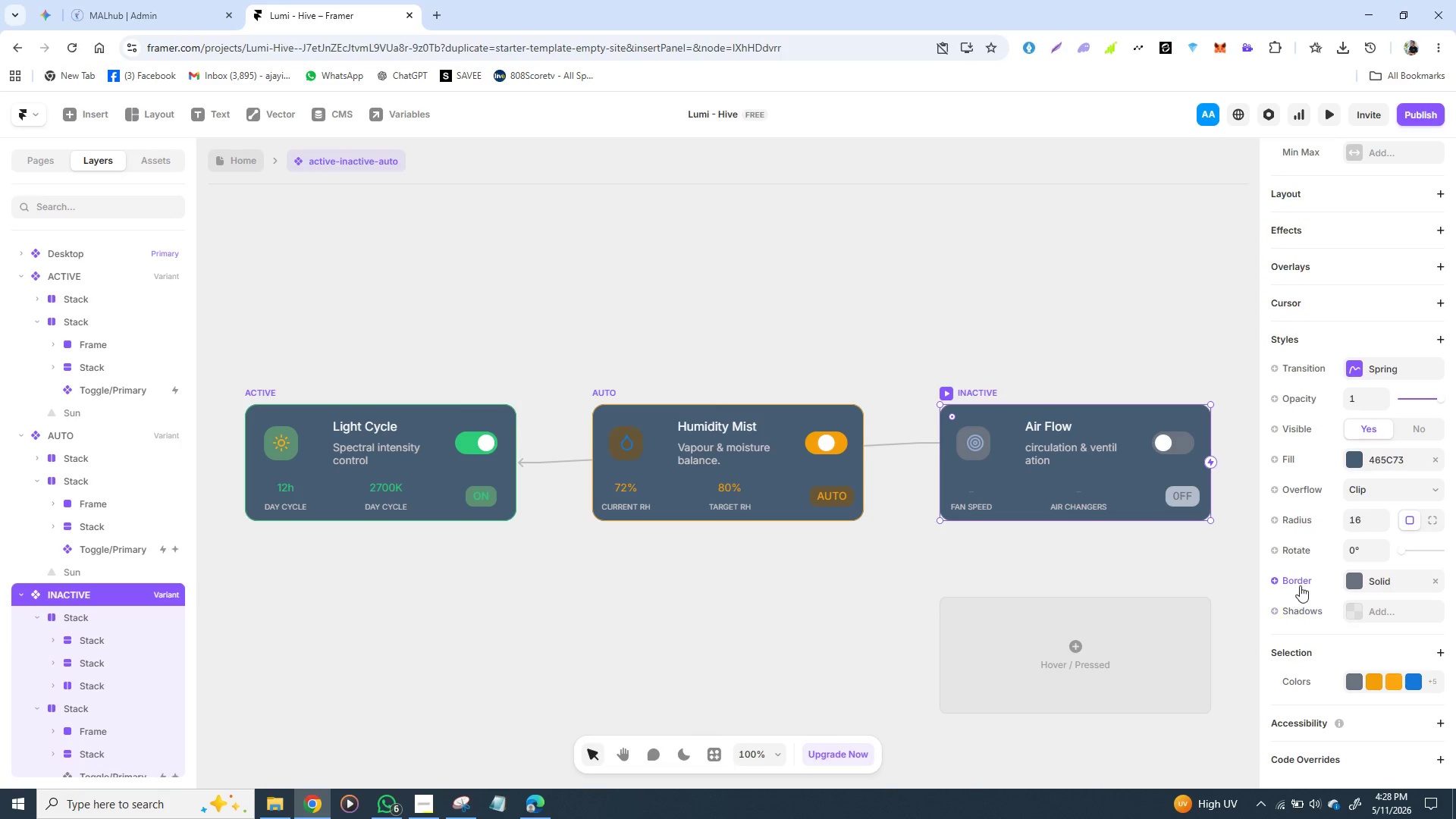 
left_click([1348, 581])
 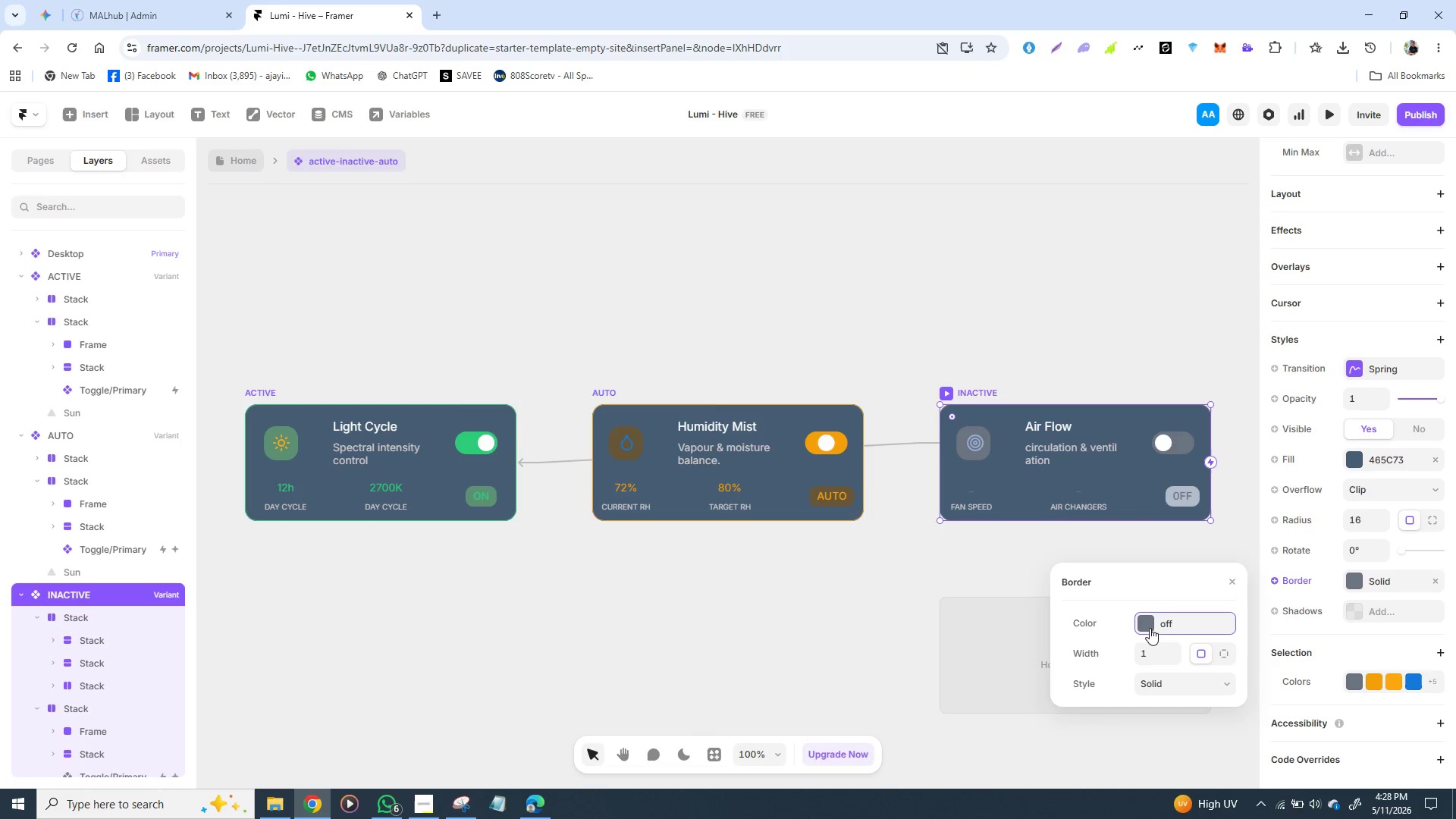 
left_click([1150, 625])
 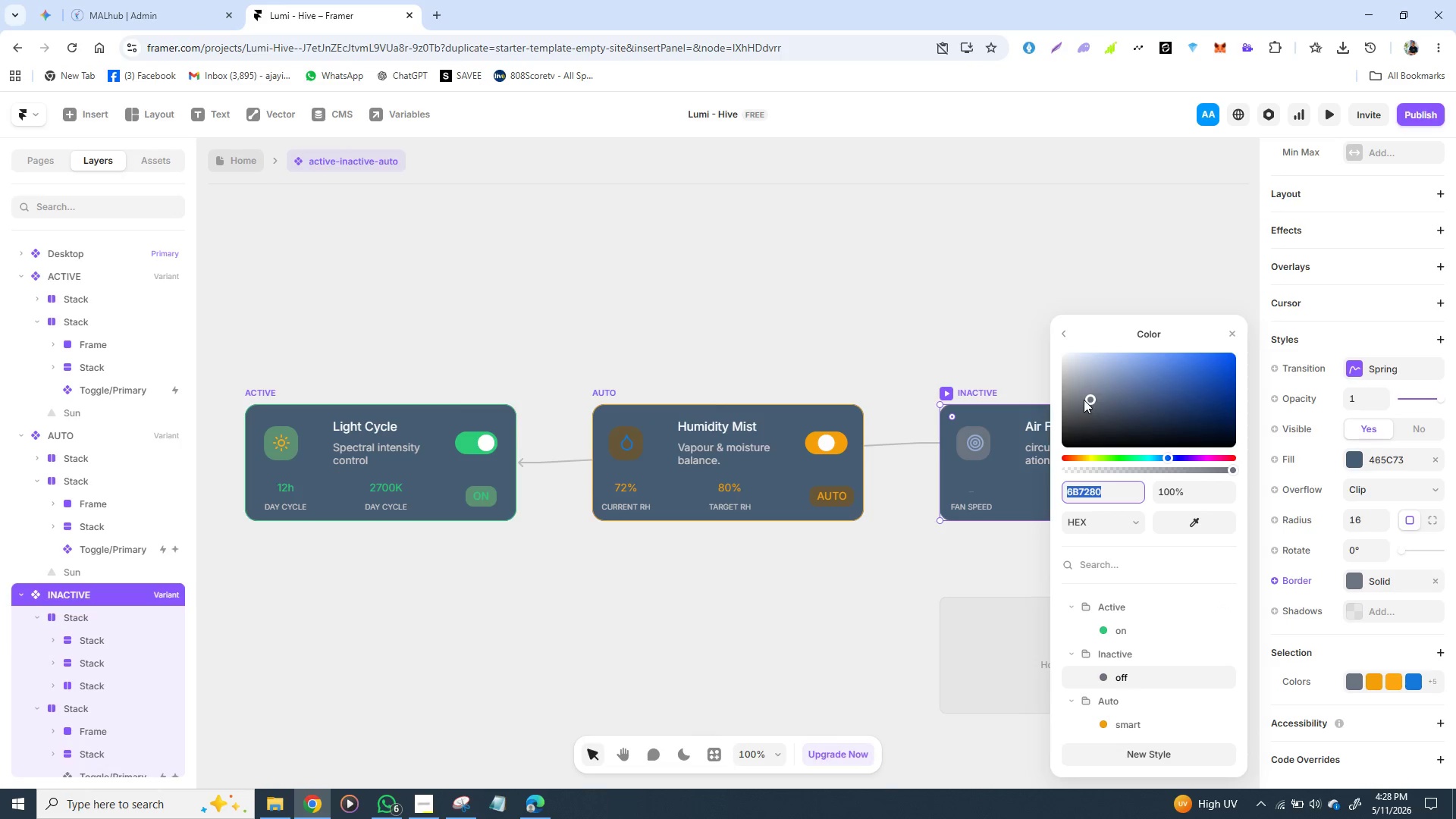 
left_click_drag(start_coordinate=[1087, 396], to_coordinate=[1075, 379])
 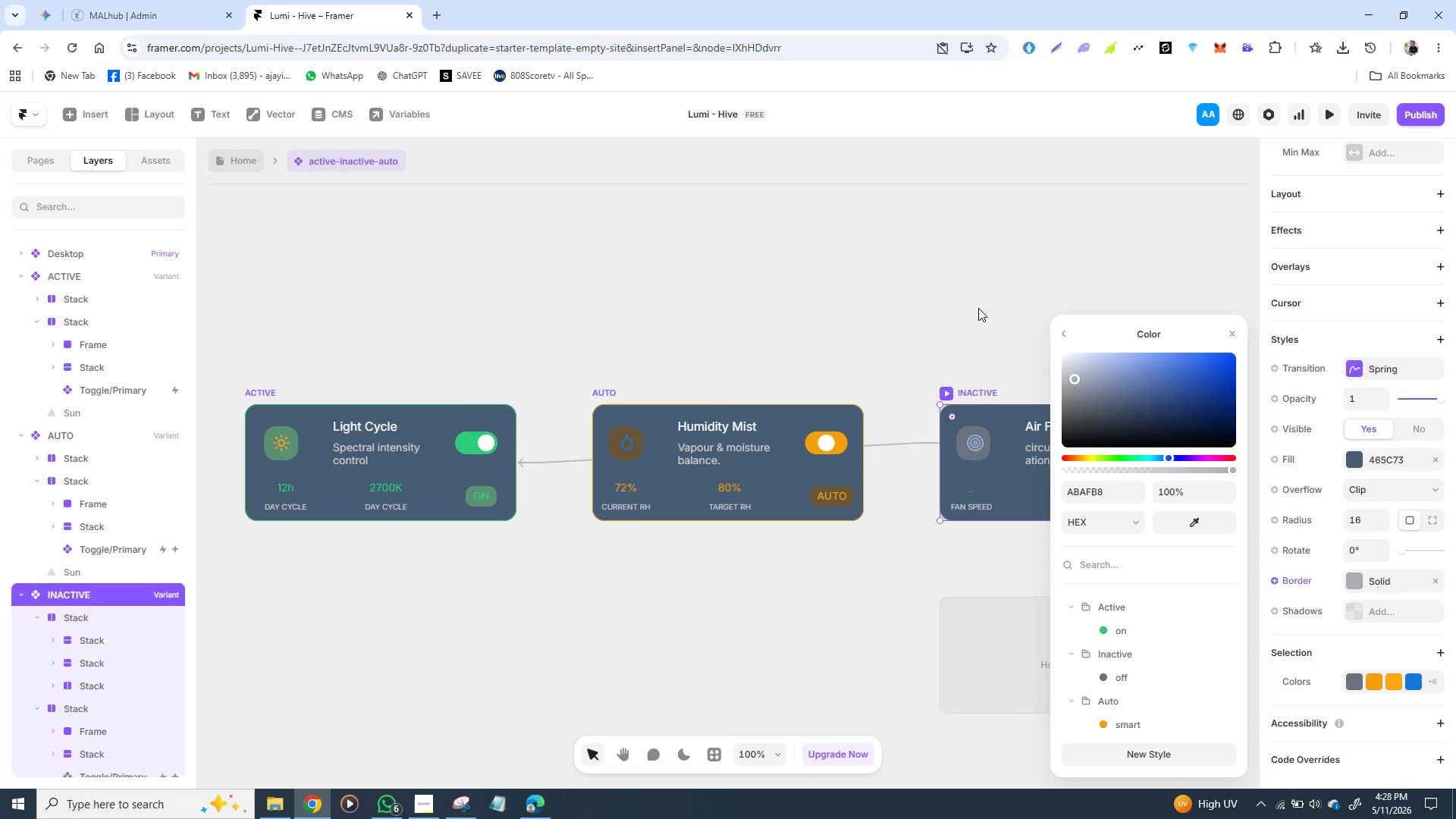 
left_click([977, 306])
 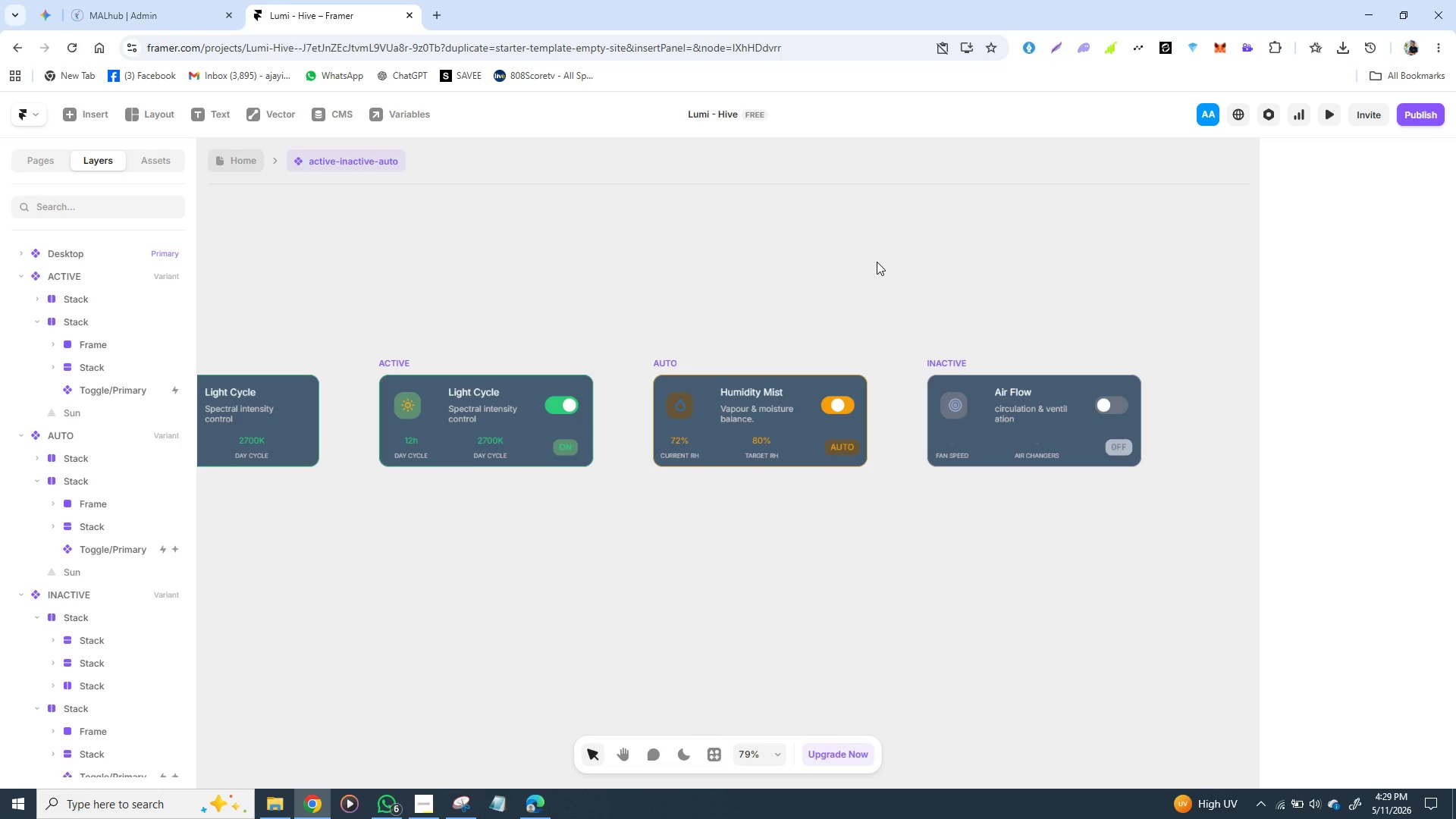 
wait(16.66)
 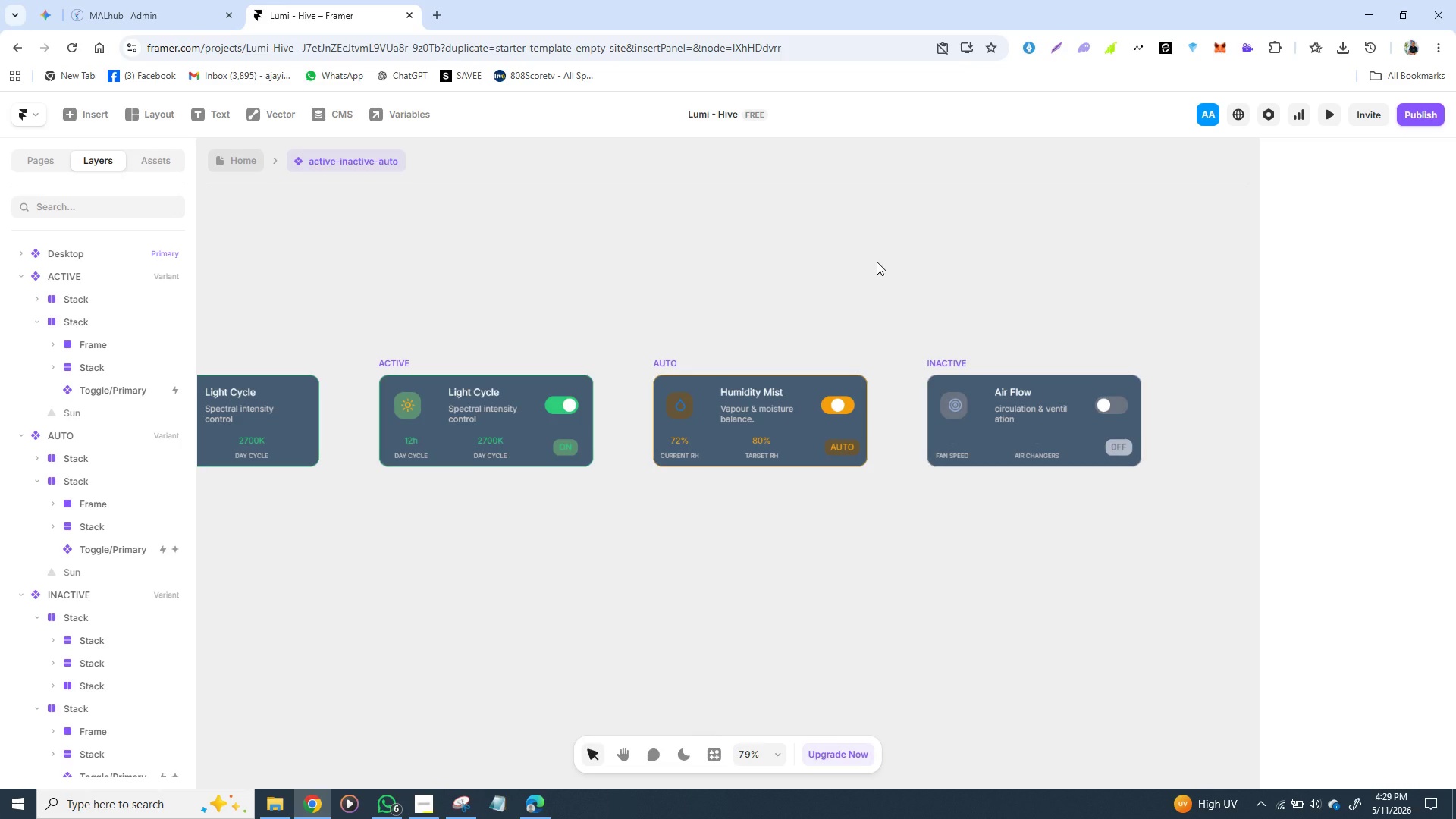 
left_click([237, 156])
 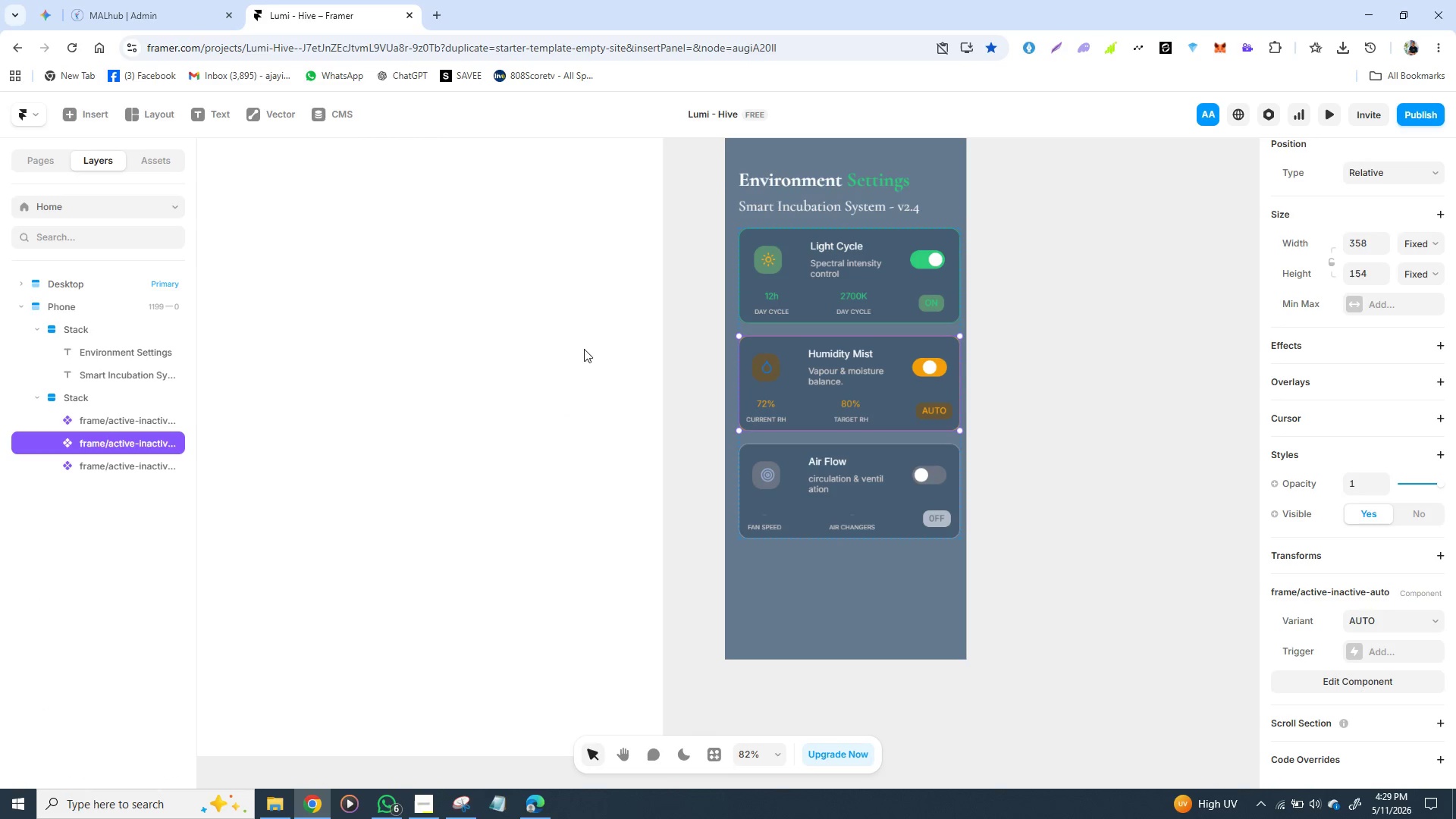 
left_click([1136, 388])
 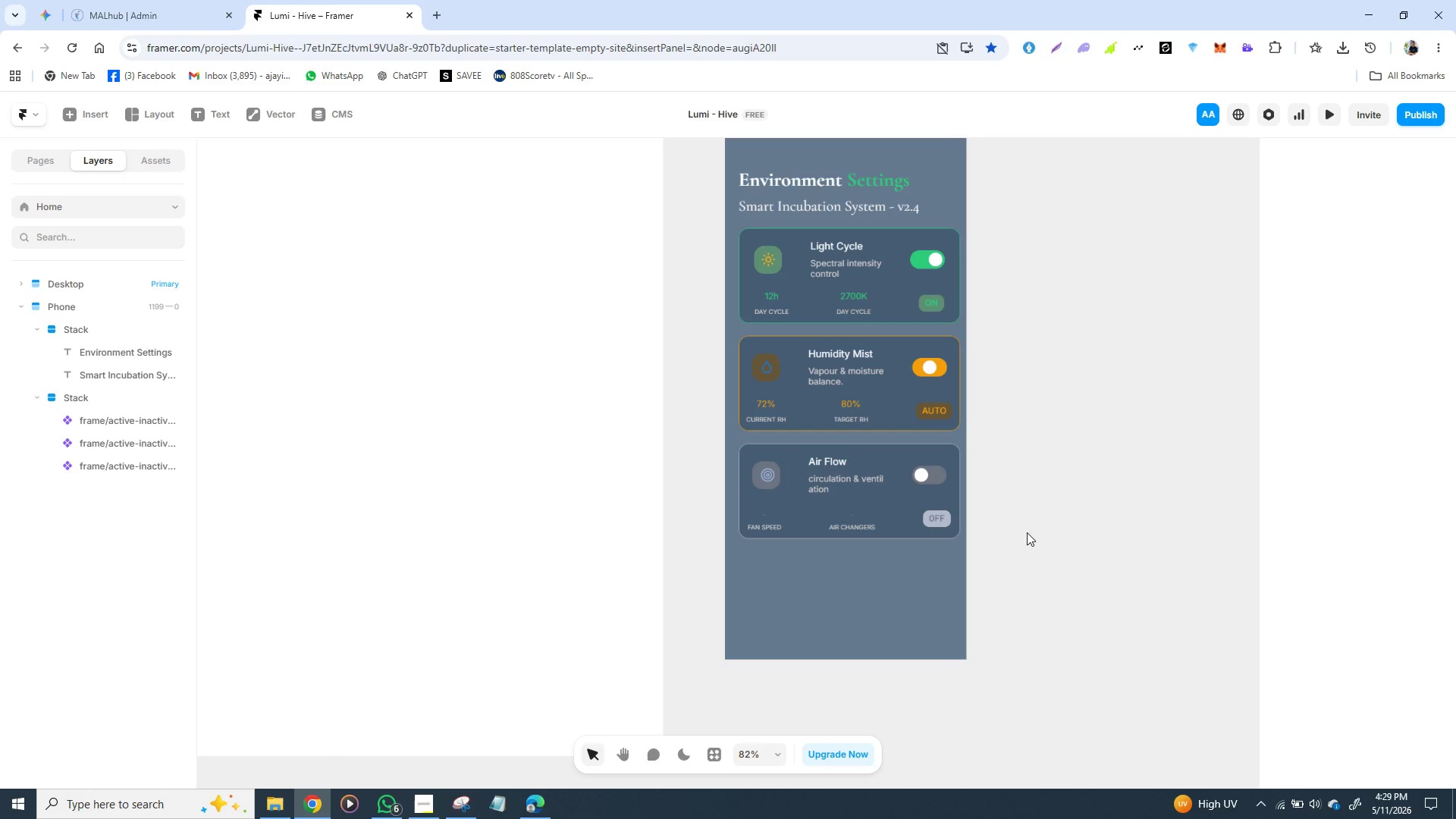 
wait(19.3)
 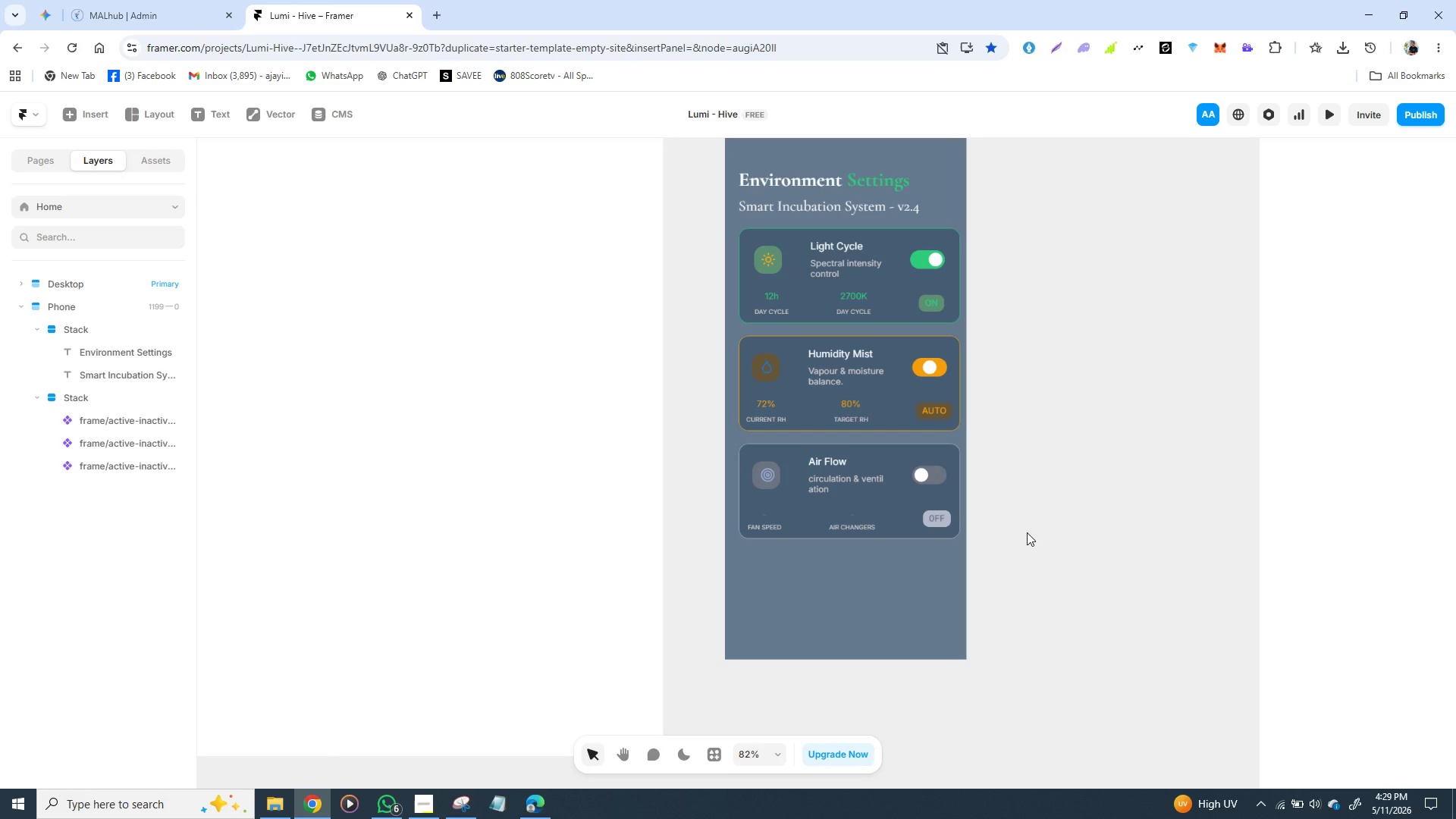 
mouse_move([284, 118])
 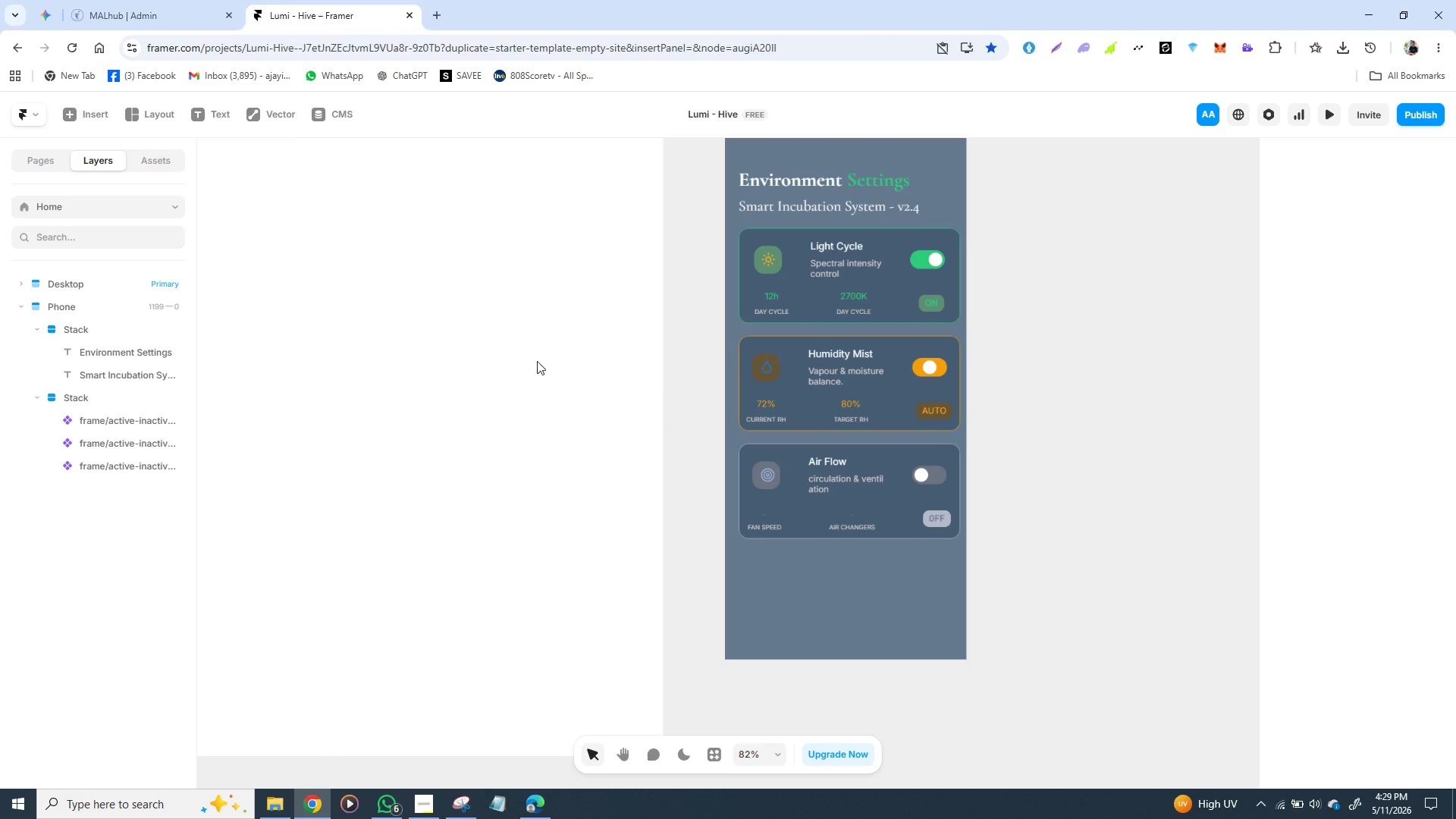 
key(F)
 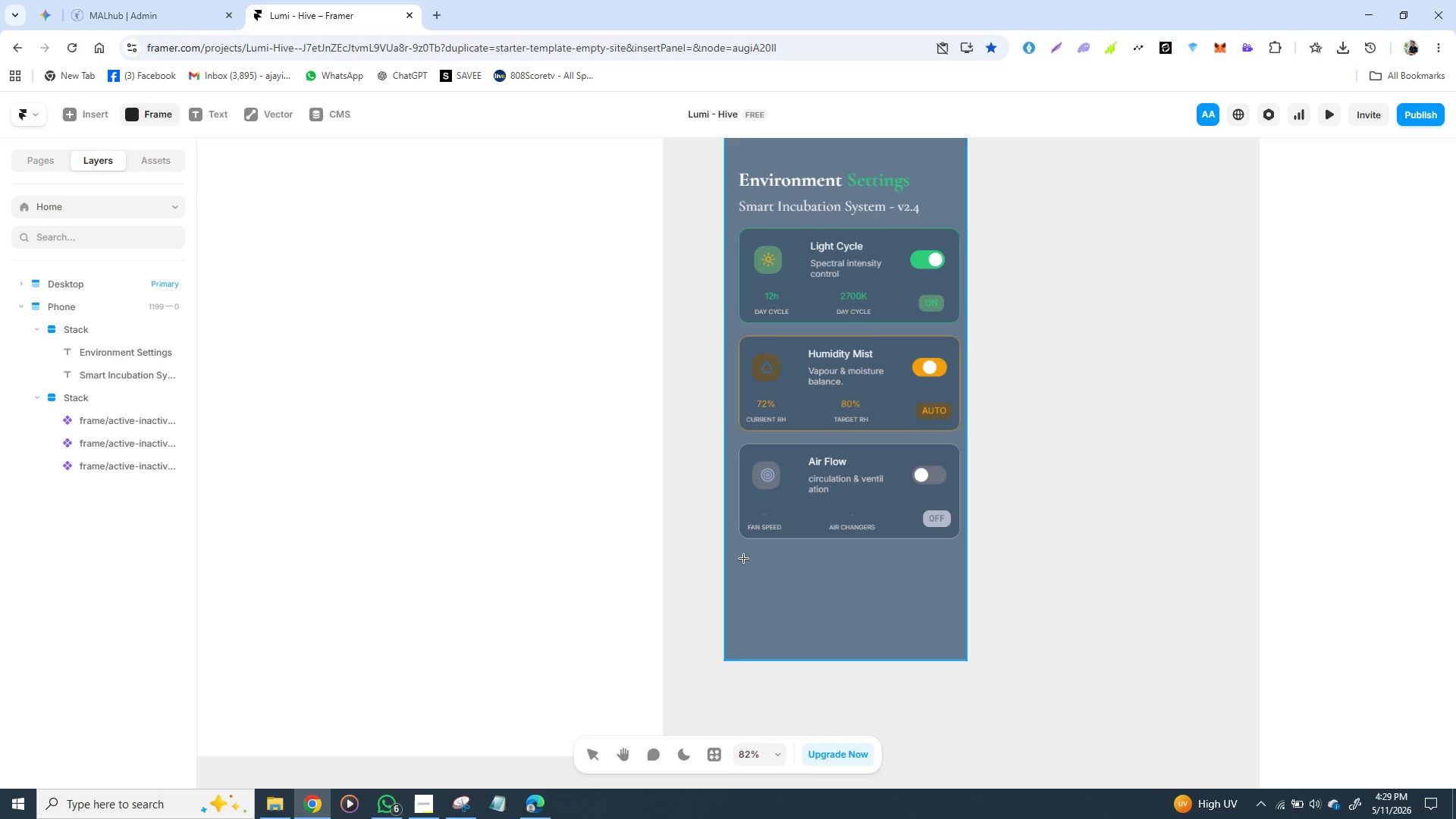 
left_click_drag(start_coordinate=[741, 558], to_coordinate=[949, 624])
 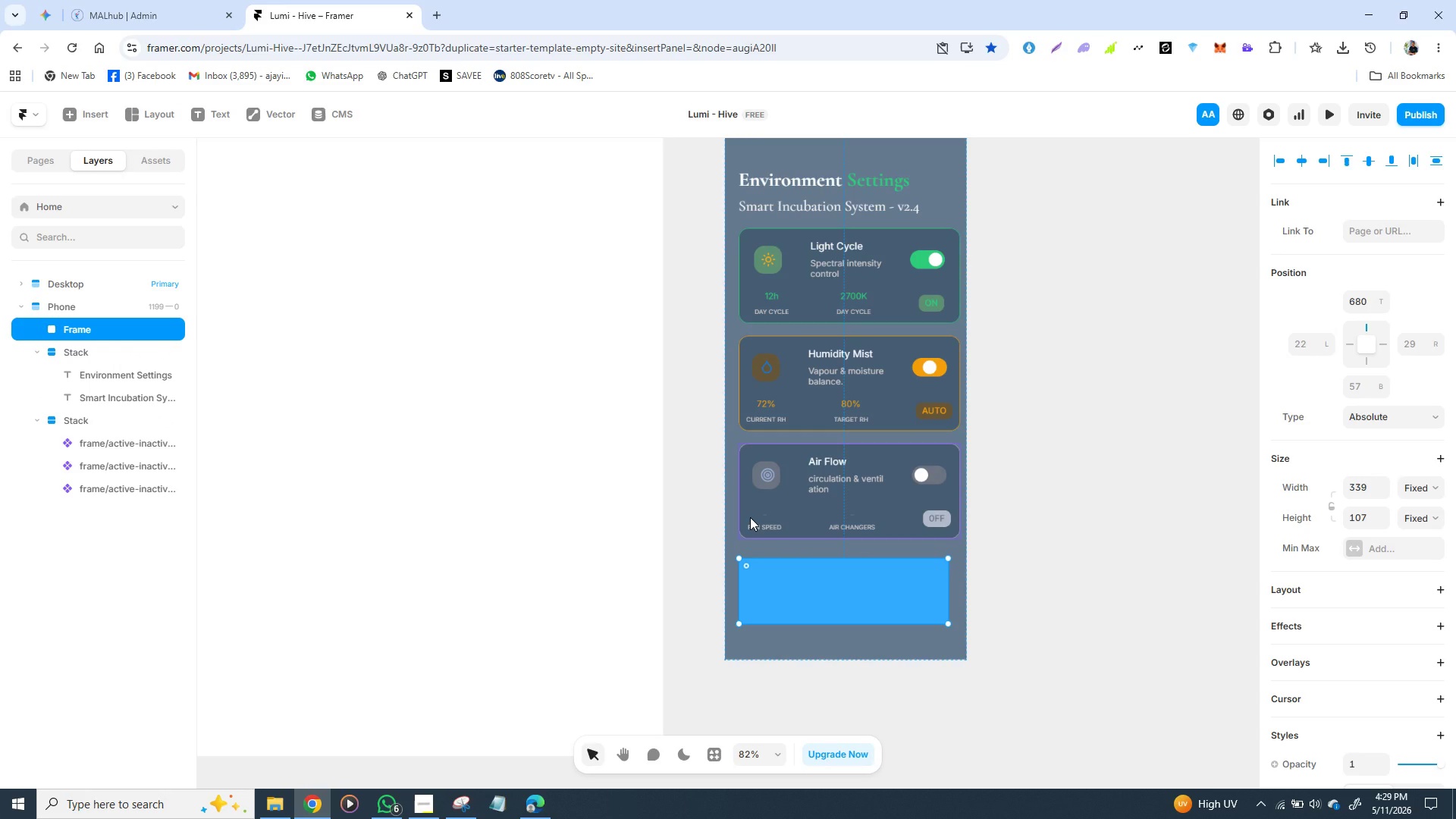 
left_click([750, 517])
 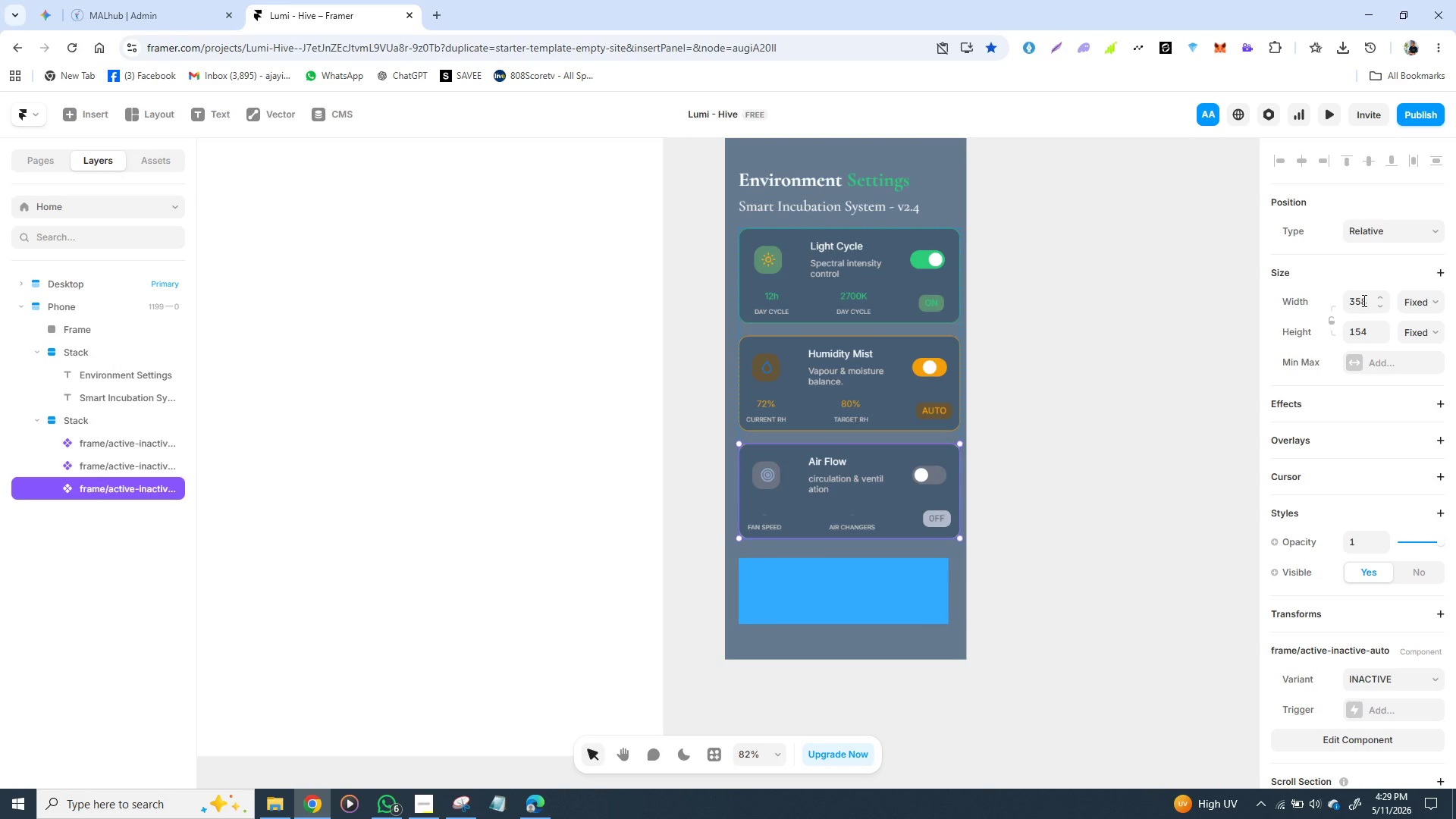 
wait(5.53)
 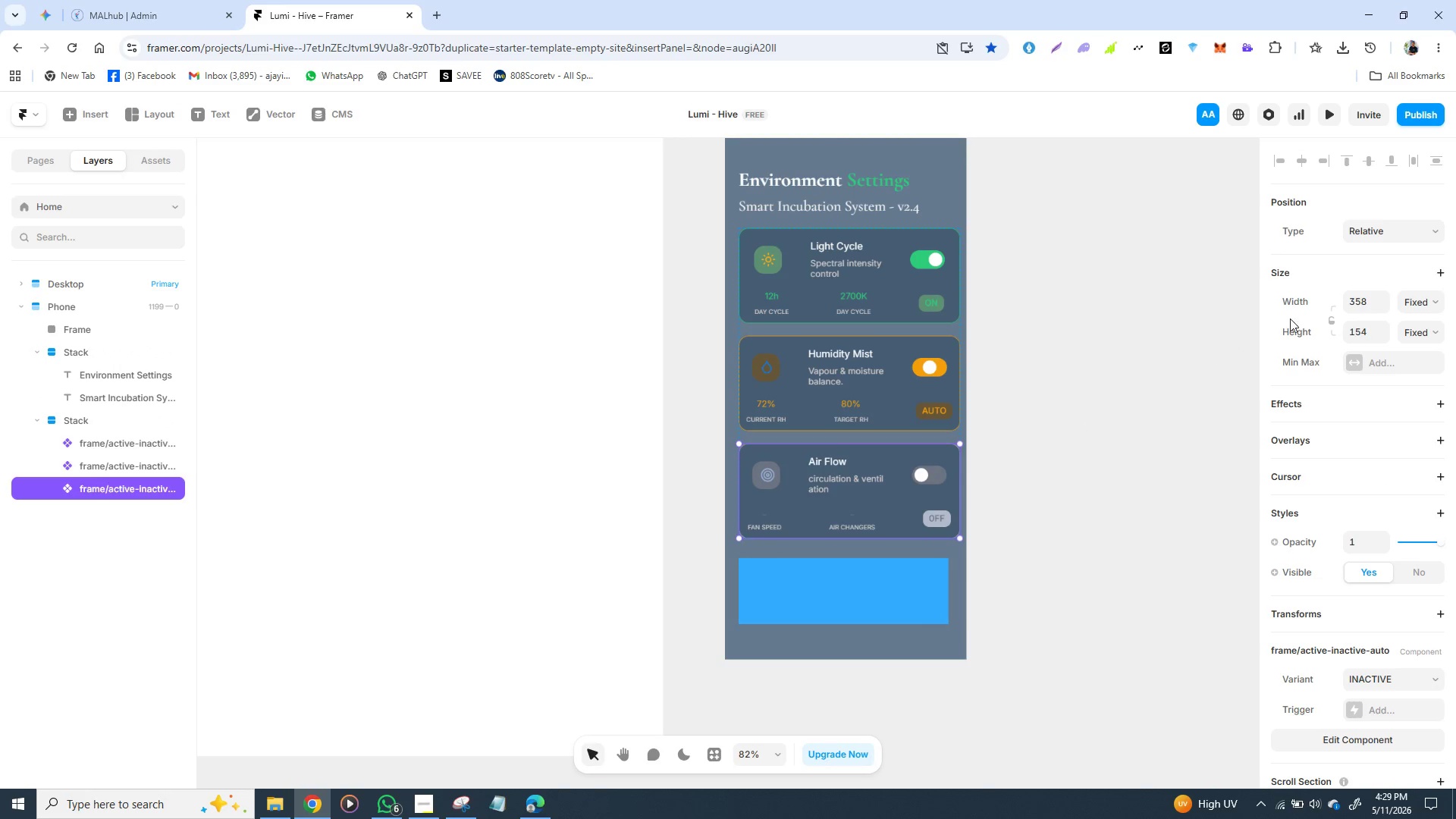 
left_click([1363, 300])
 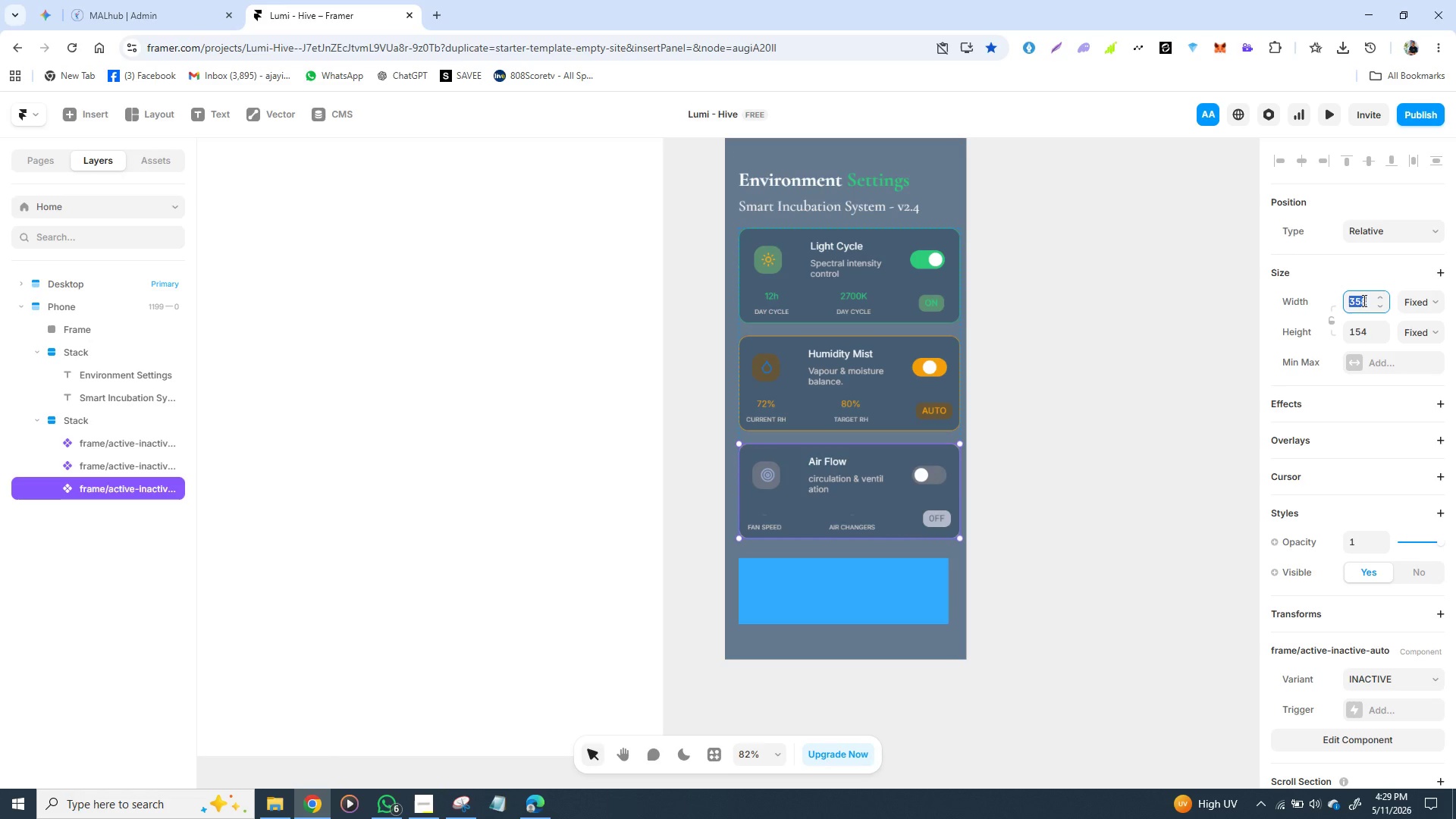 
key(Control+C)
 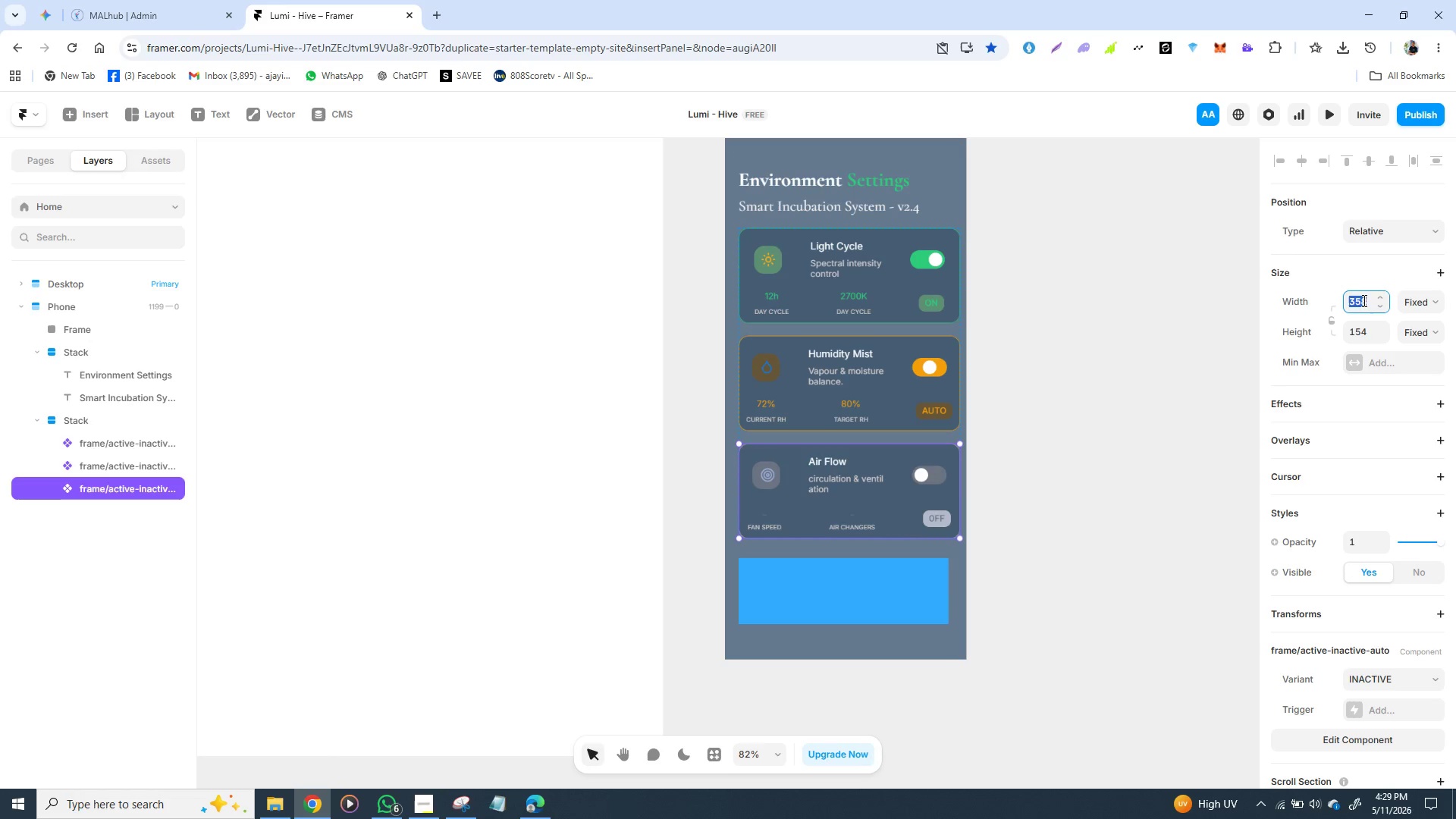 
key(Control+C)
 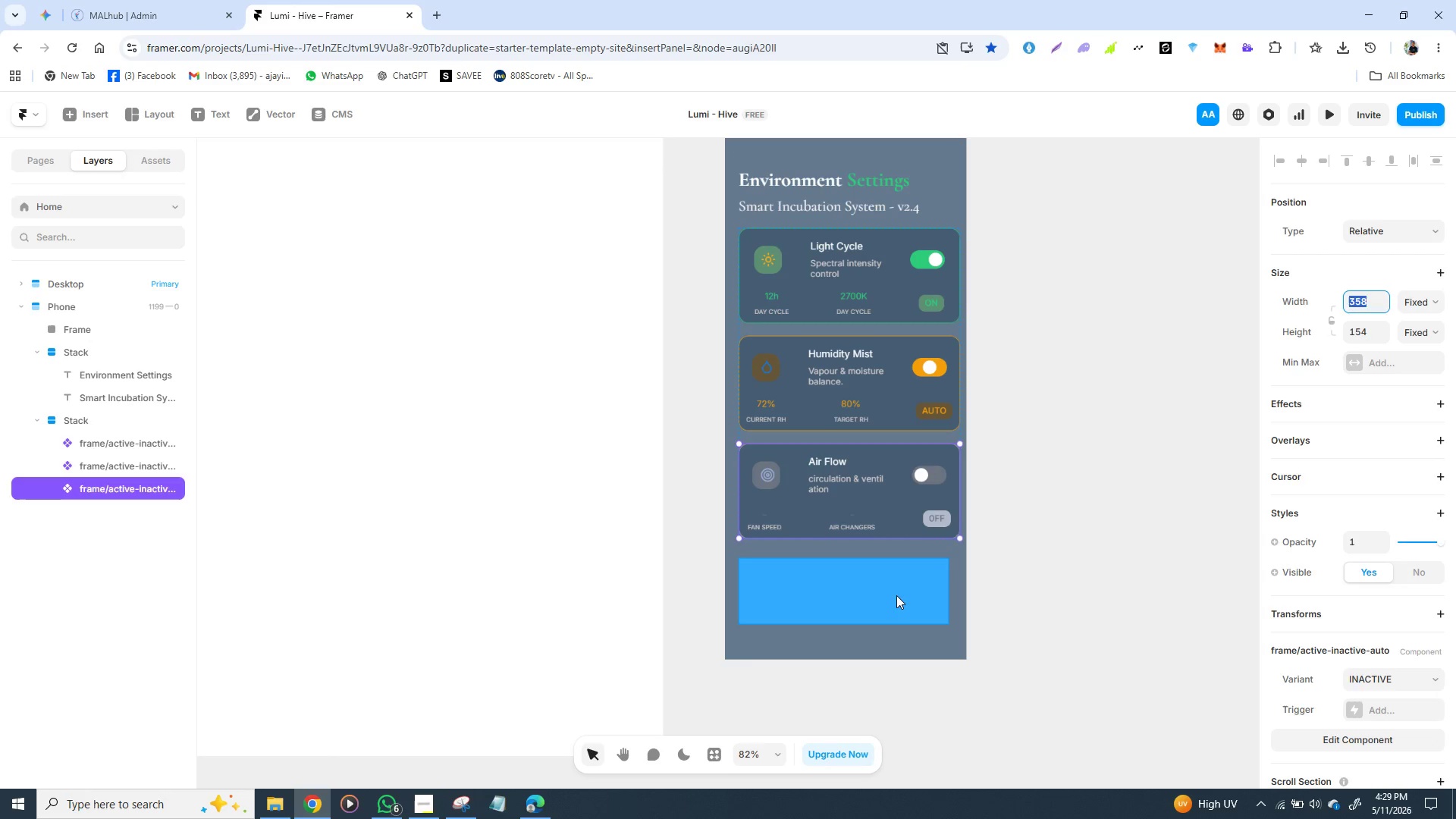 
left_click([894, 591])
 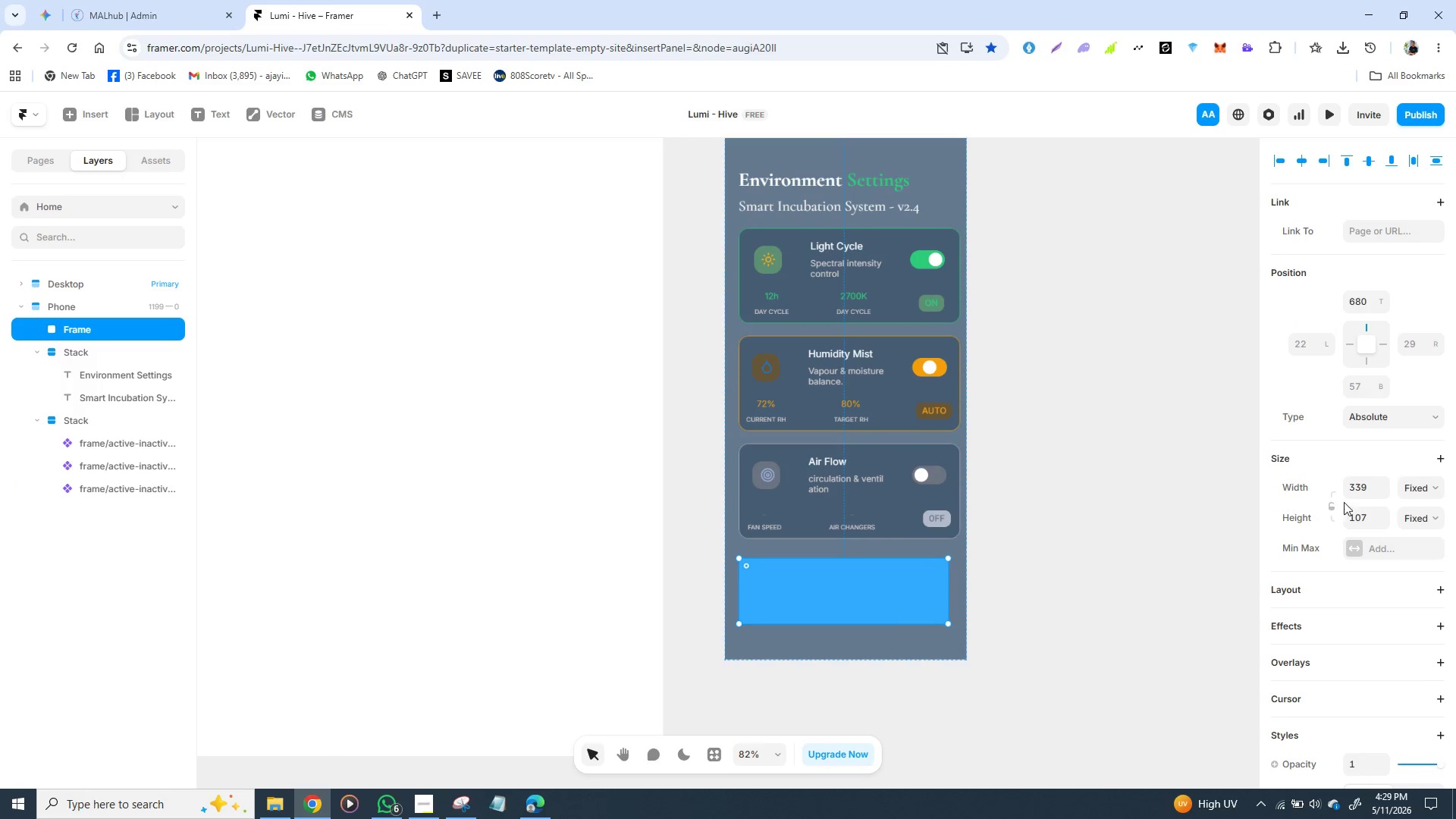 
left_click([1357, 485])
 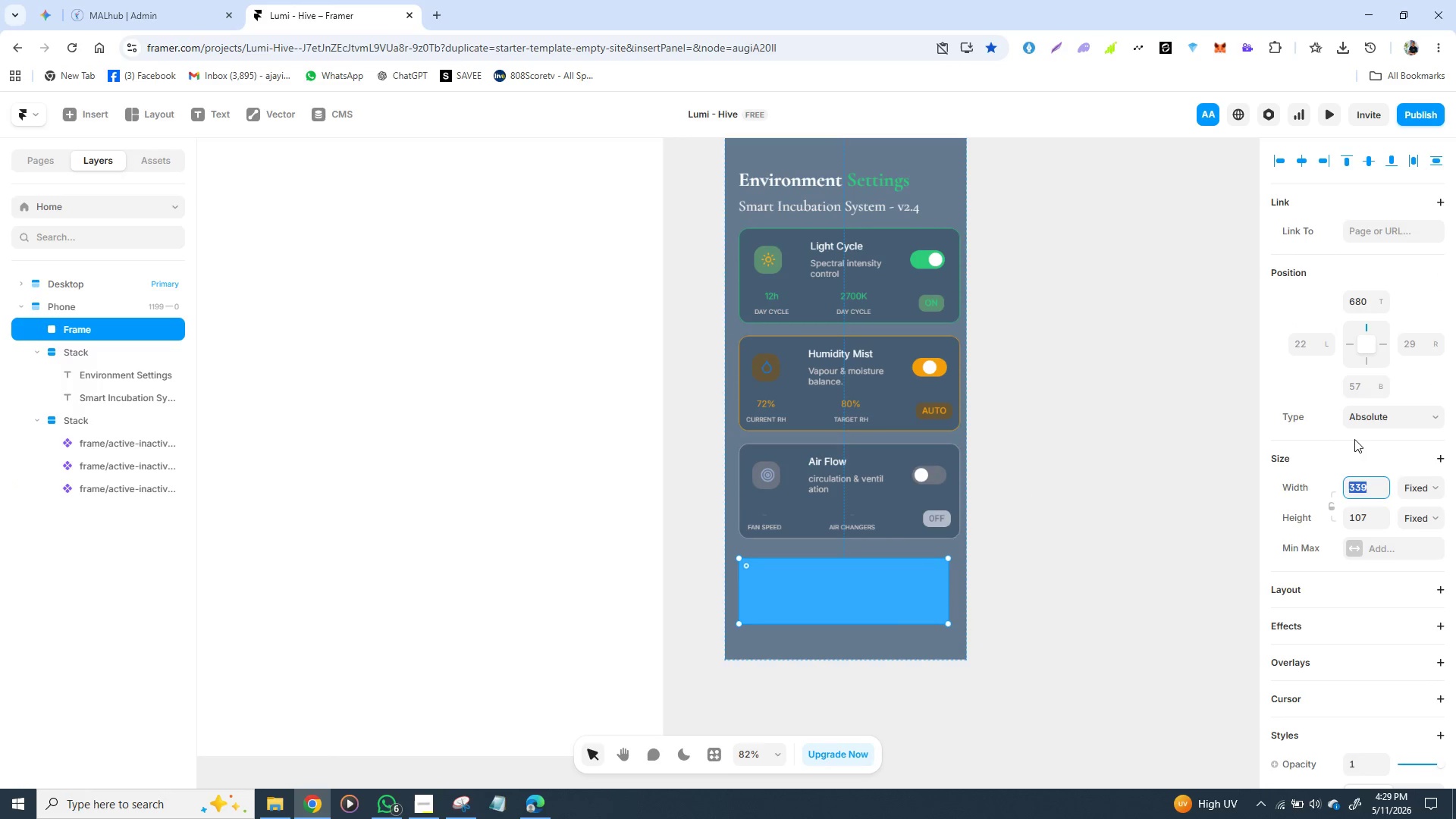 
key(Control+V)
 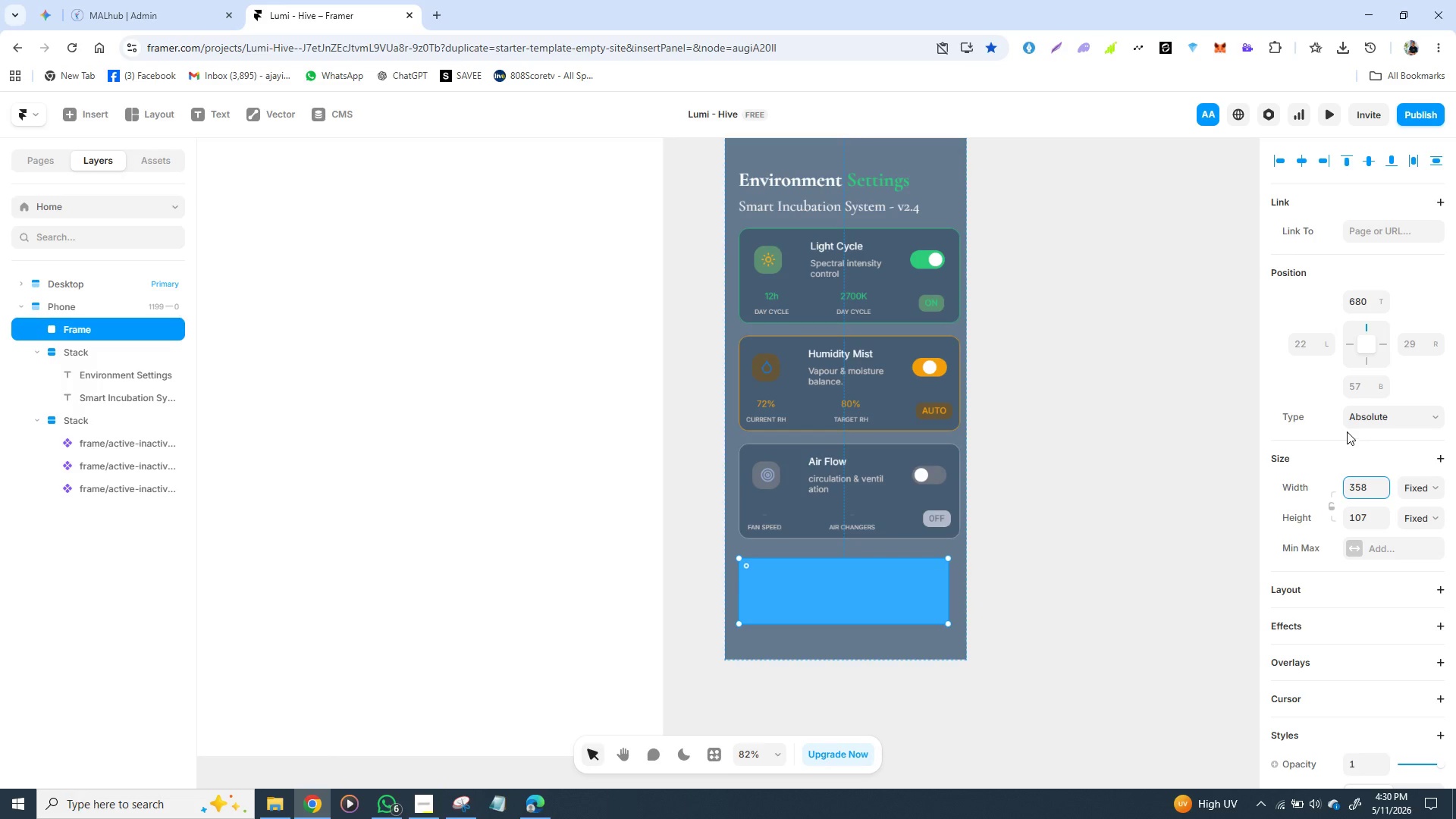 
key(Enter)
 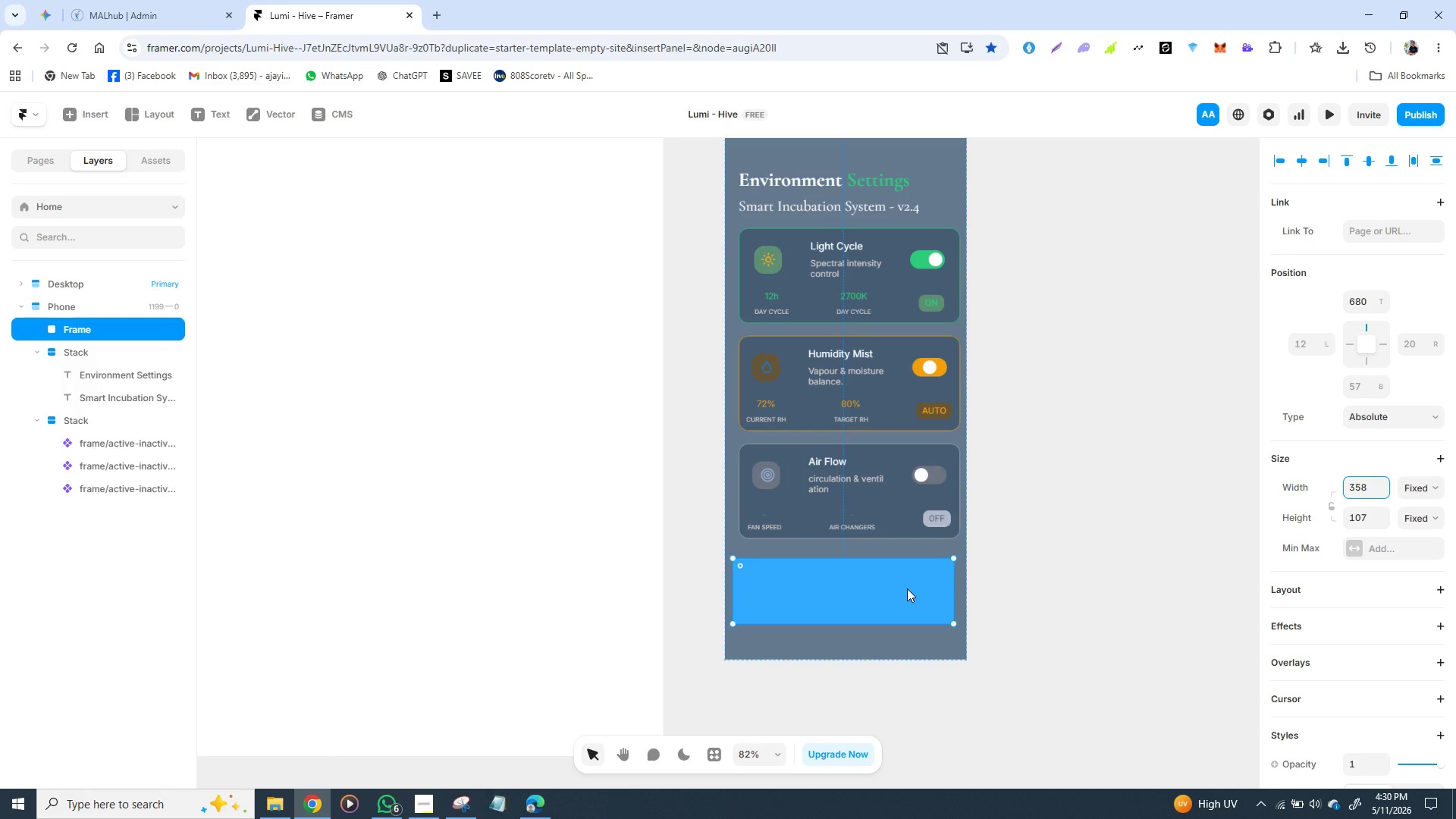 
wait(17.78)
 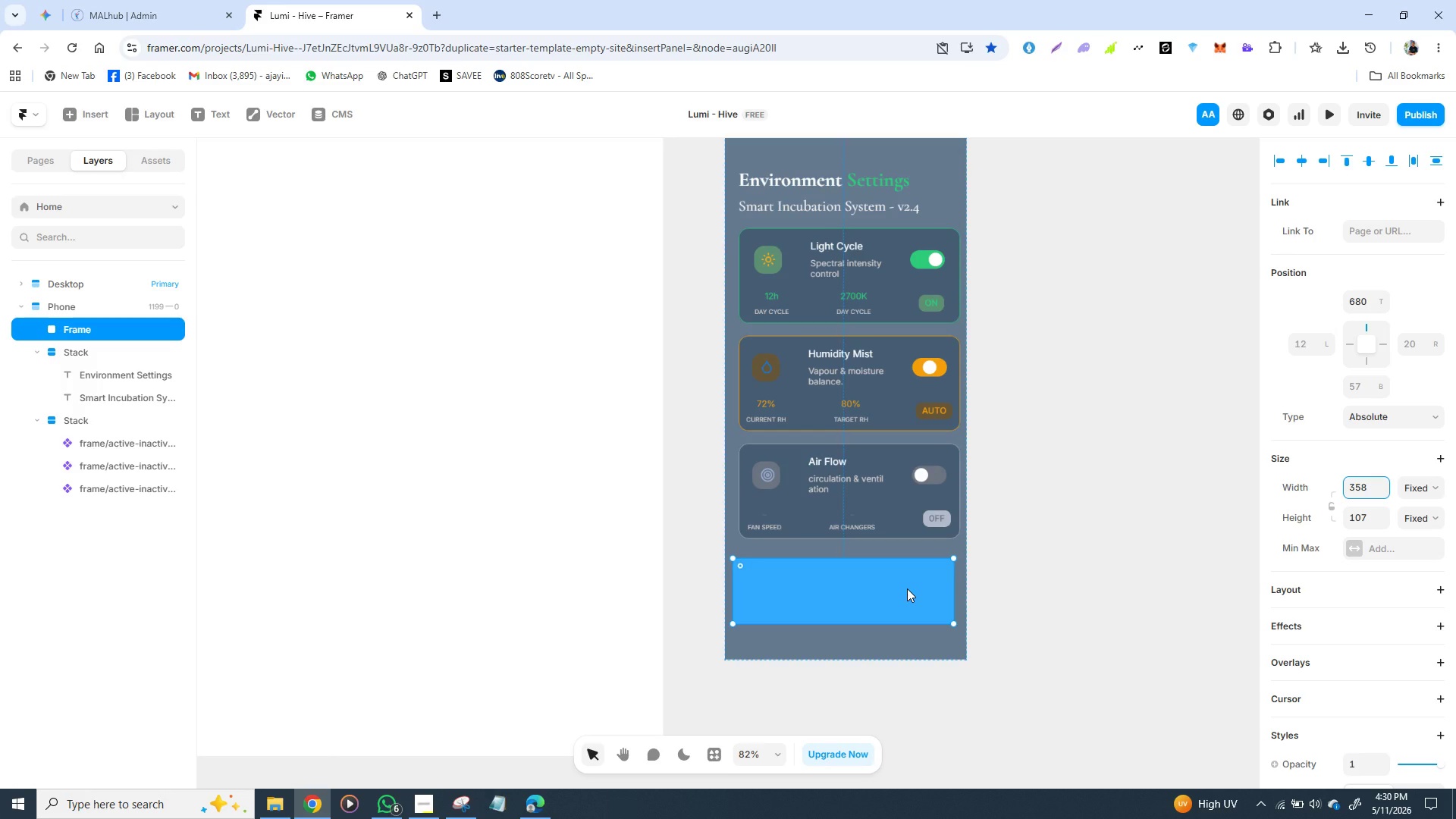 
left_click([1066, 551])
 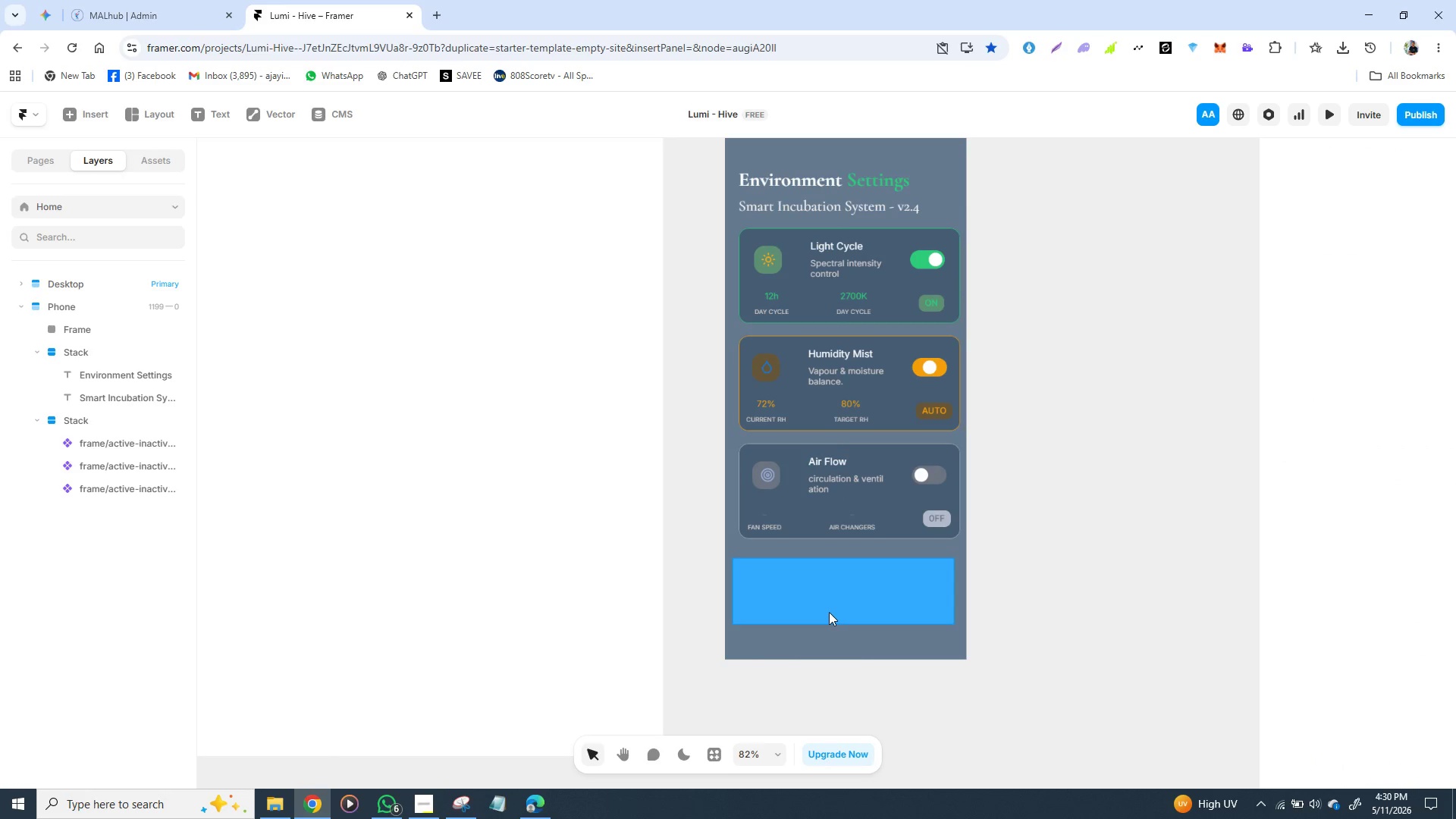 
left_click_drag(start_coordinate=[829, 612], to_coordinate=[833, 610])
 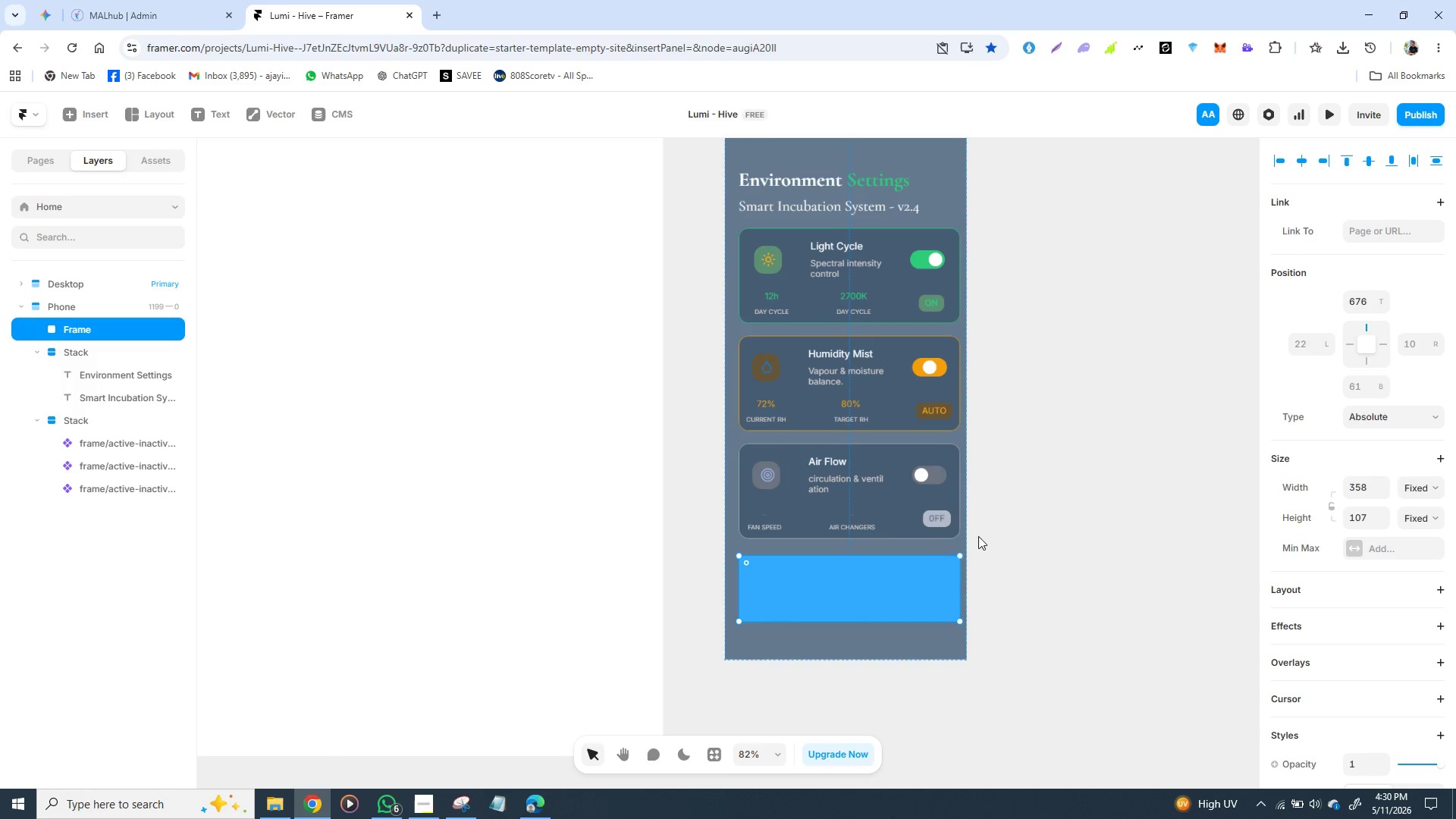 
left_click([899, 521])
 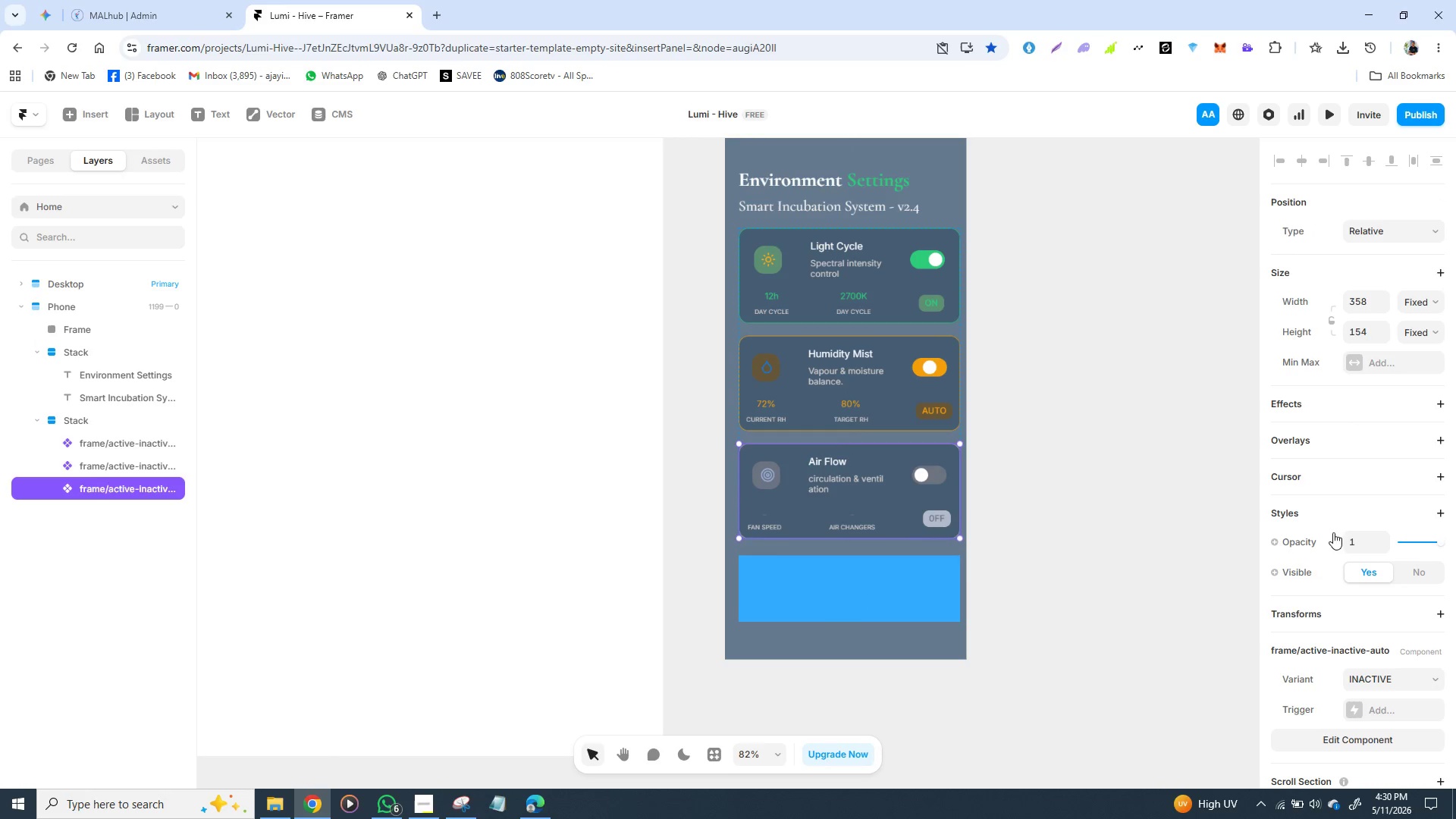 
scroll: coordinate [1339, 551], scroll_direction: down, amount: 5.0
 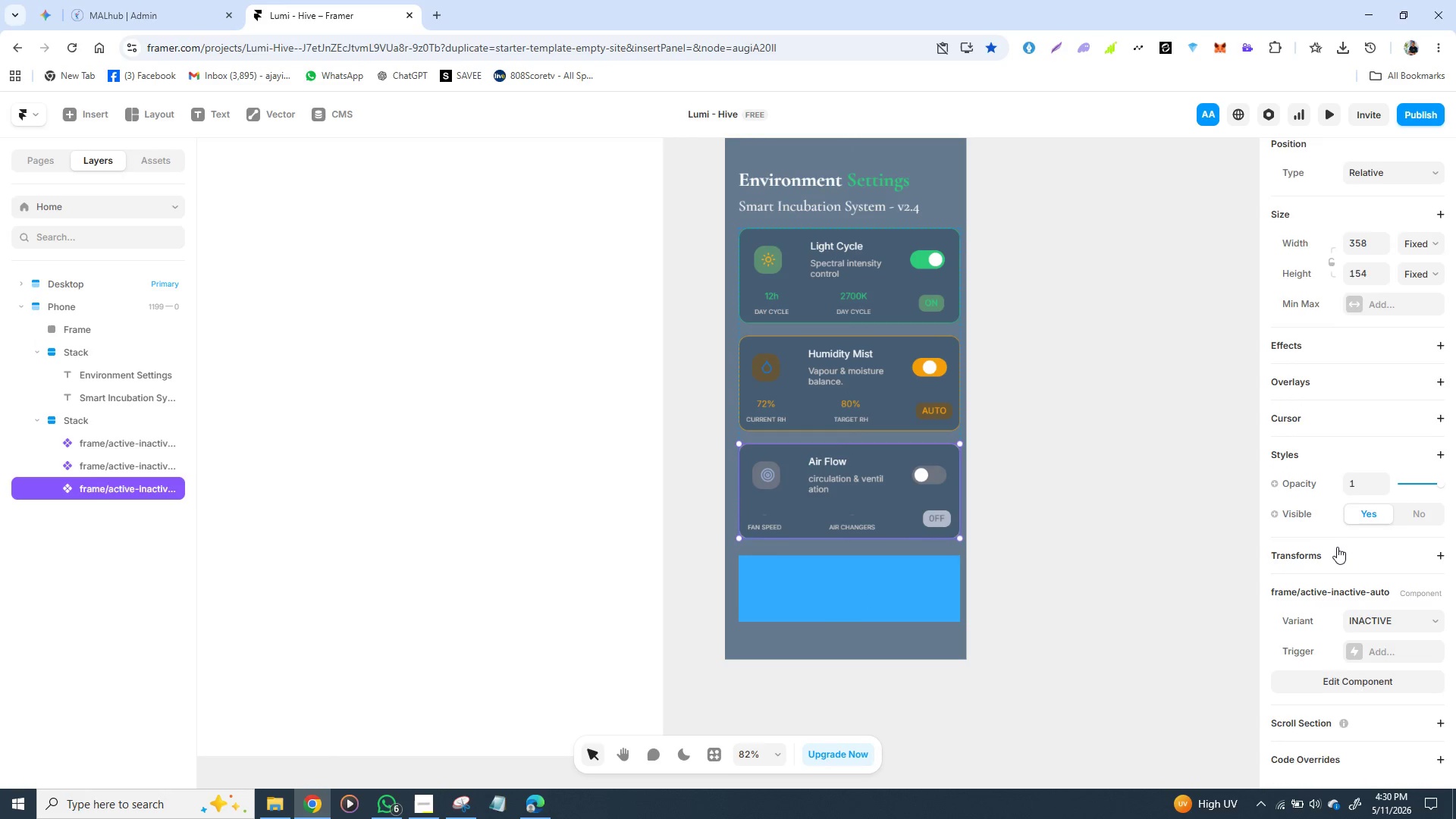 
scroll: coordinate [1336, 544], scroll_direction: up, amount: 5.0
 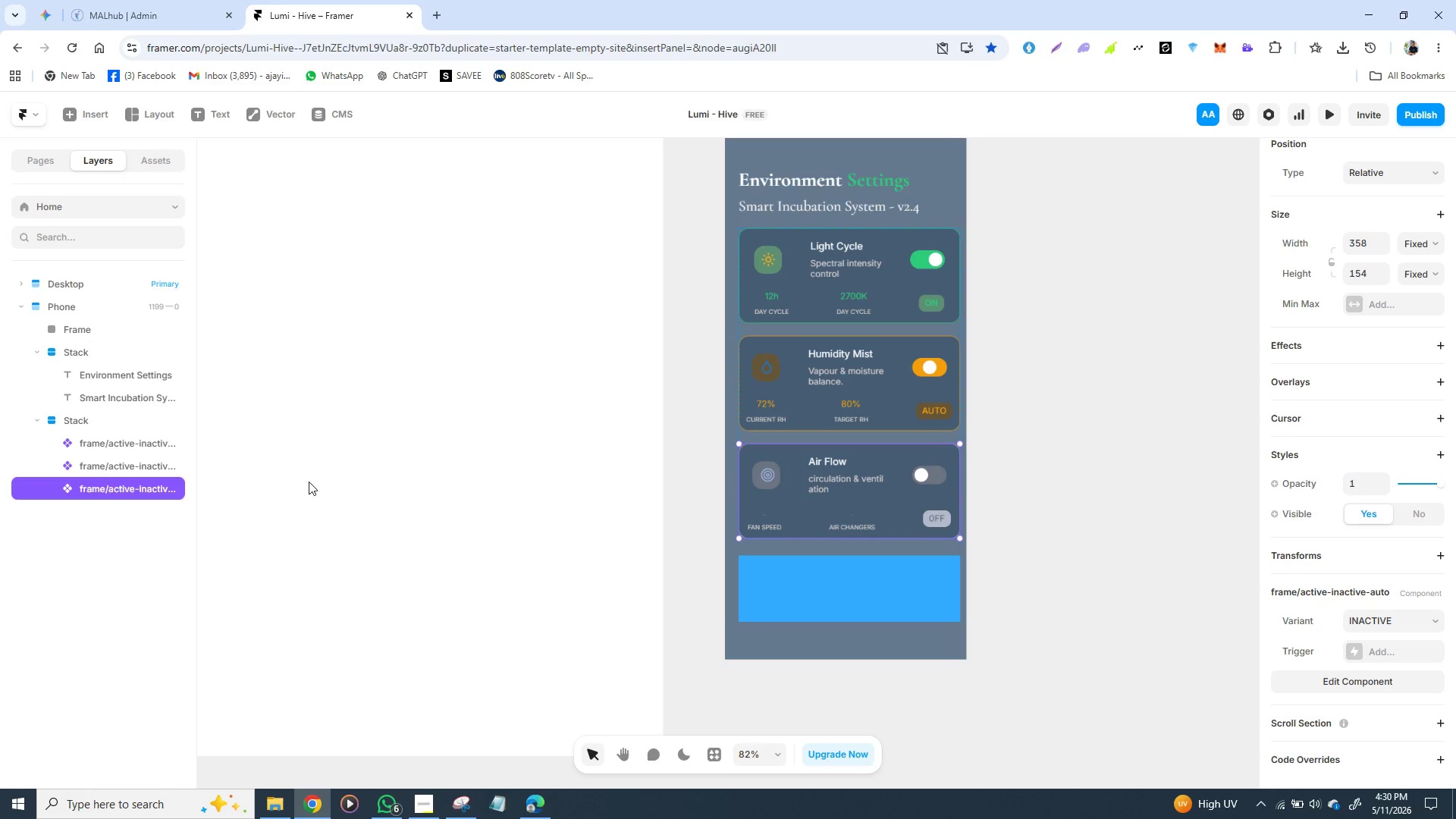 
wait(5.3)
 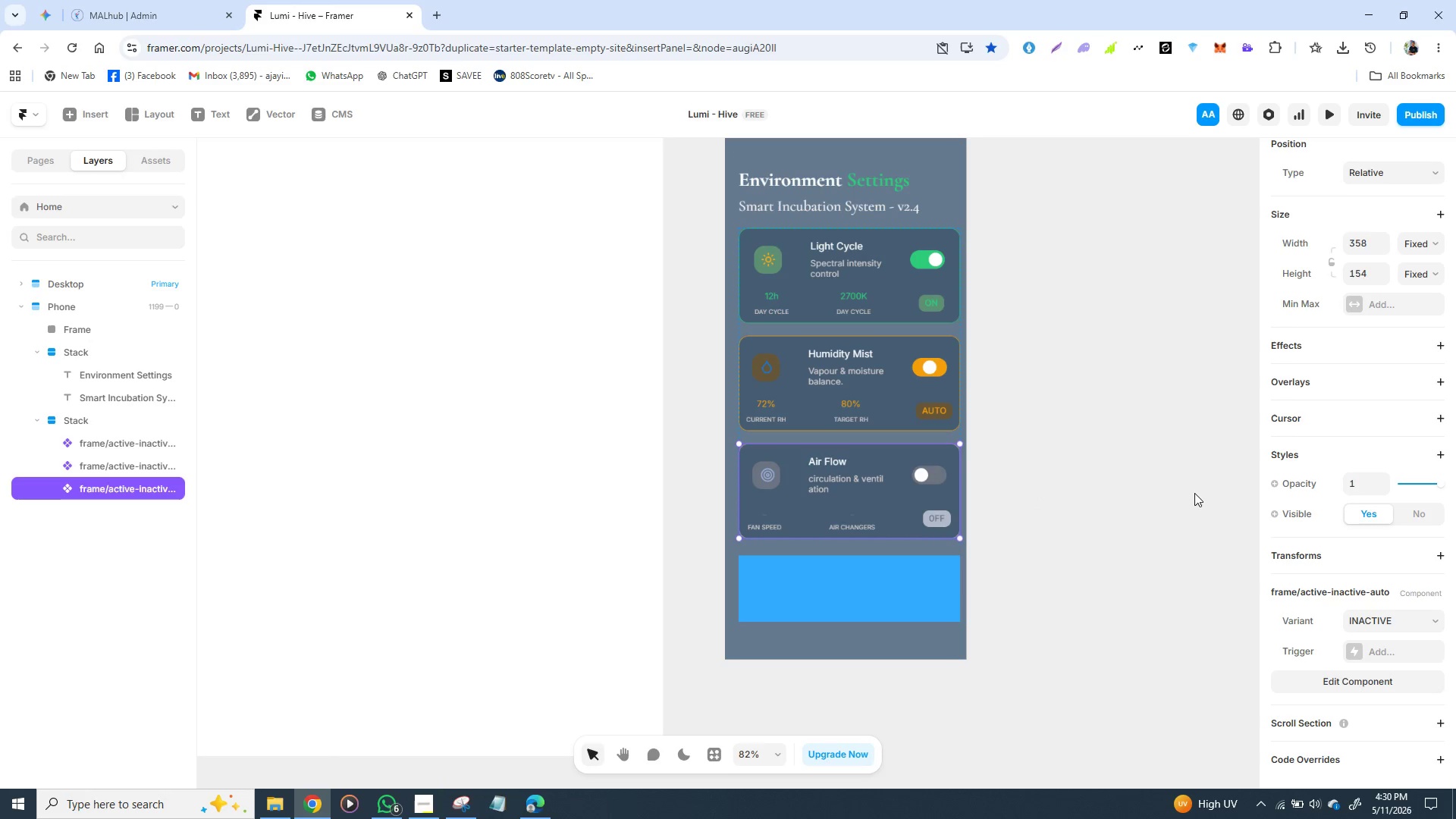 
double_click([875, 409])
 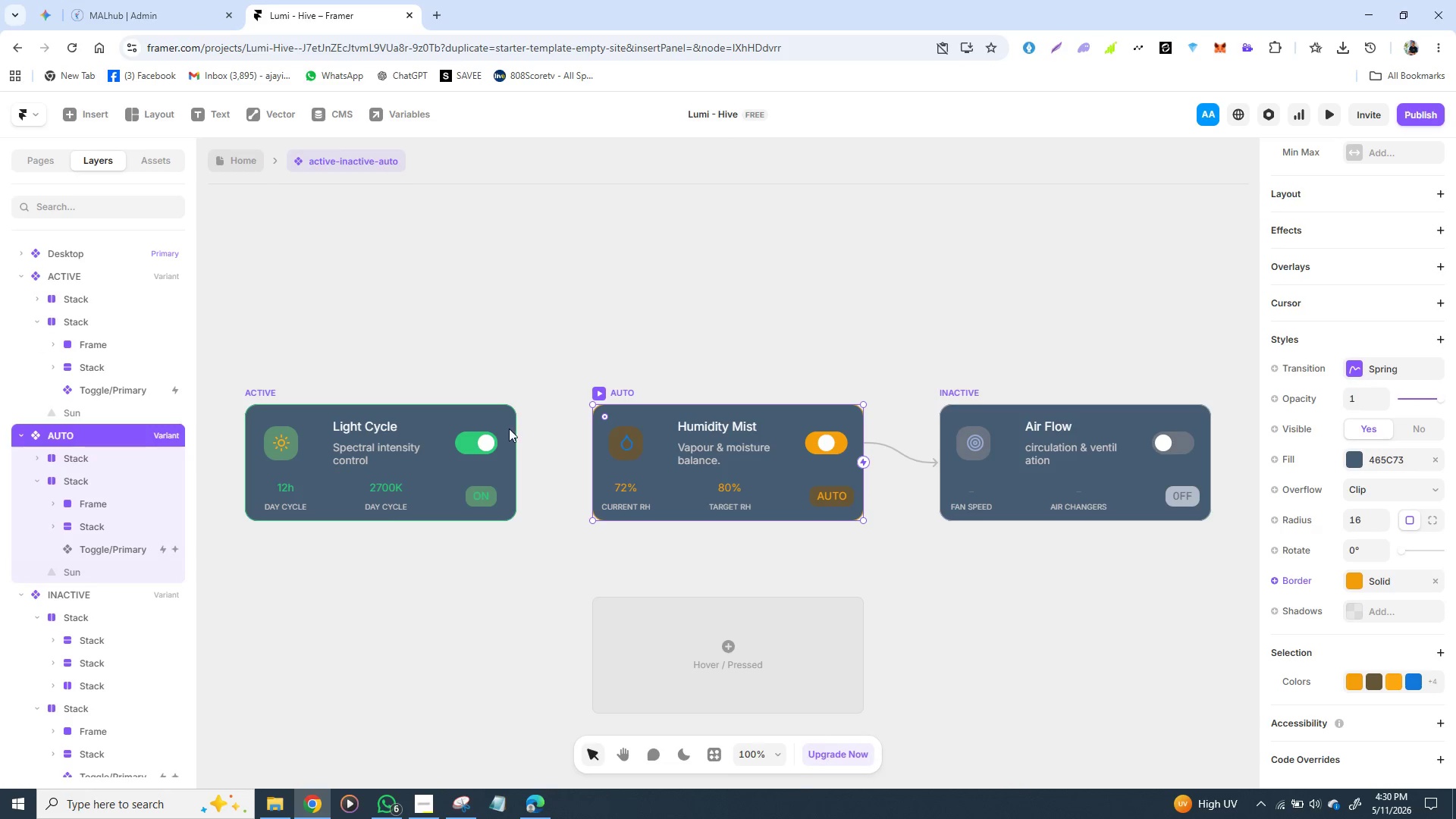 
left_click([507, 428])
 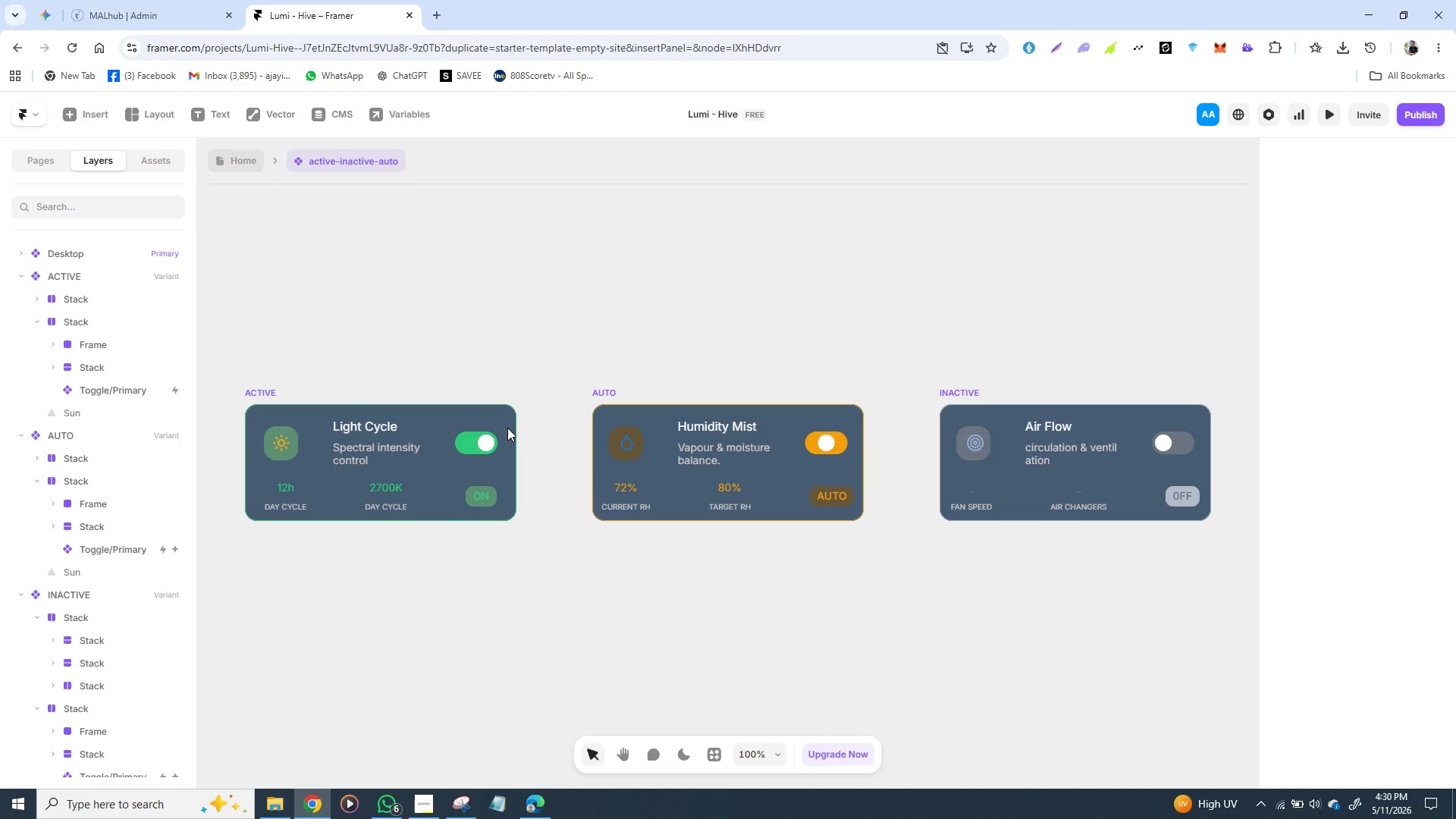 
left_click([507, 428])
 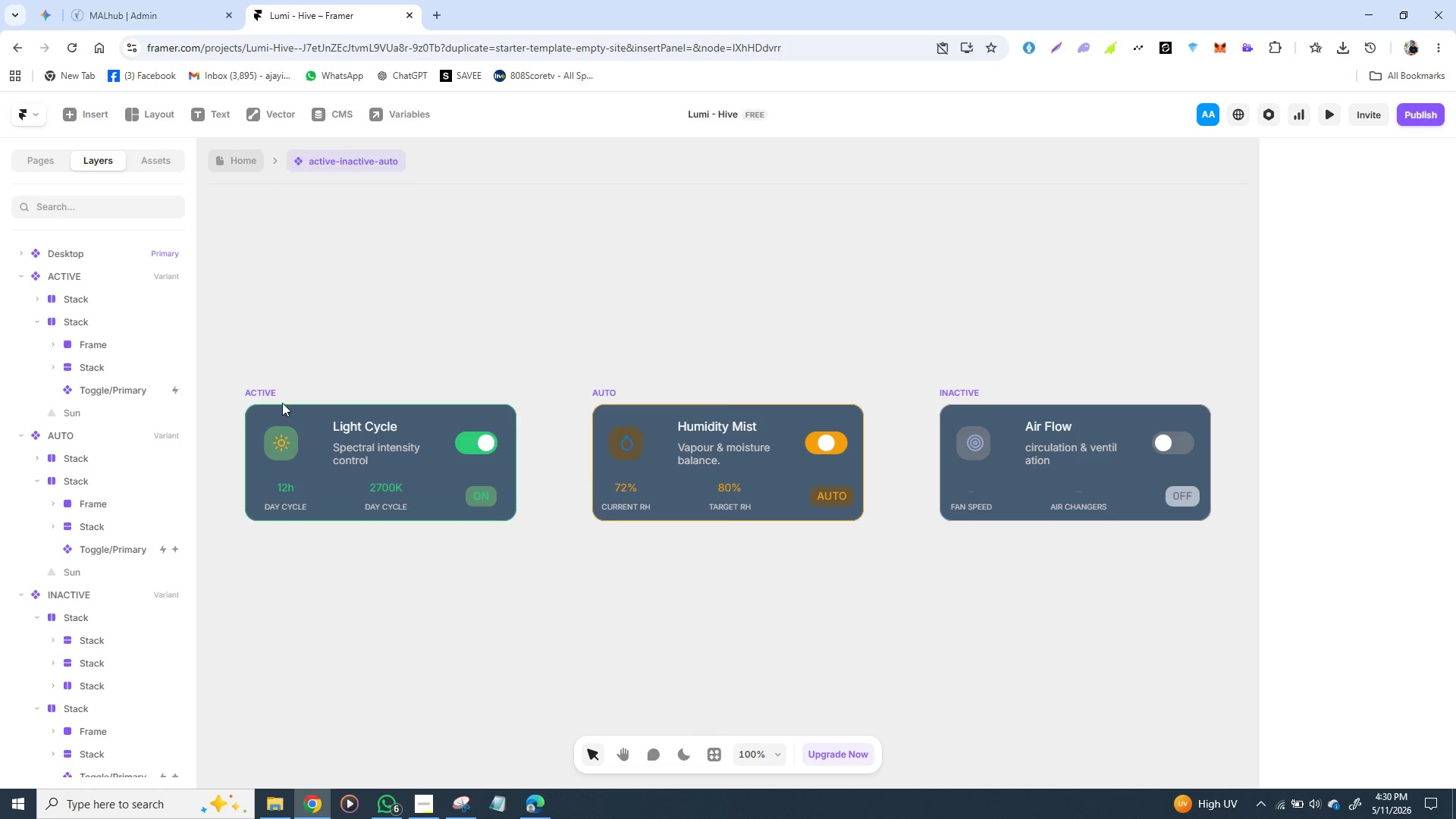 
left_click([263, 394])
 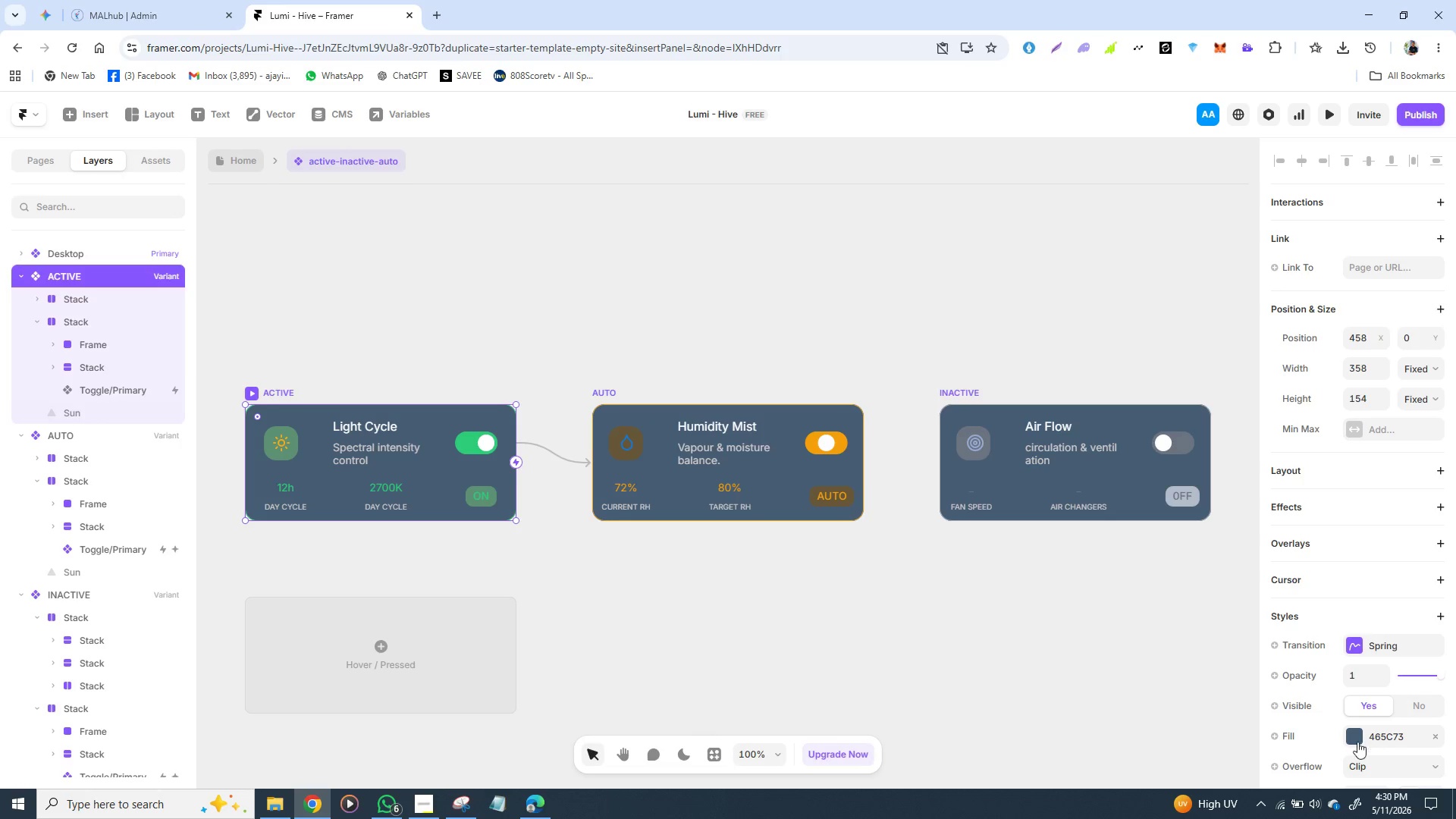 
left_click([1352, 739])
 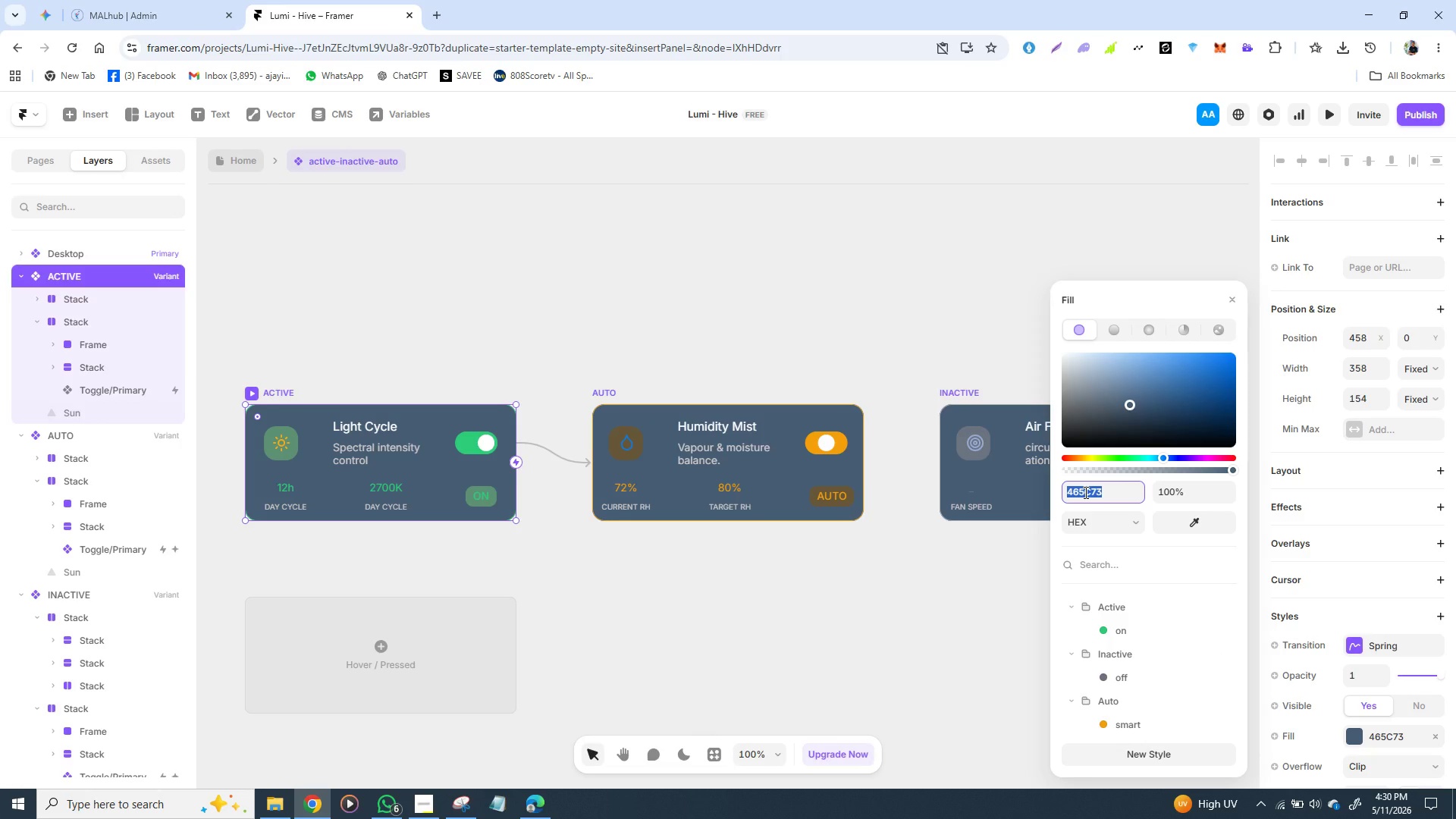 
key(Control+C)
 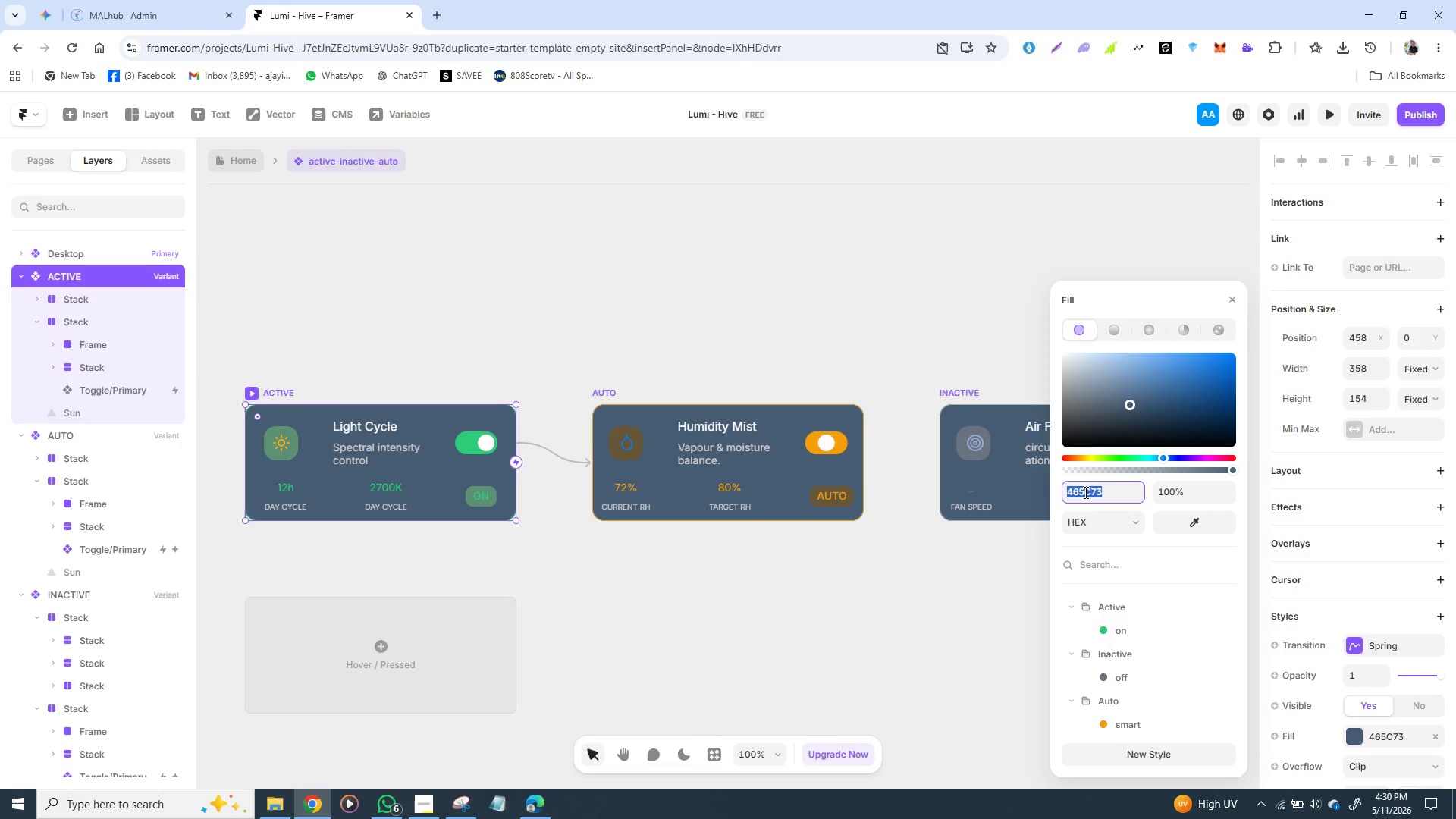 
key(Control+C)
 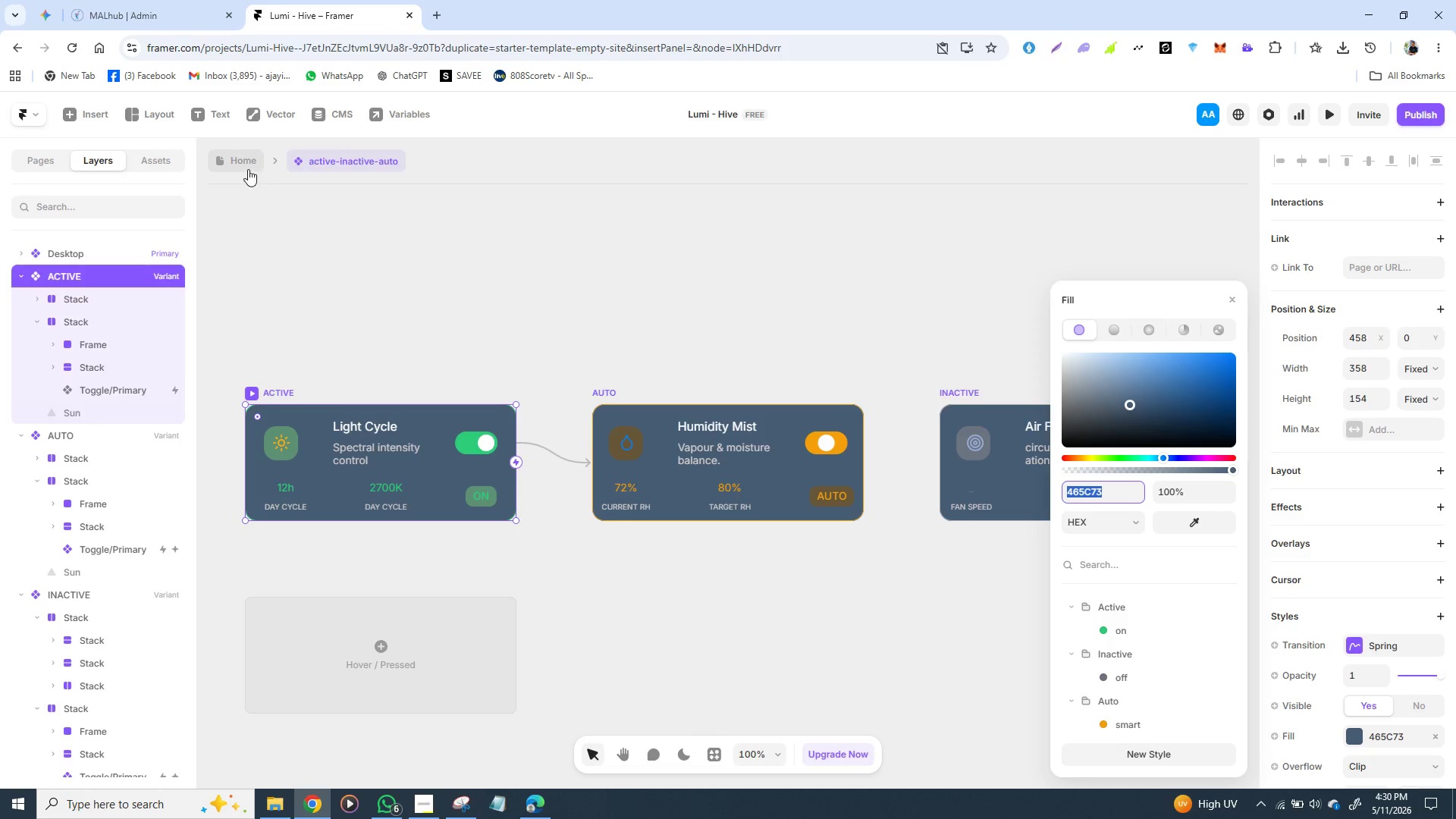 
left_click([246, 165])
 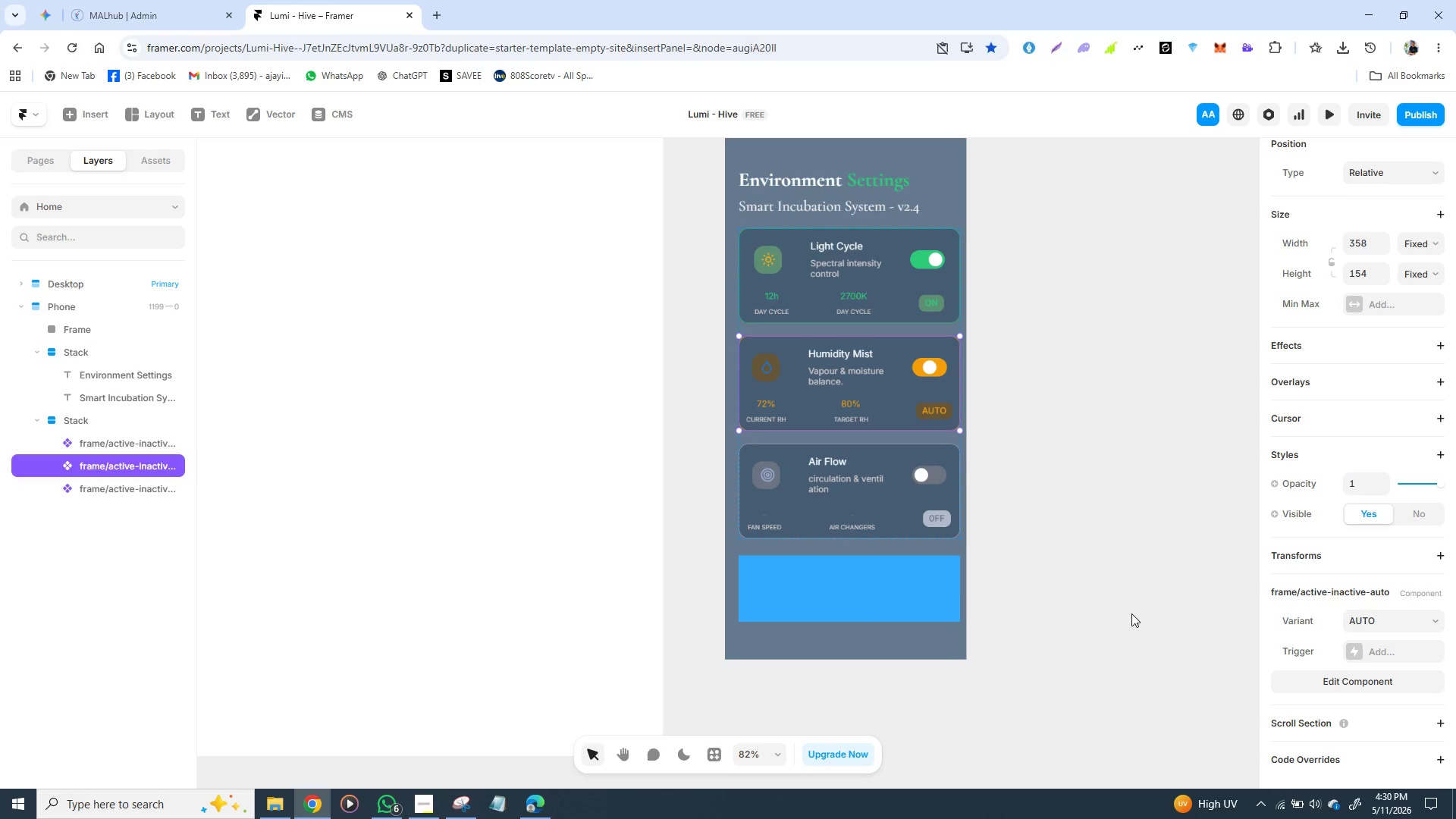 
left_click([882, 595])
 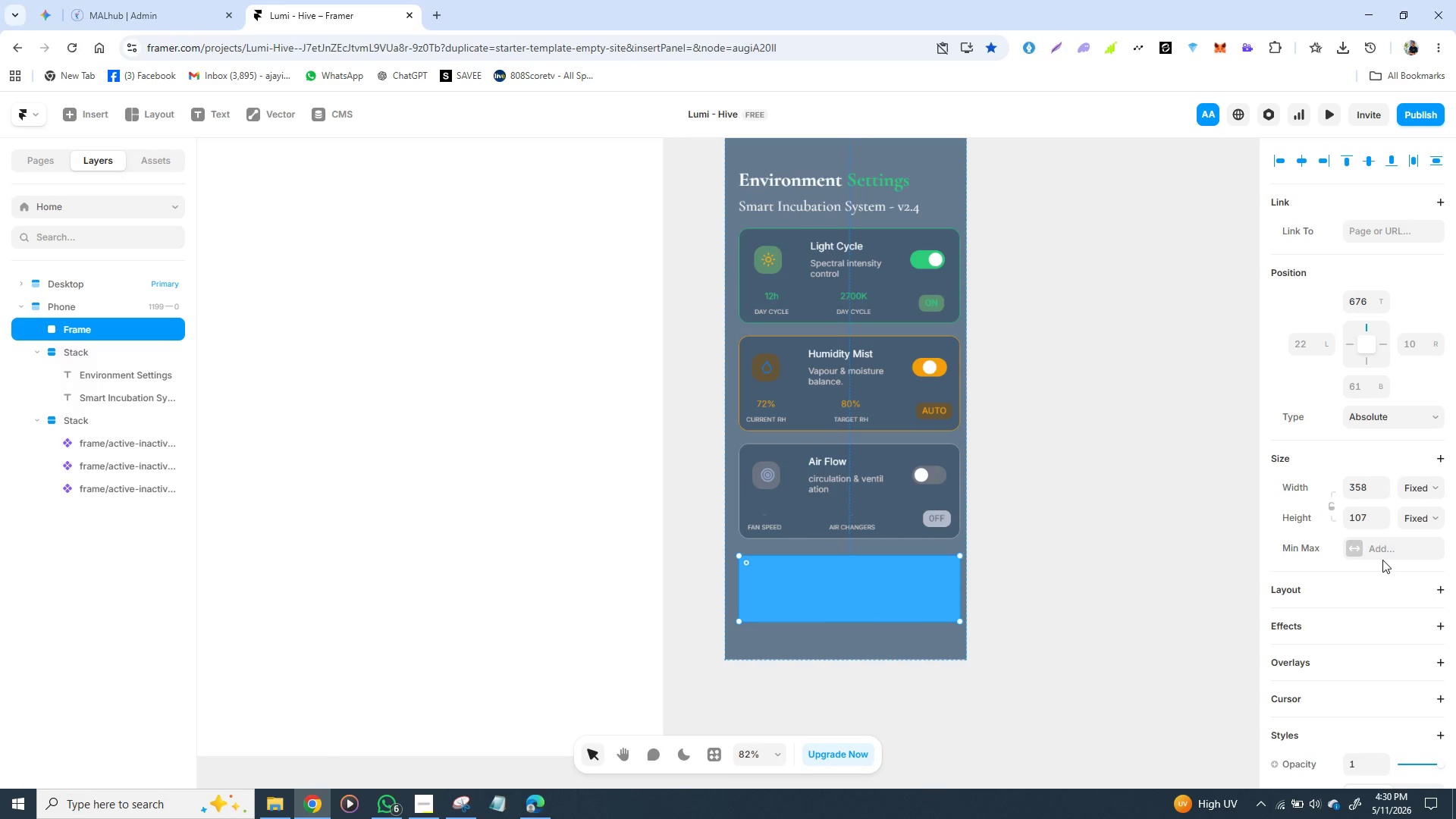 
scroll: coordinate [1379, 560], scroll_direction: down, amount: 1.0
 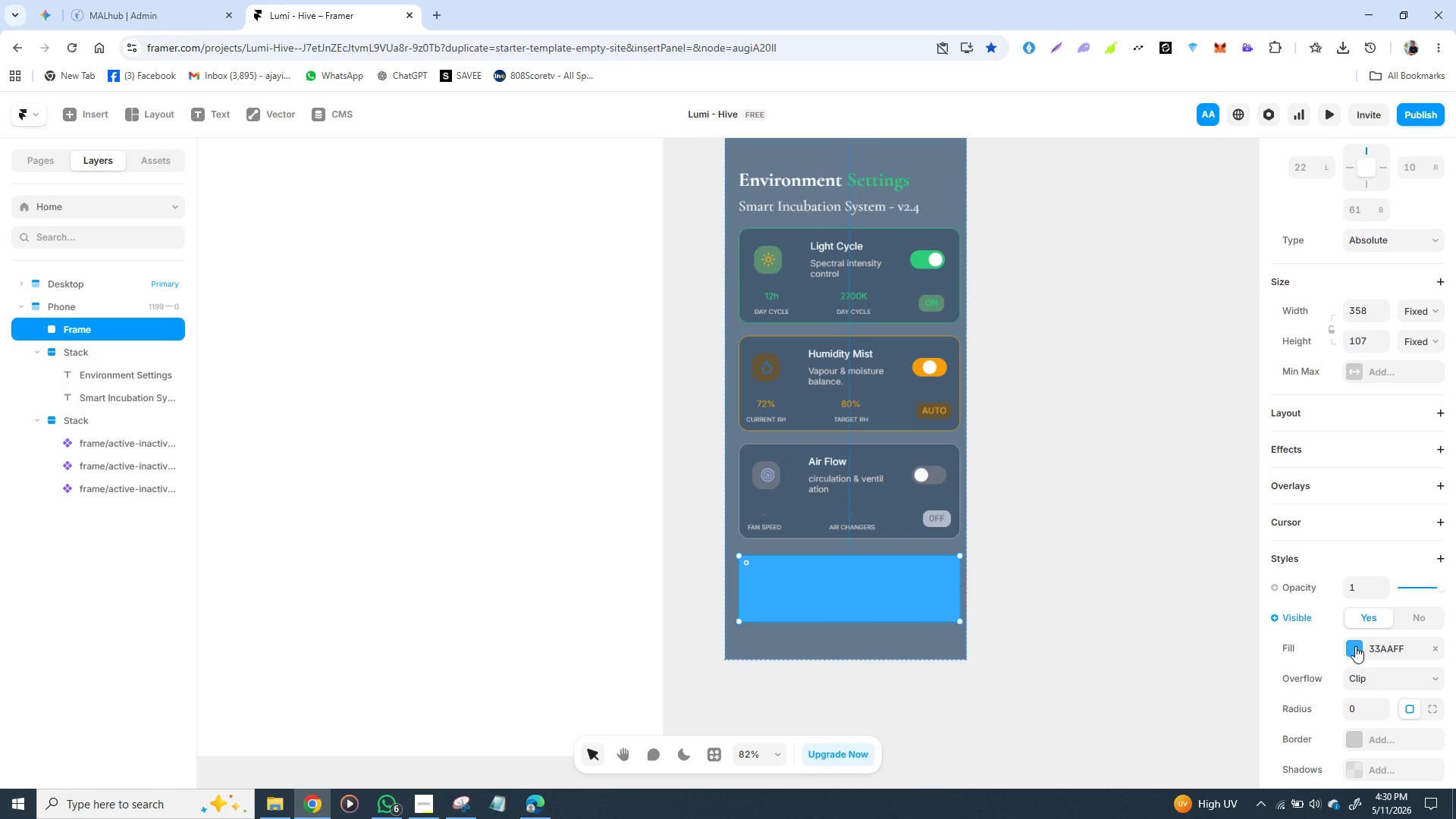 
left_click([1355, 646])
 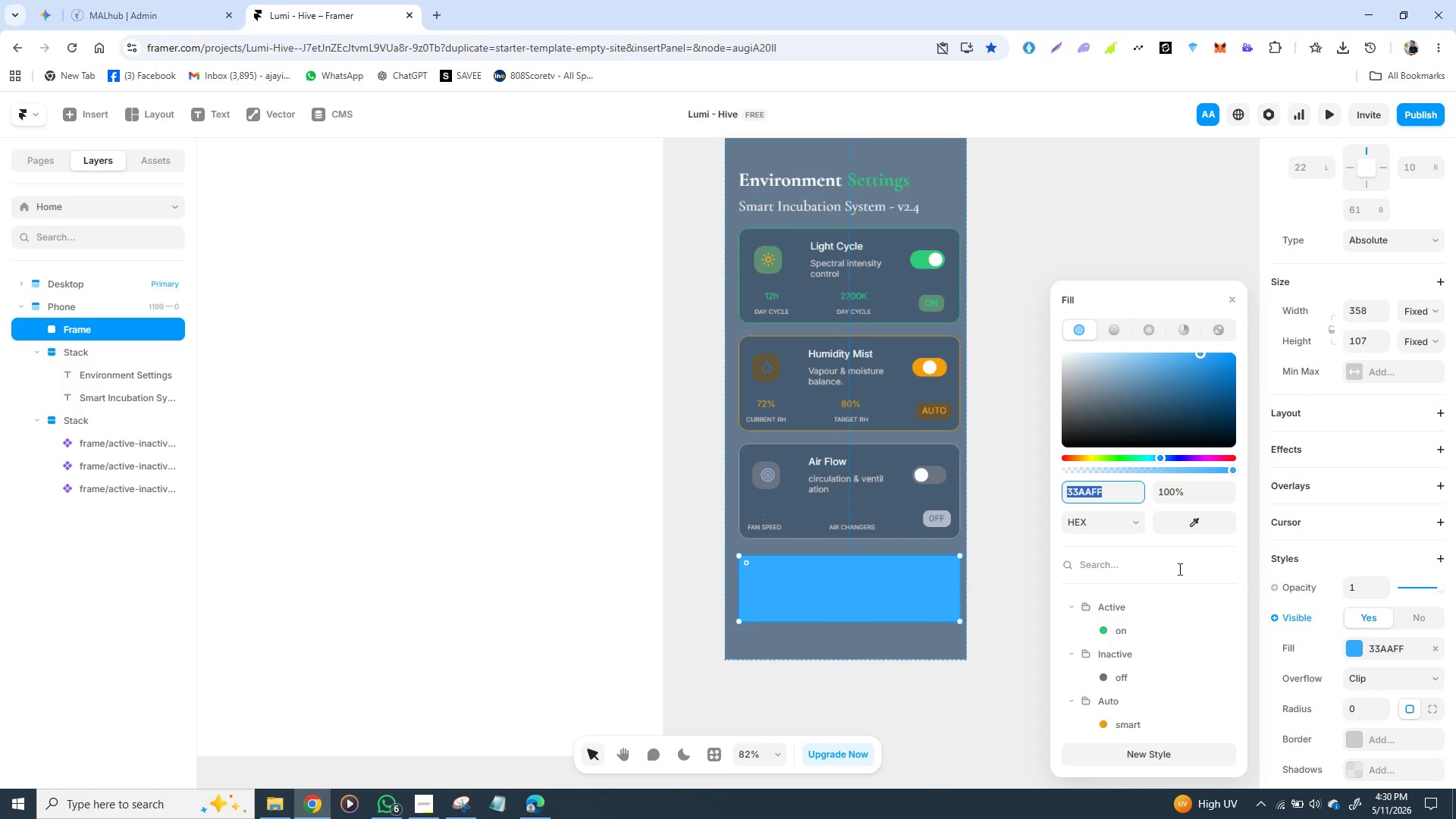 
key(Control+V)
 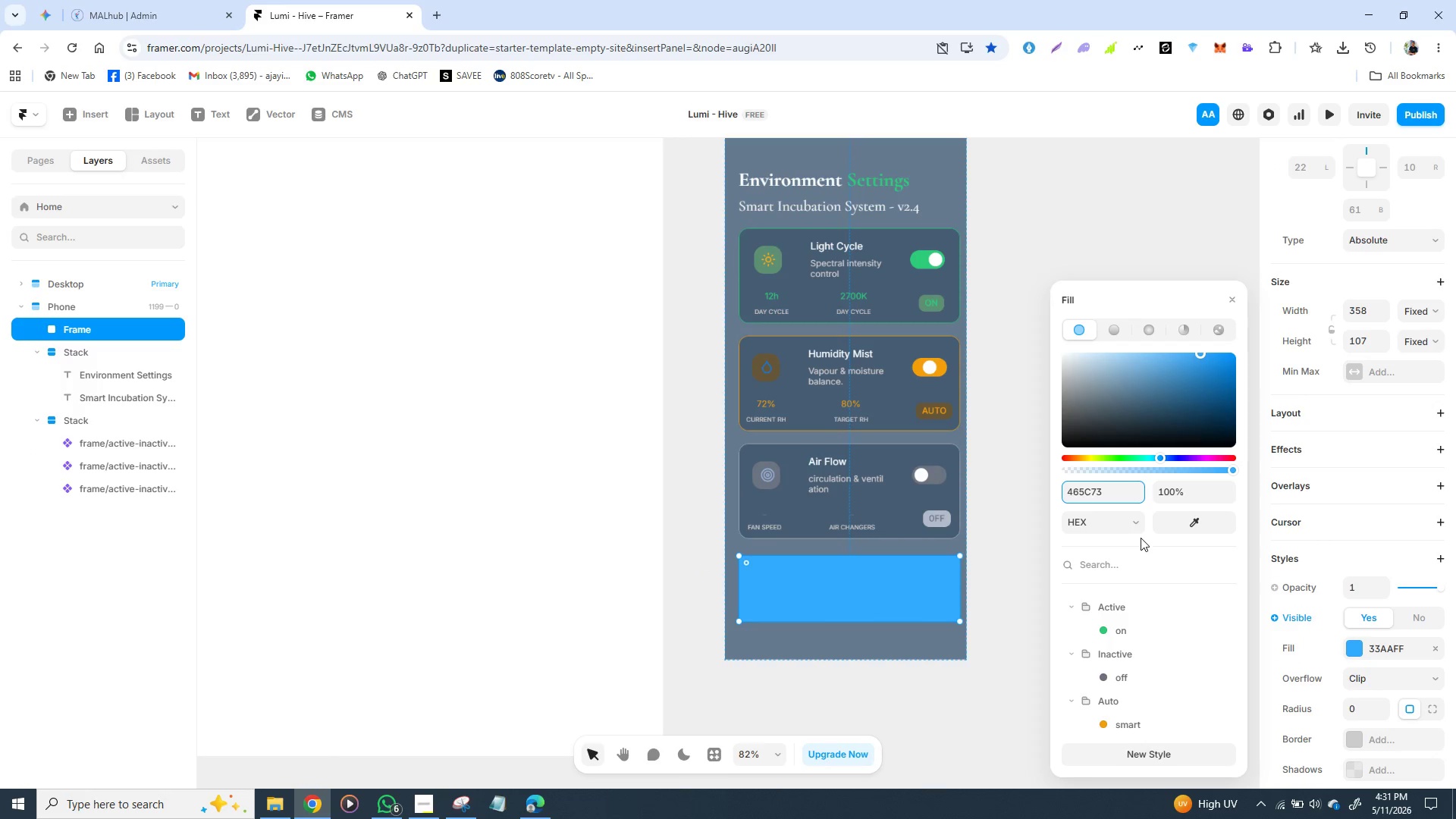 
key(Enter)
 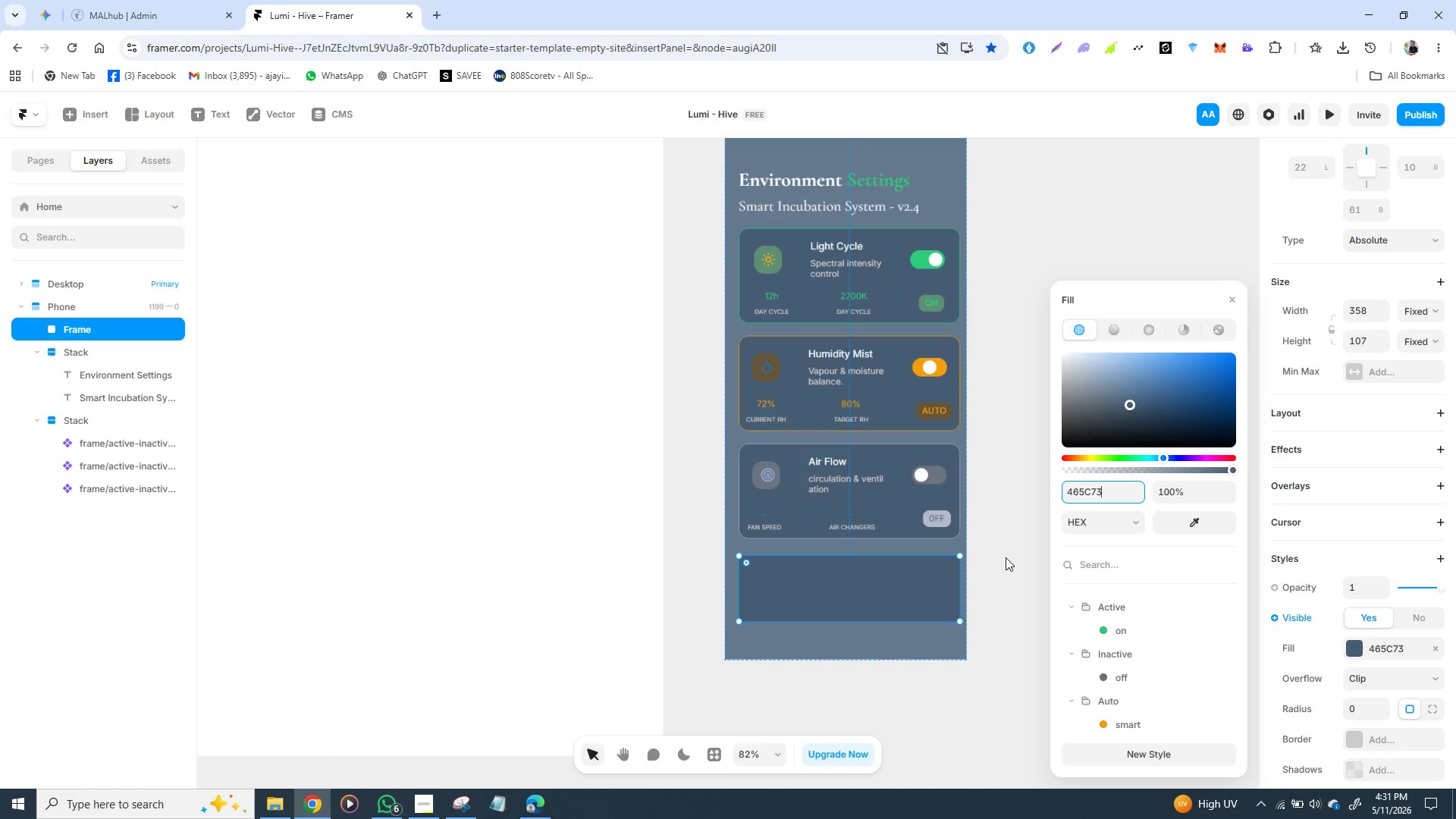 
wait(8.02)
 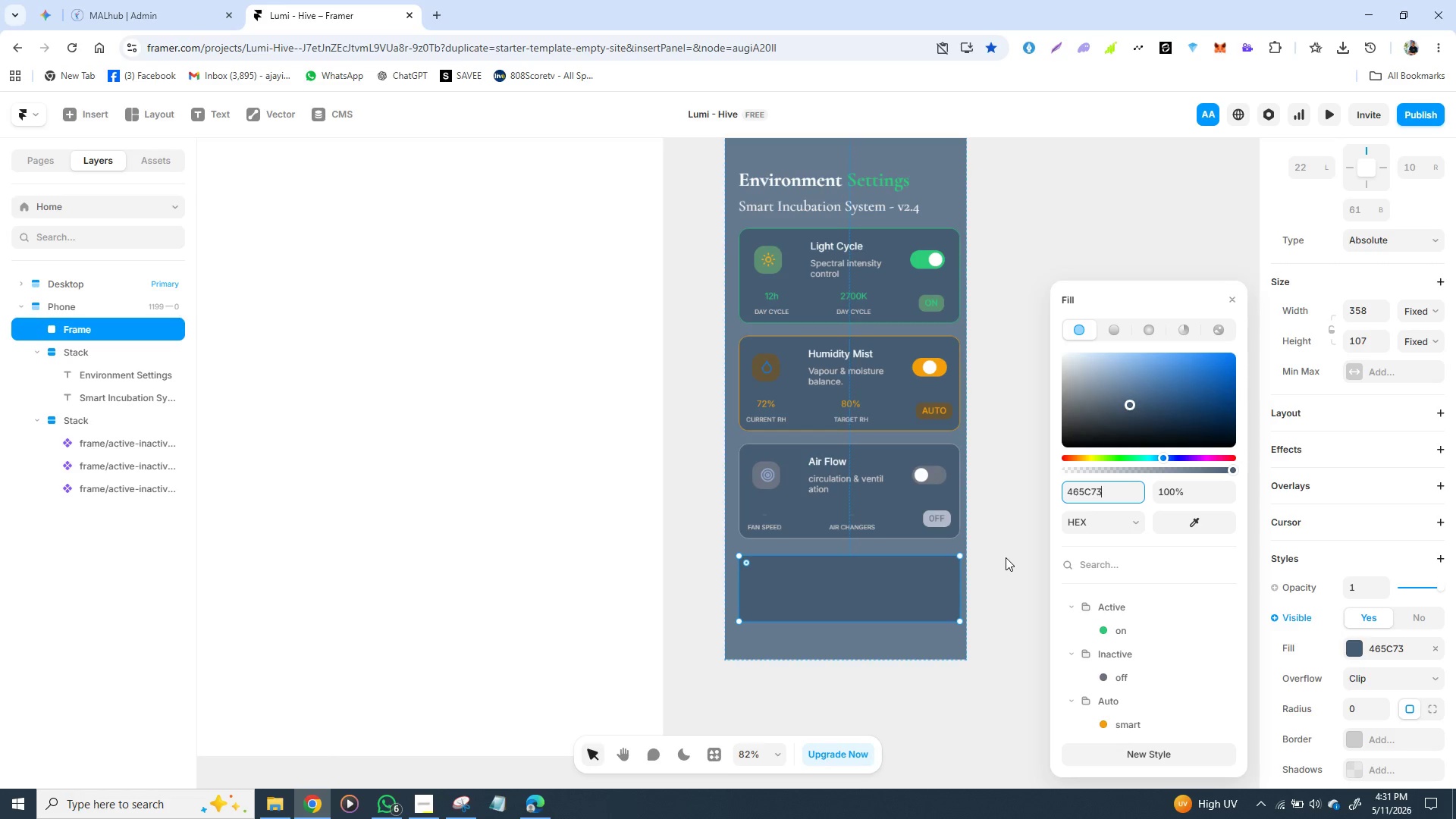 
left_click([1356, 711])
 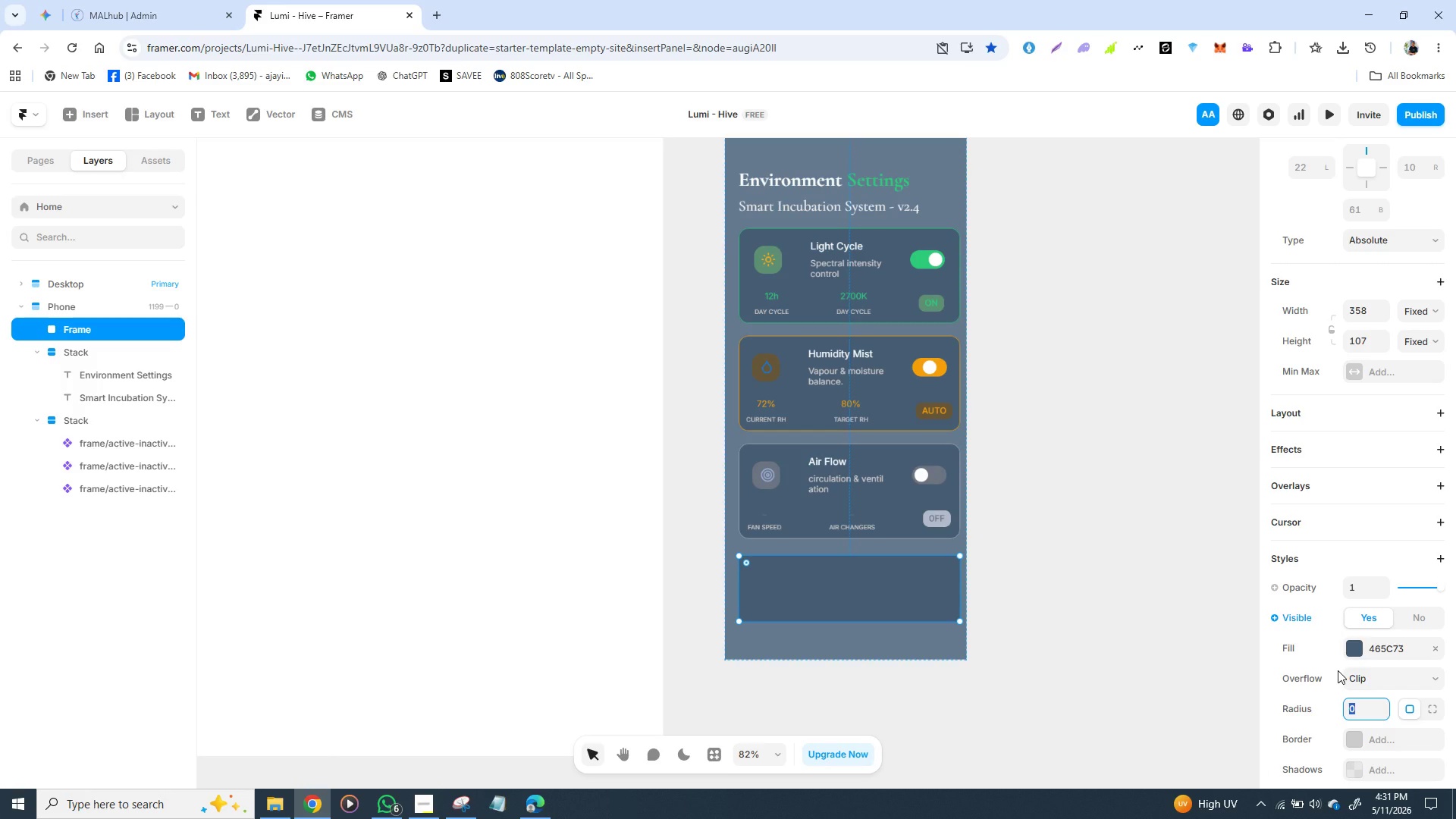 
wait(6.3)
 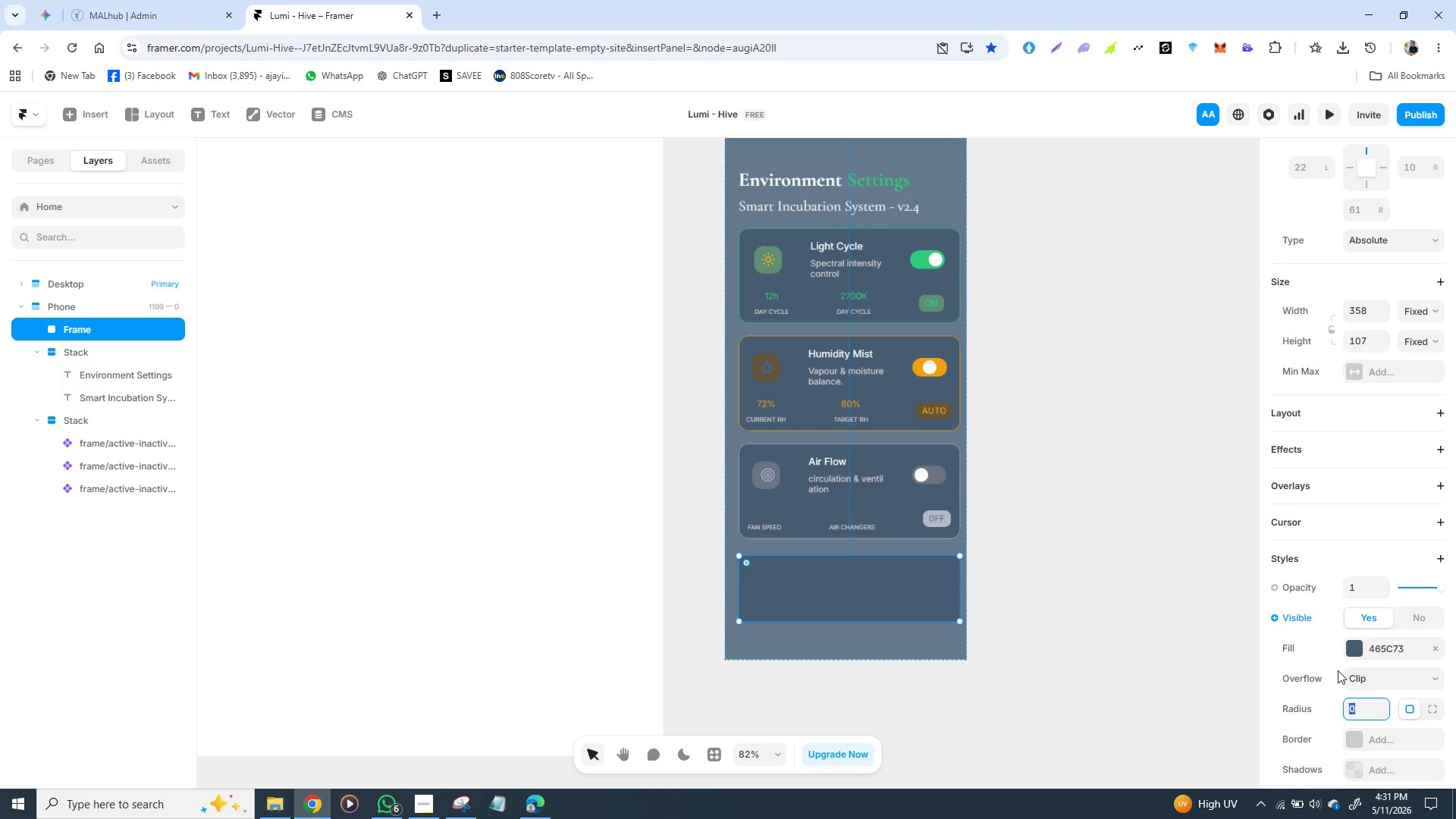 
type(100)
 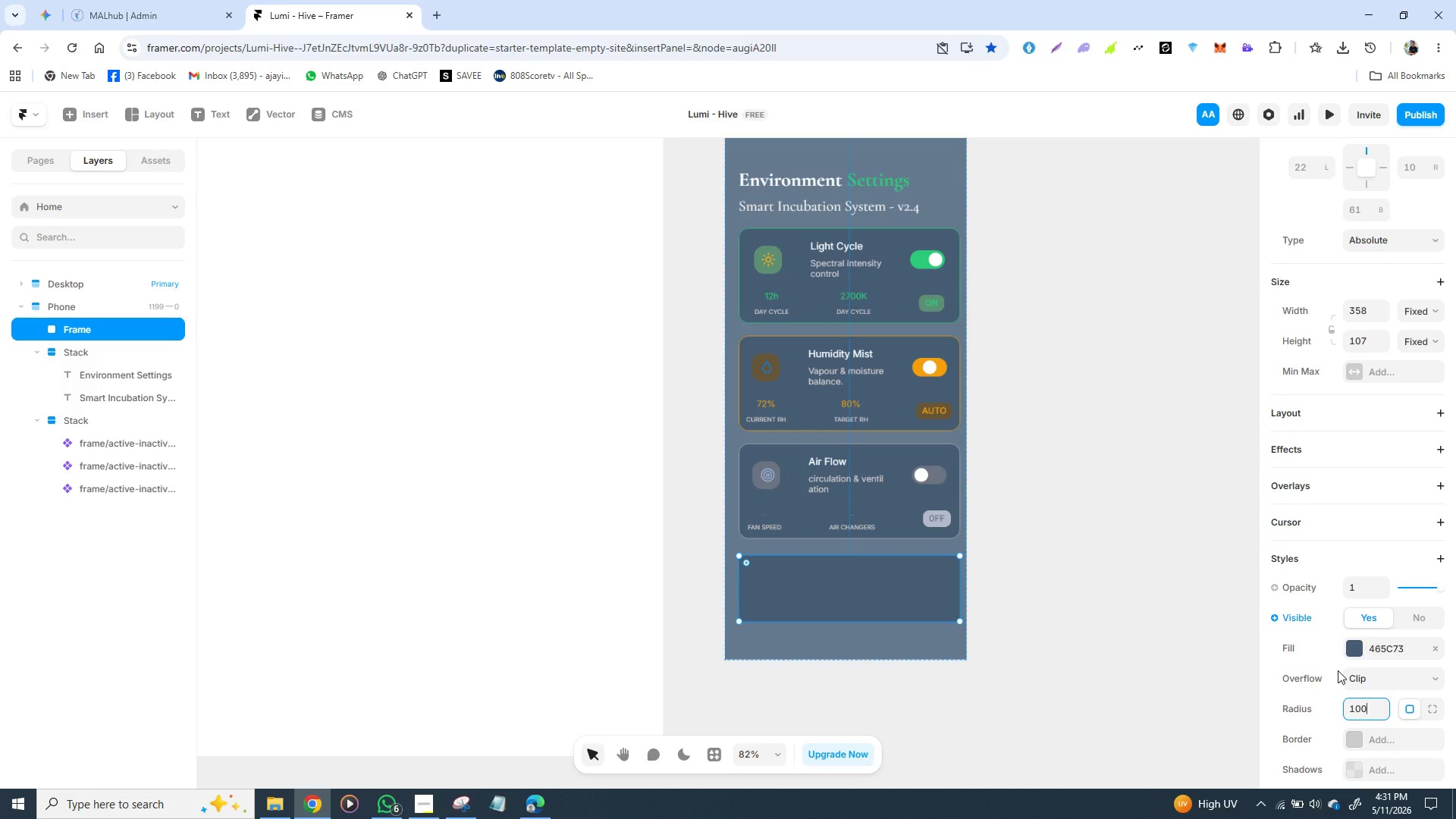 
key(Enter)
 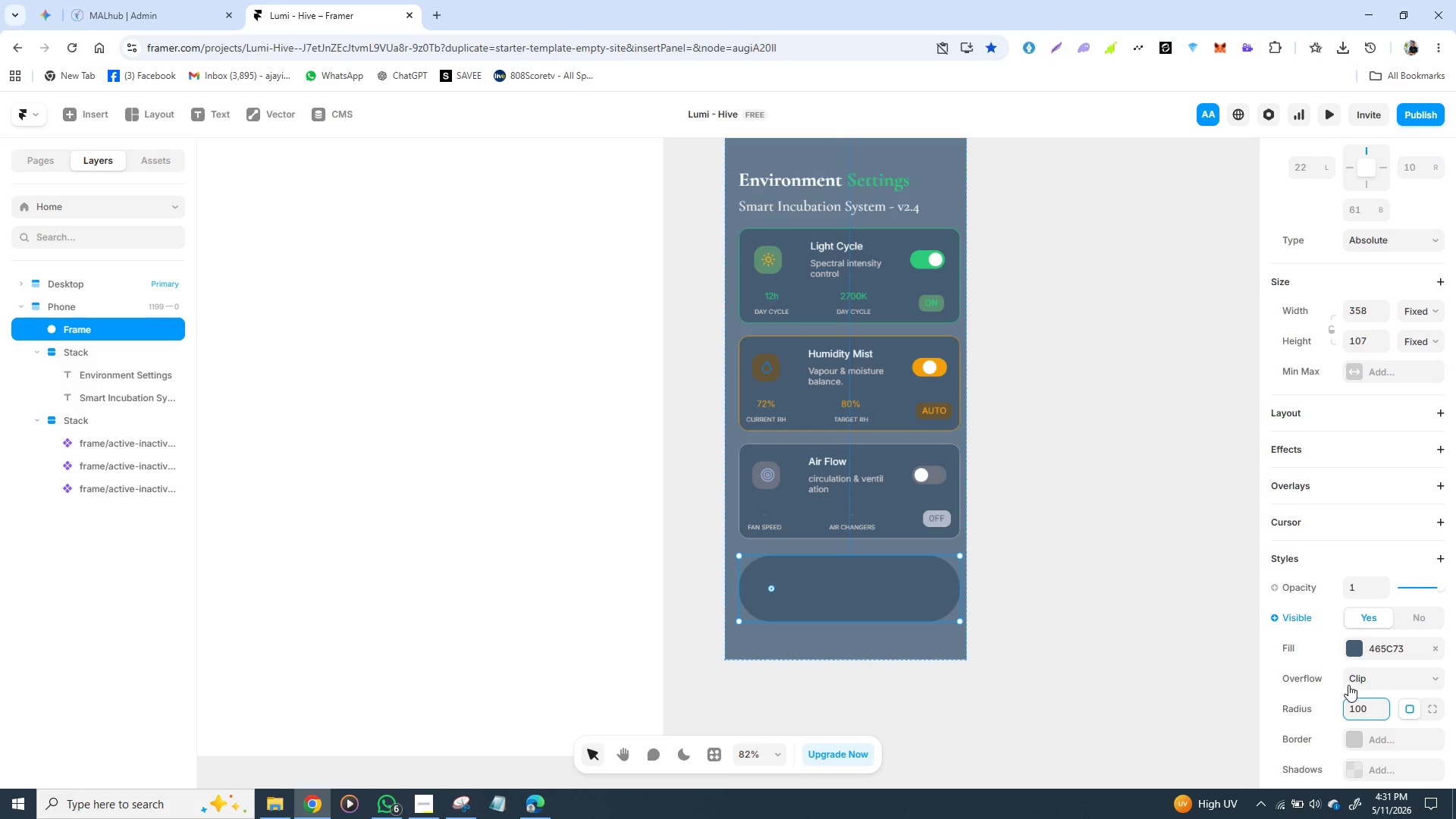 
key(Backspace)
key(Backspace)
key(Backspace)
type(50)
 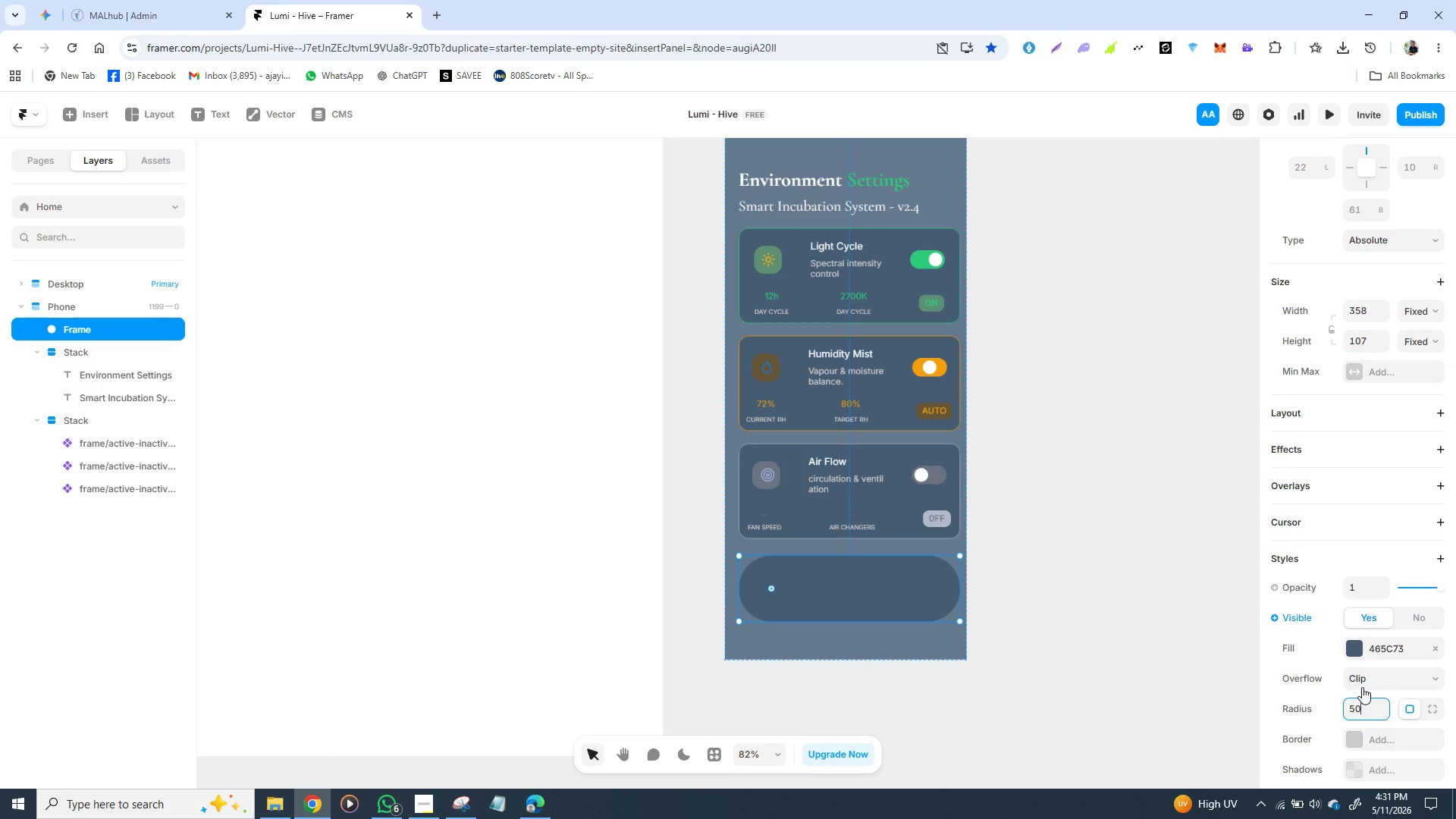 
key(Enter)
 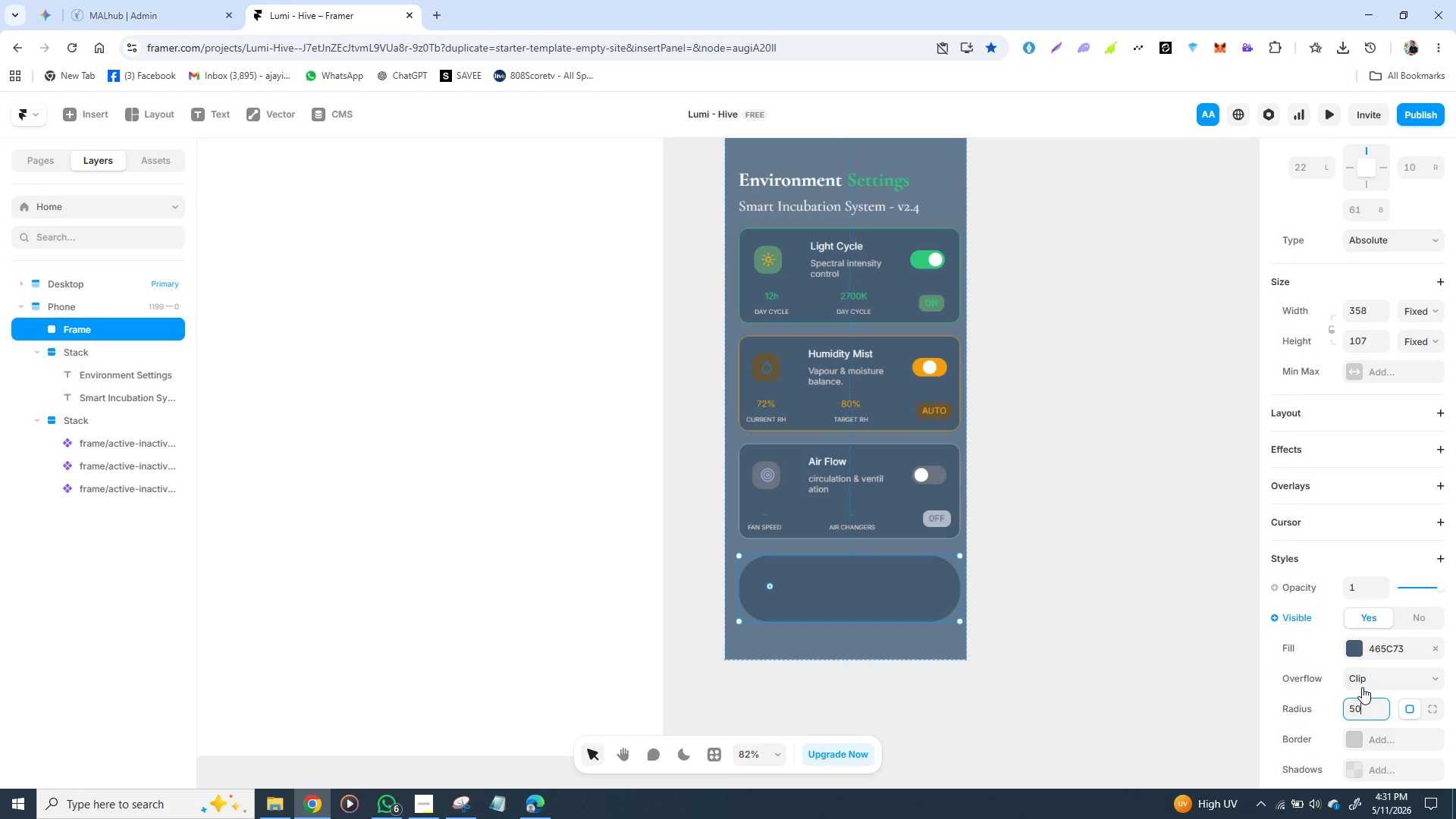 
key(Backspace)
key(Backspace)
type(20)
 